 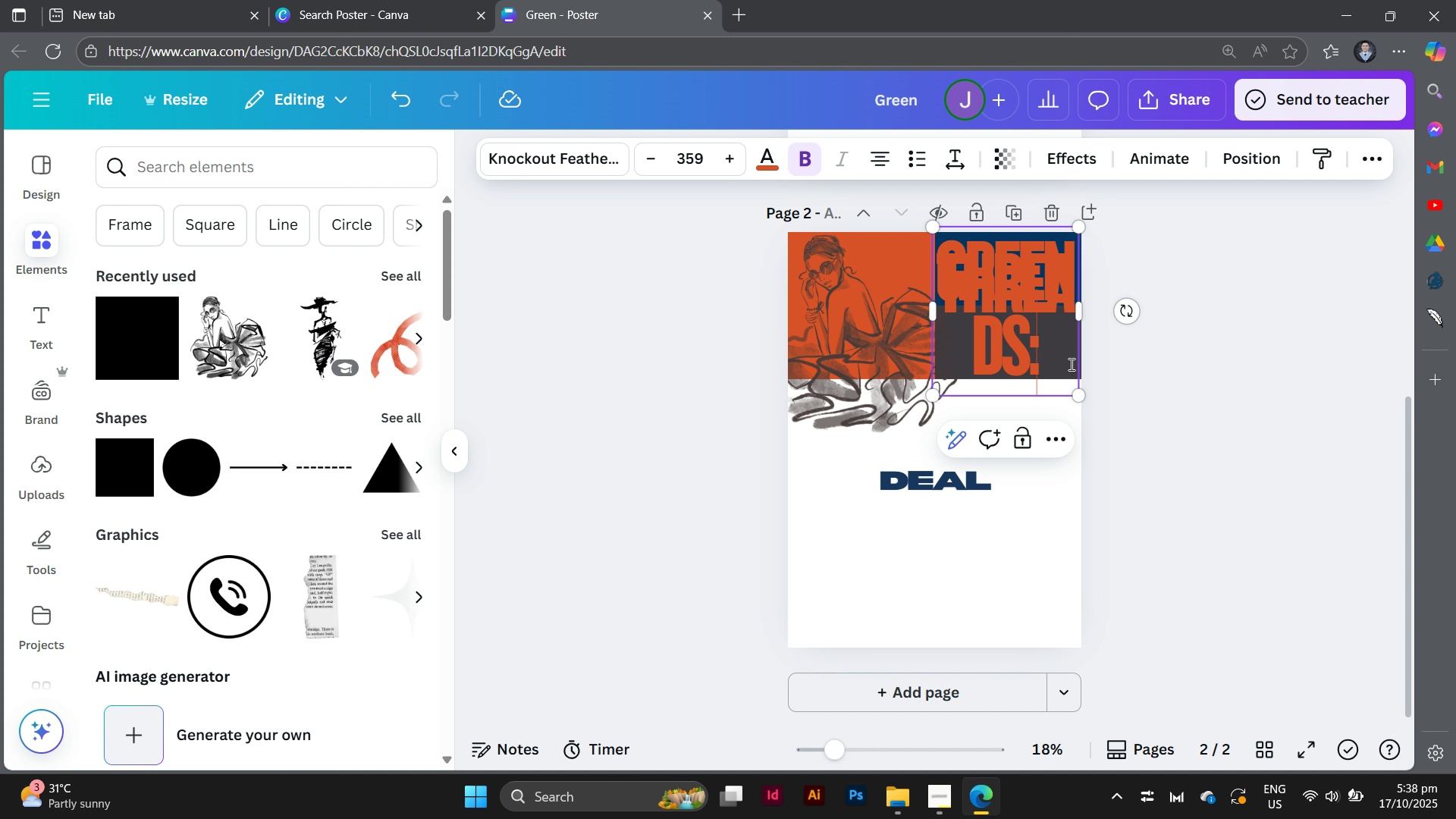 
key(Control+V)
 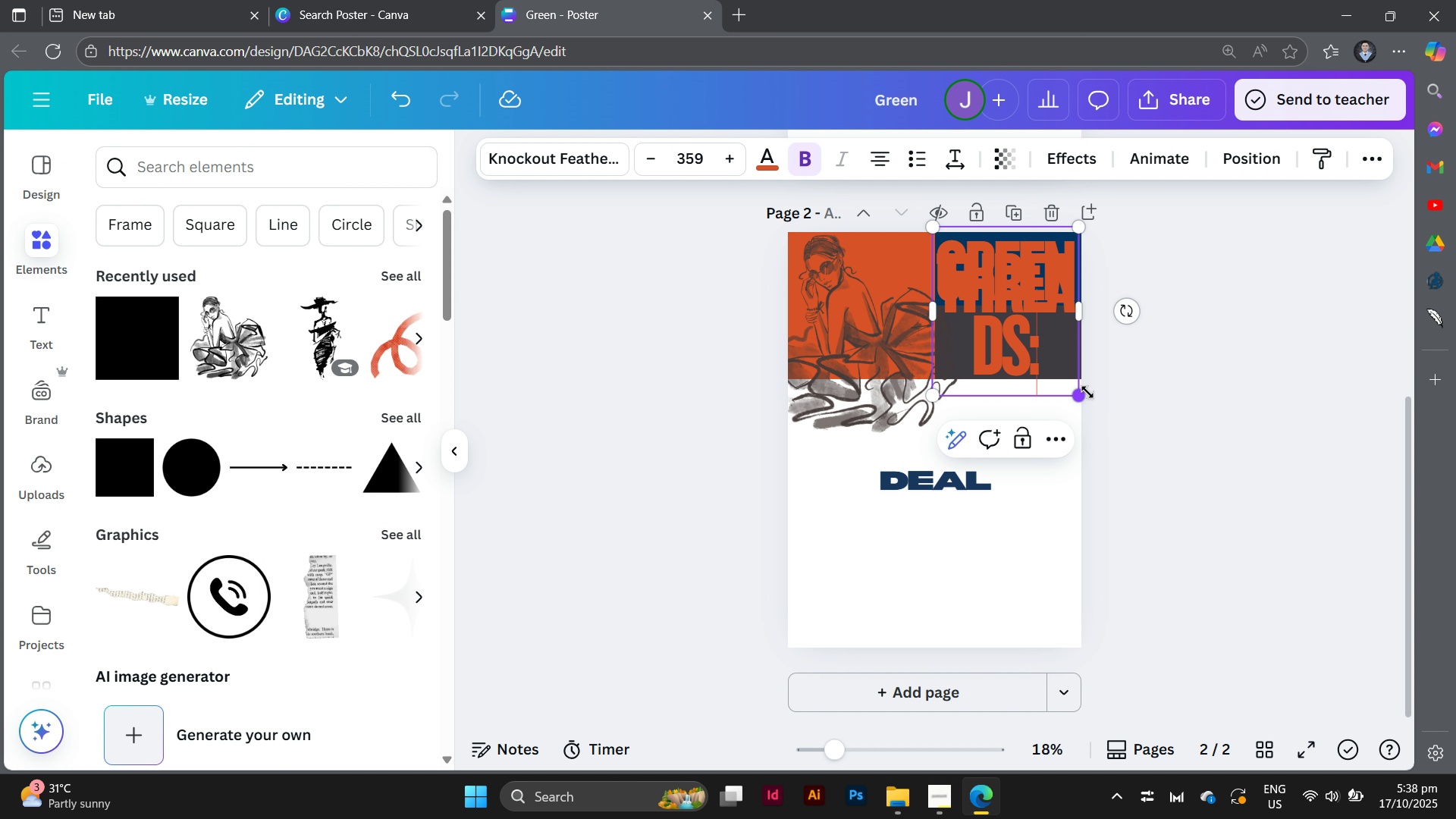 
left_click_drag(start_coordinate=[1087, 310], to_coordinate=[1147, 336])
 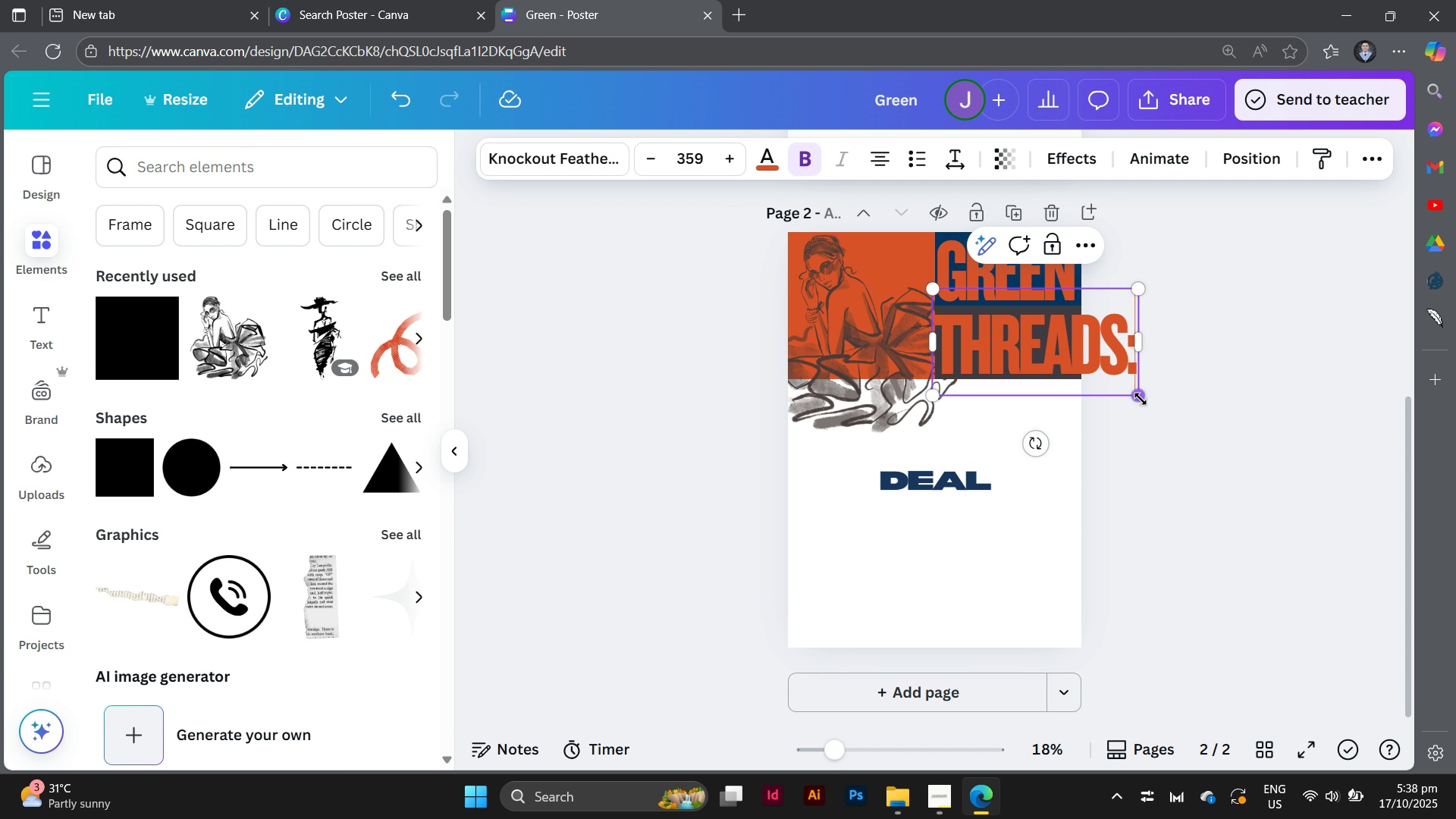 
left_click_drag(start_coordinate=[1141, 399], to_coordinate=[1079, 366])
 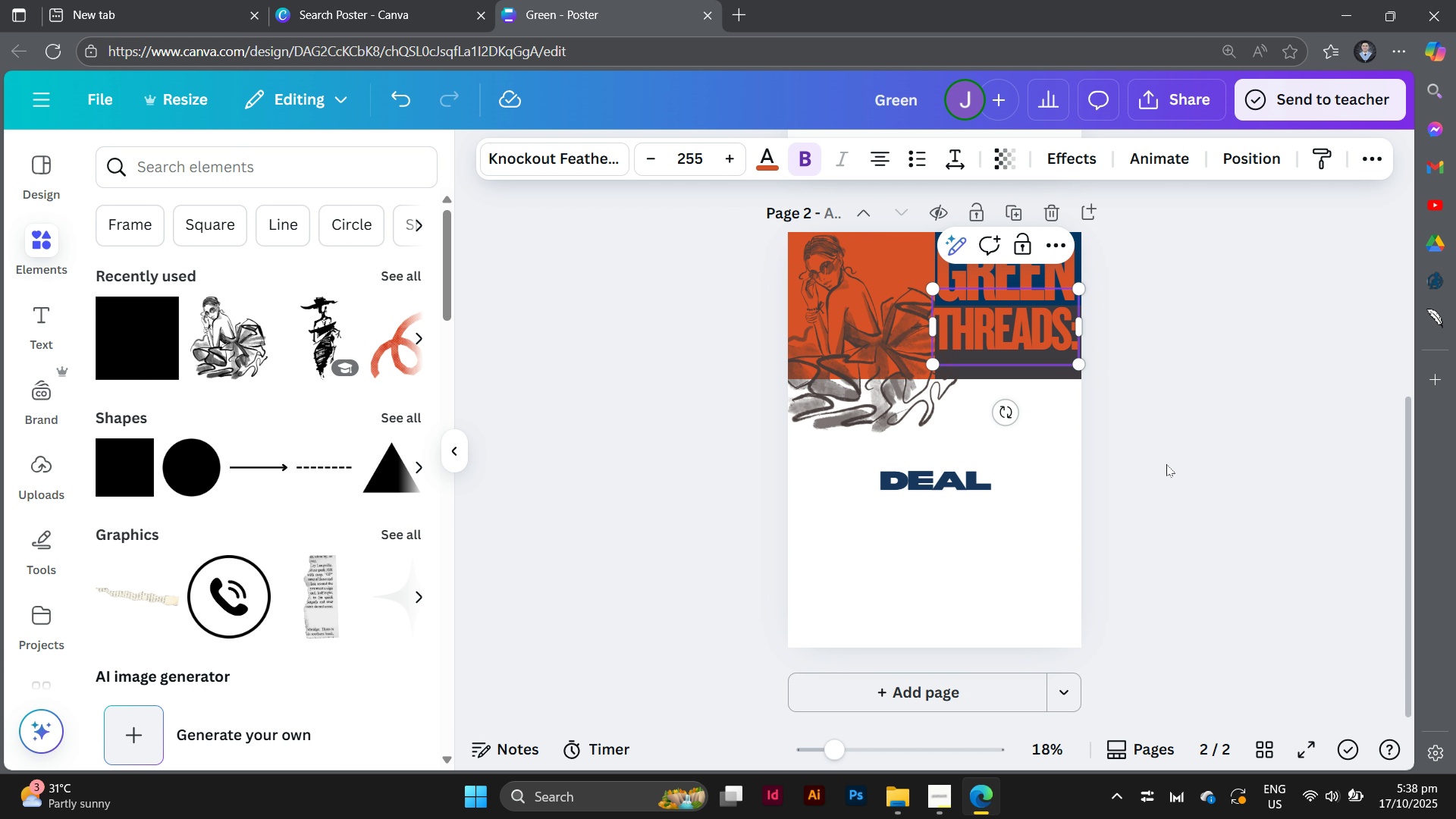 
left_click([1166, 464])
 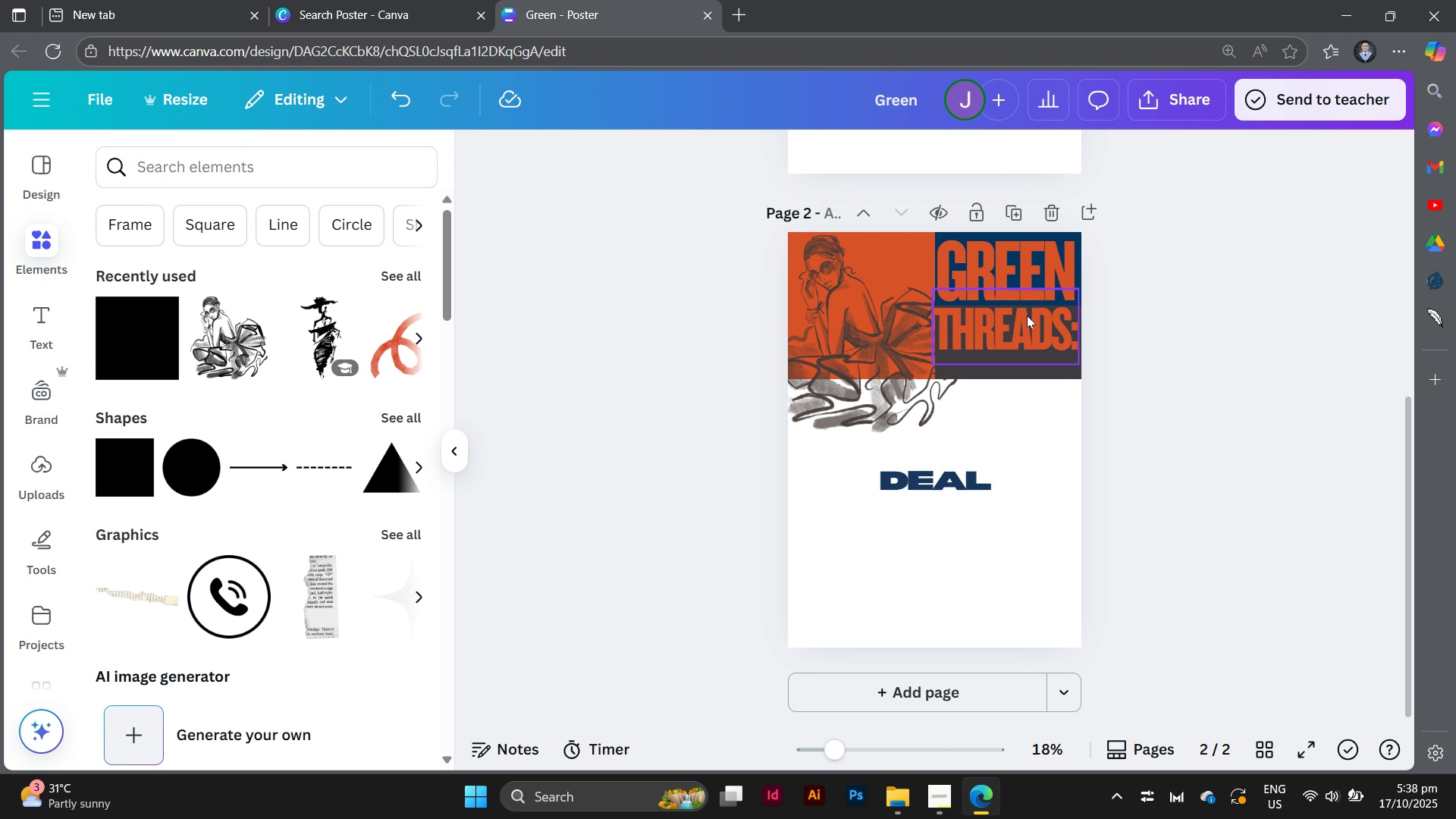 
left_click_drag(start_coordinate=[1026, 315], to_coordinate=[1032, 321])
 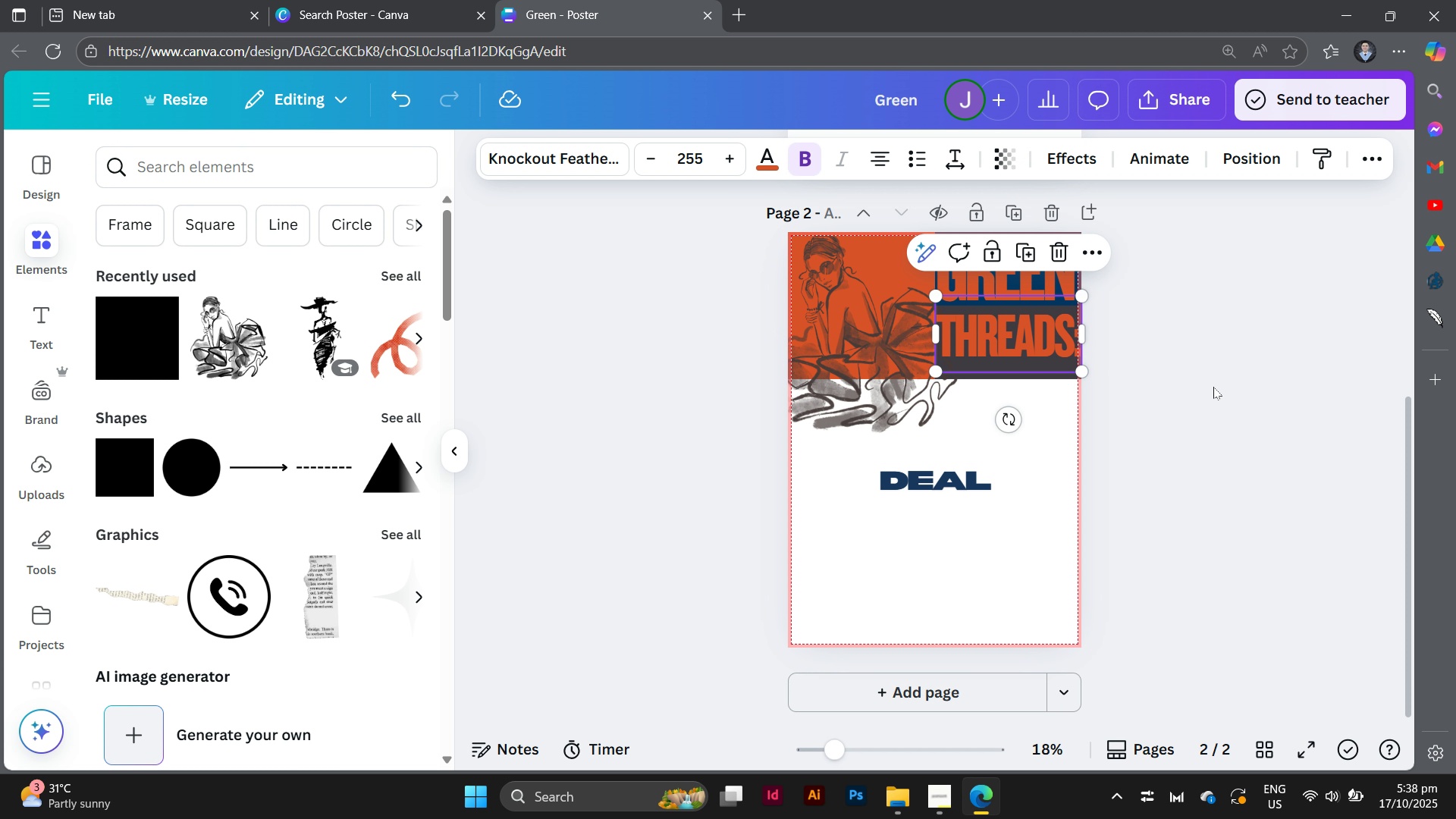 
left_click([1213, 387])
 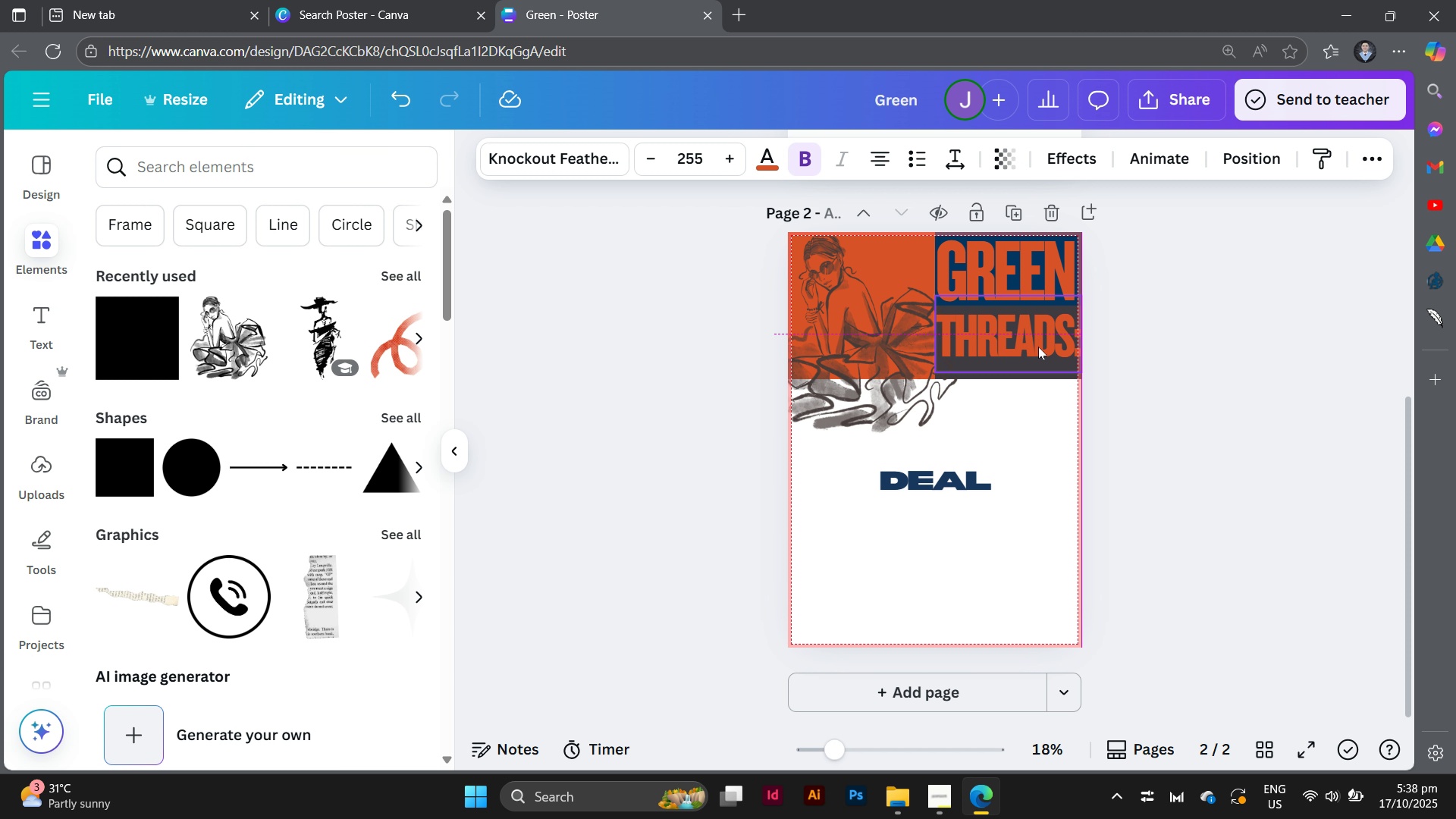 
wait(6.0)
 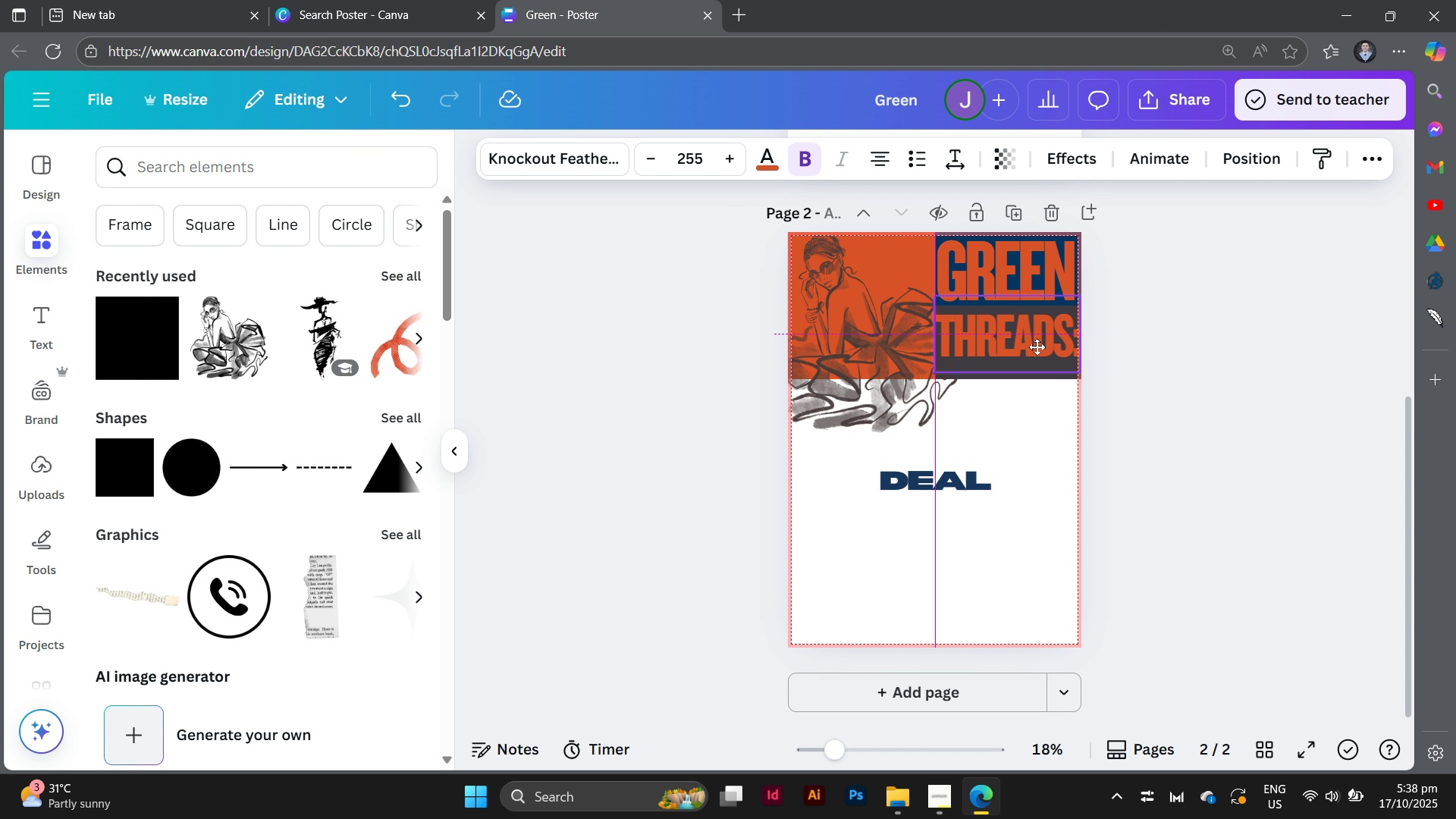 
left_click_drag(start_coordinate=[1079, 372], to_coordinate=[1068, 369])
 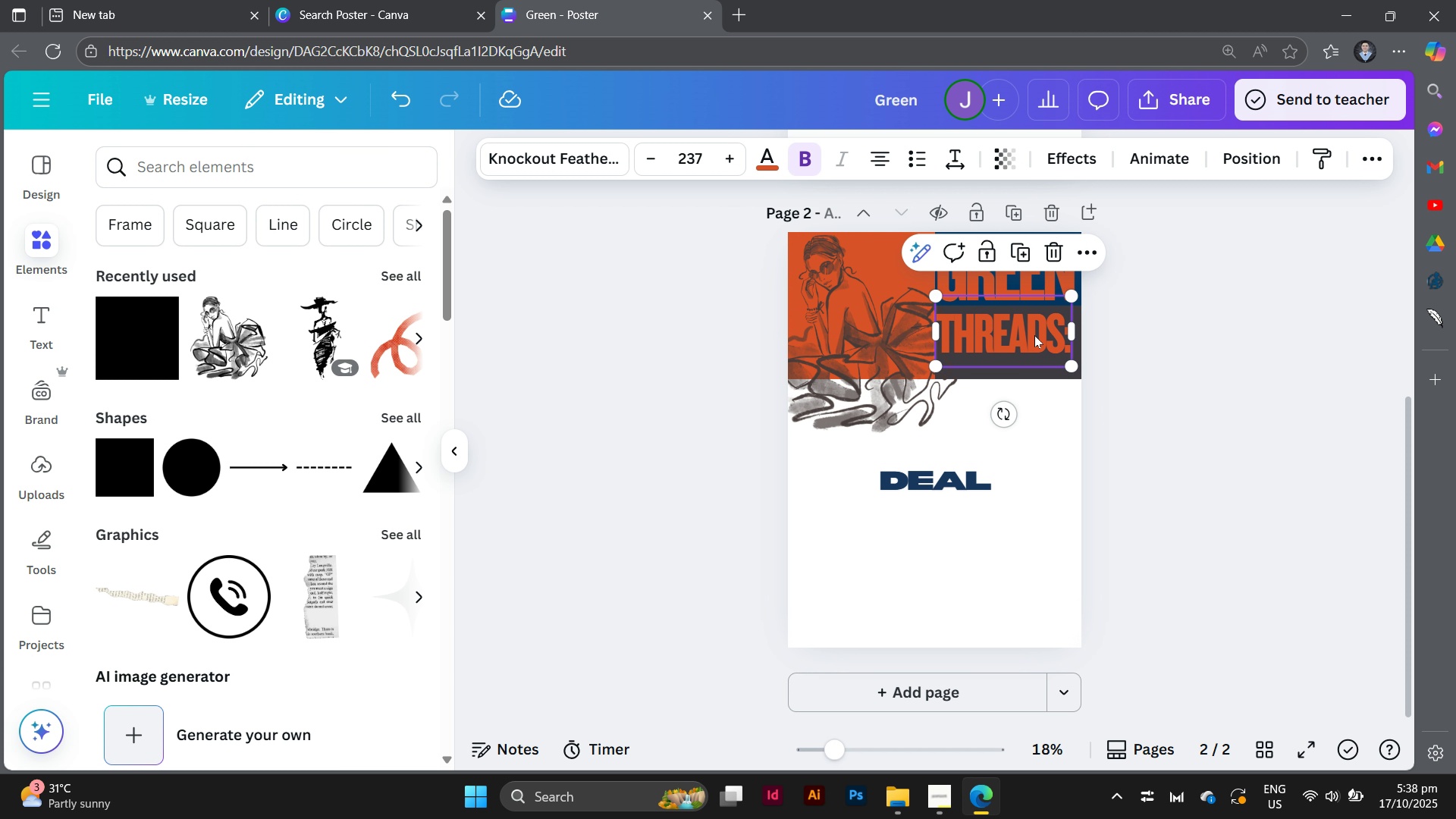 
left_click_drag(start_coordinate=[1034, 335], to_coordinate=[1040, 335])
 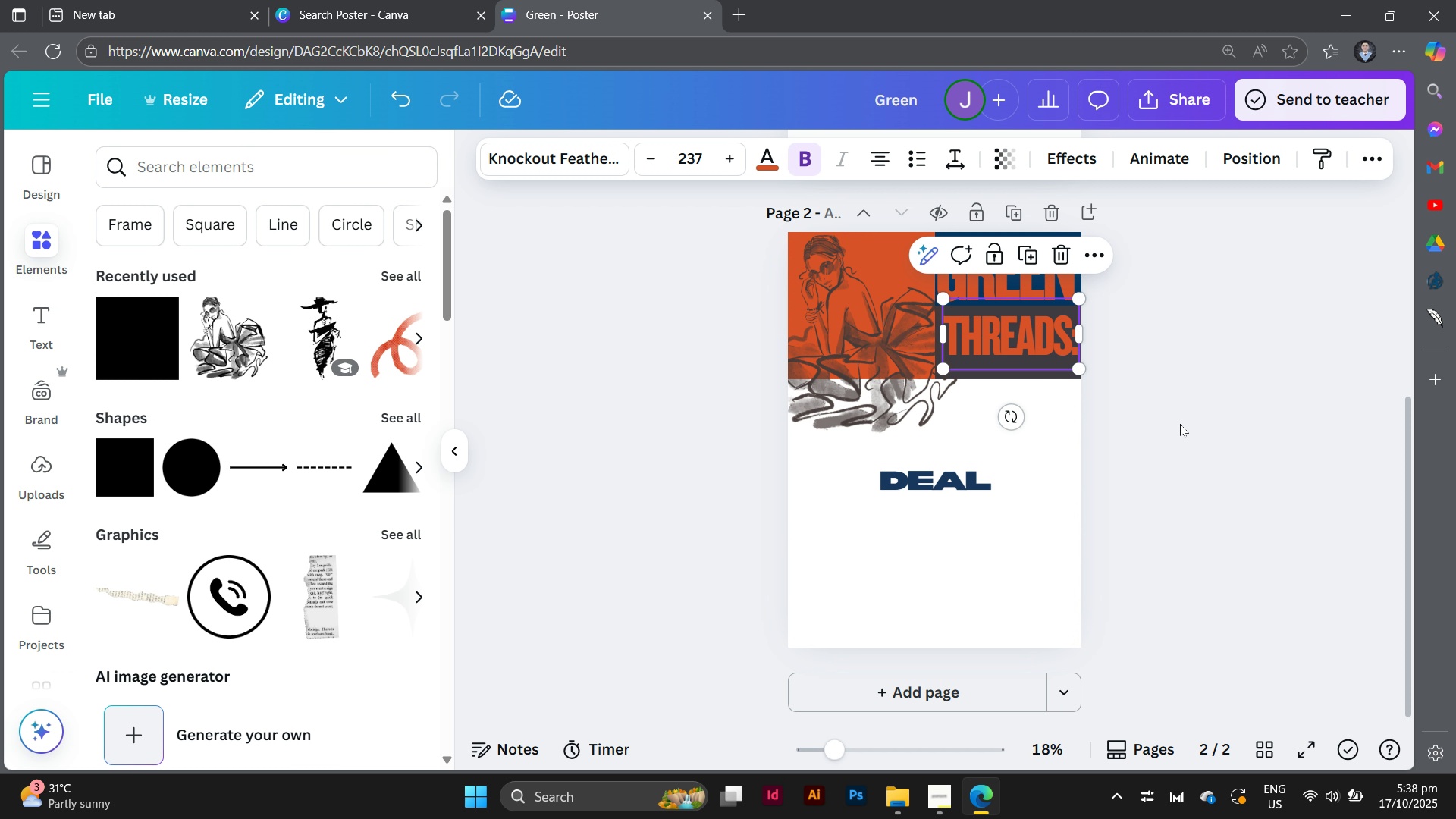 
left_click([1180, 424])
 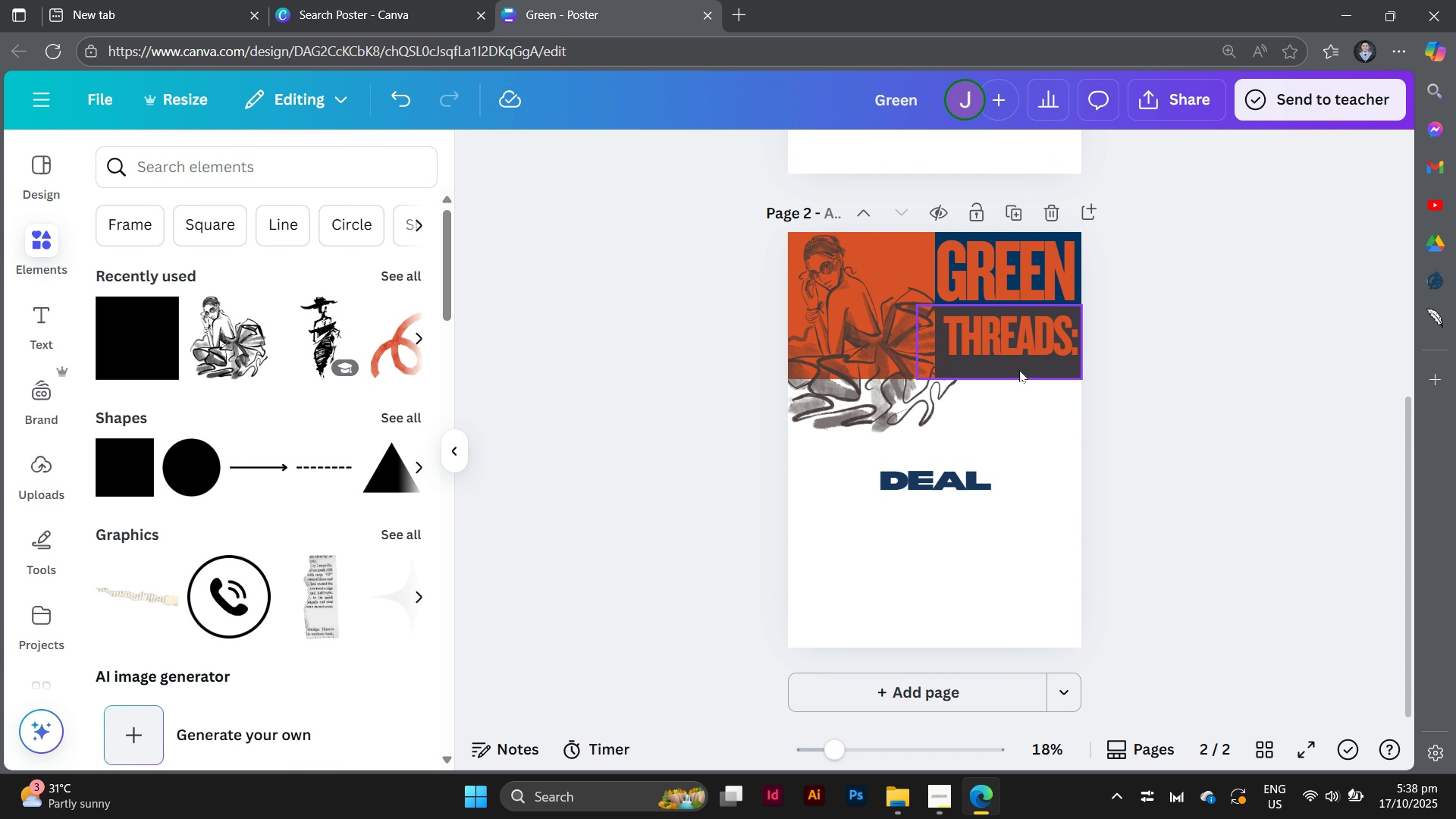 
left_click([1019, 371])
 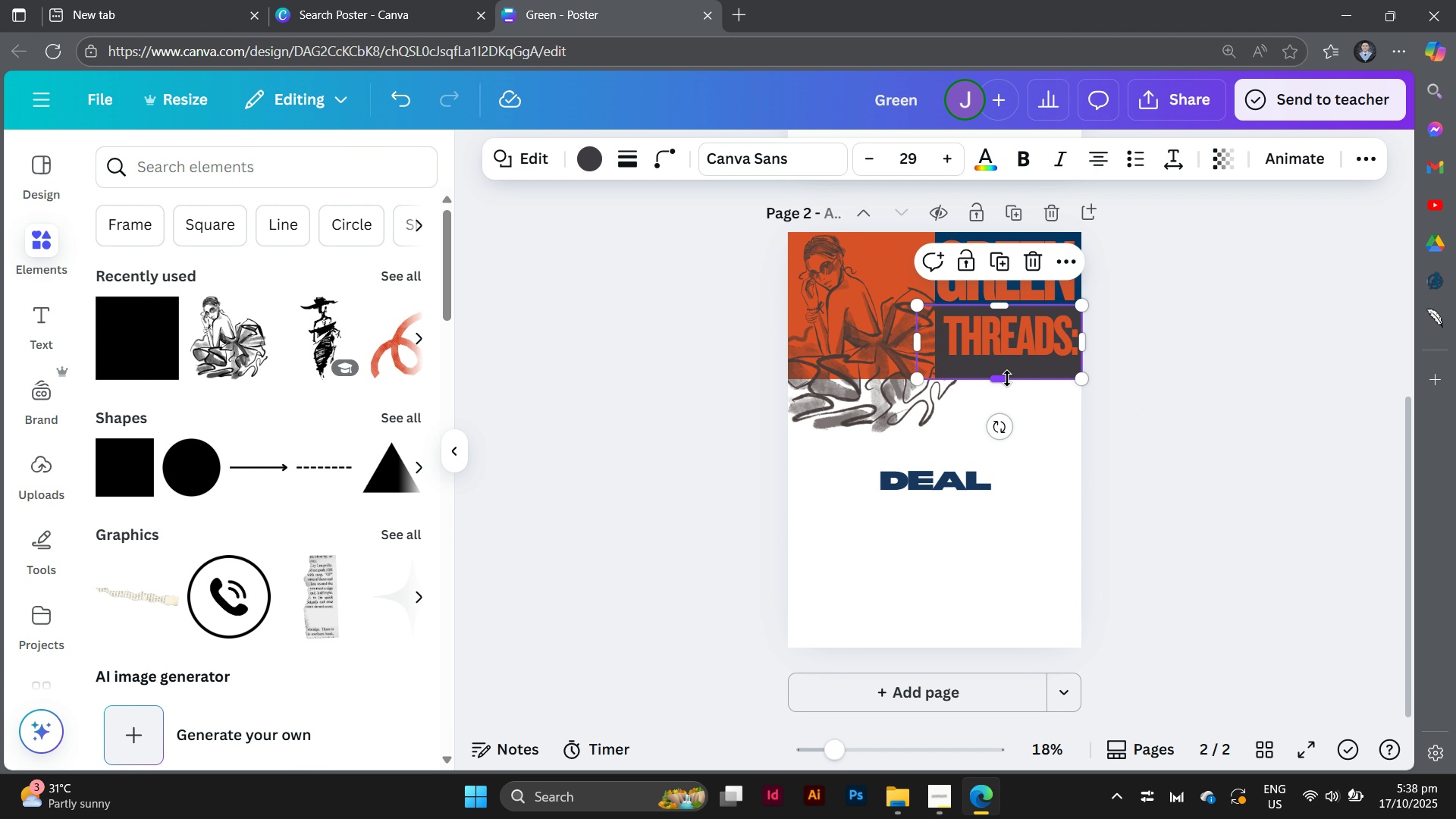 
left_click_drag(start_coordinate=[1008, 379], to_coordinate=[1012, 360])
 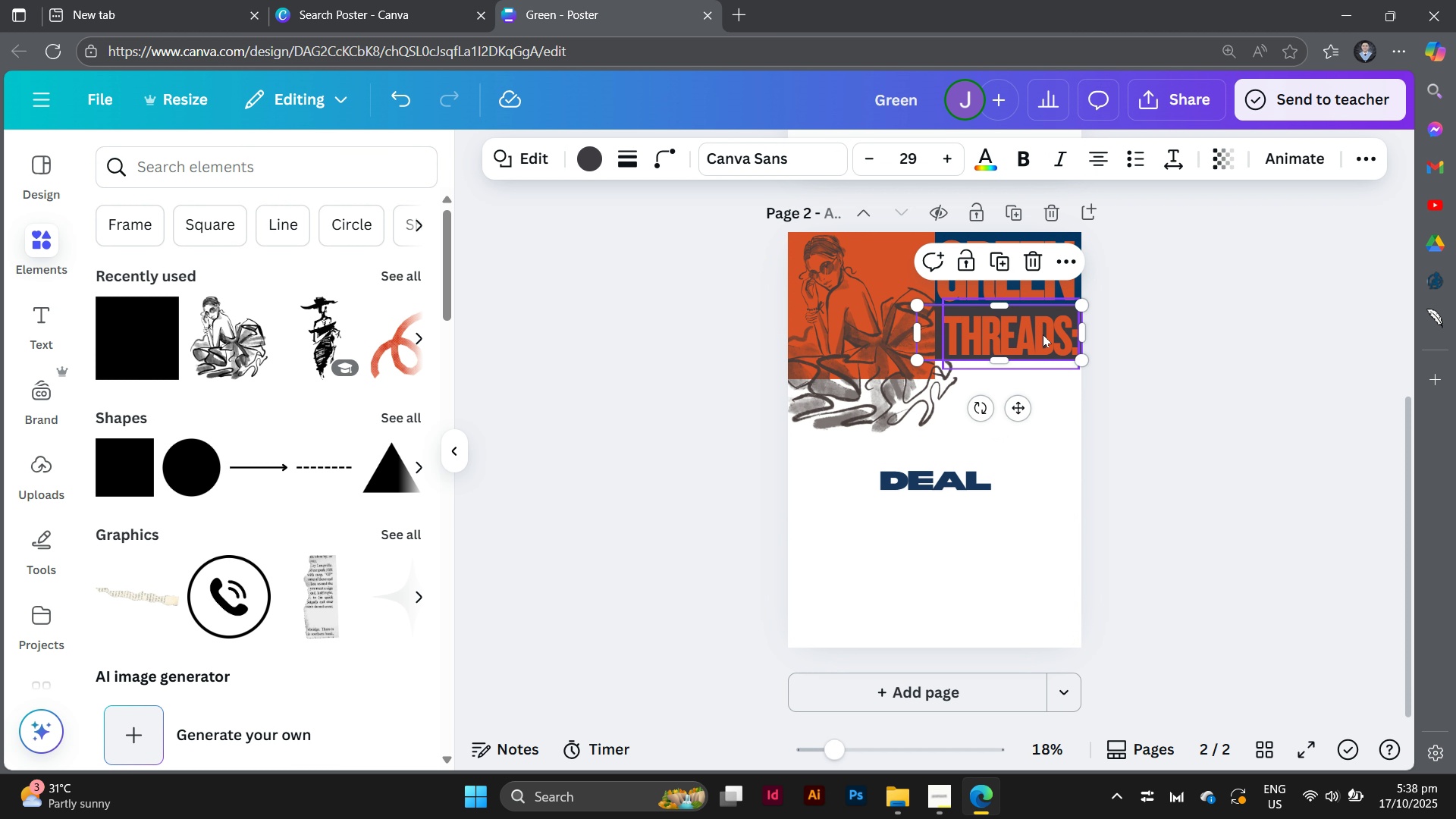 
left_click_drag(start_coordinate=[1043, 334], to_coordinate=[1037, 335])
 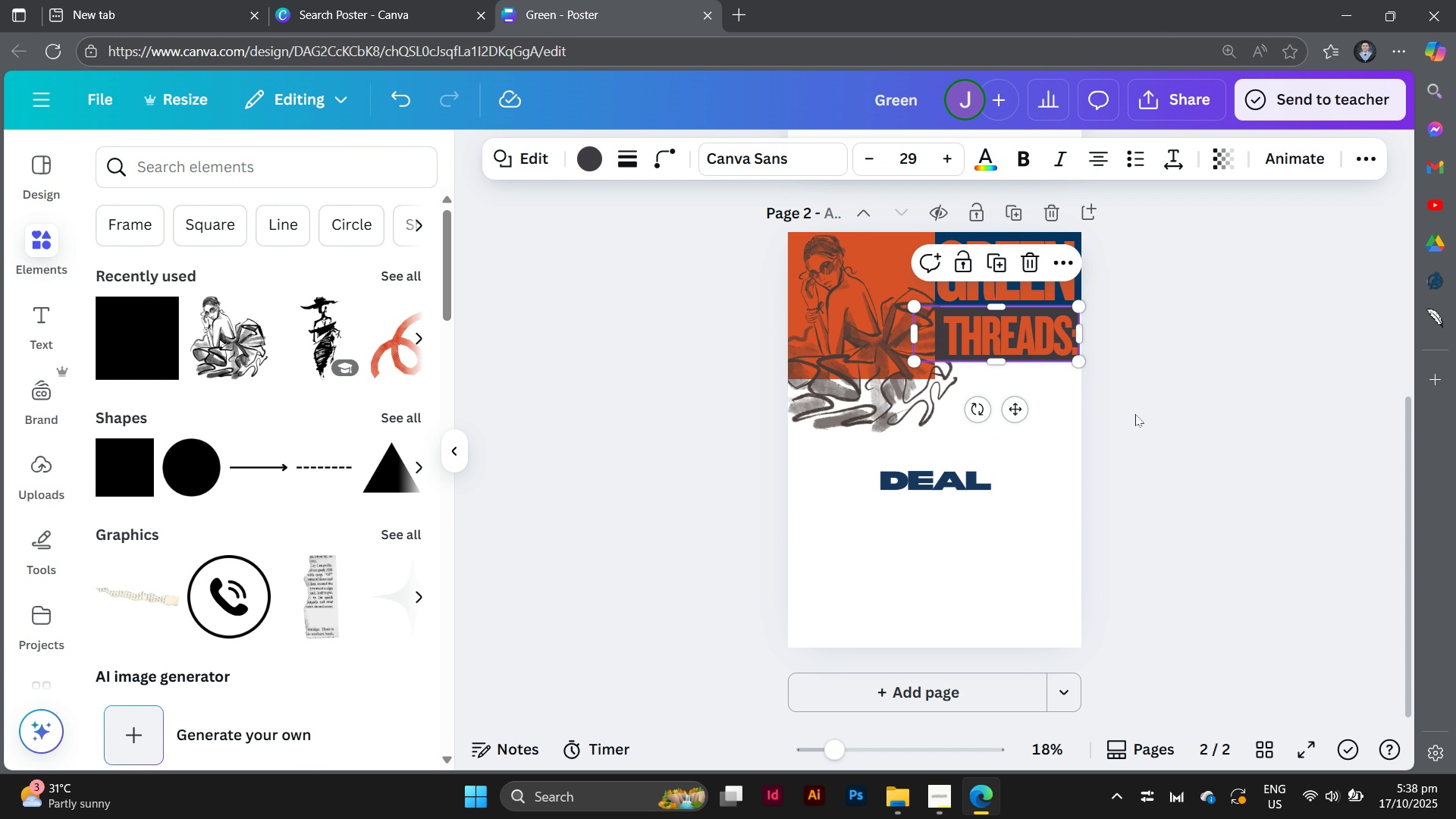 
left_click([1135, 414])
 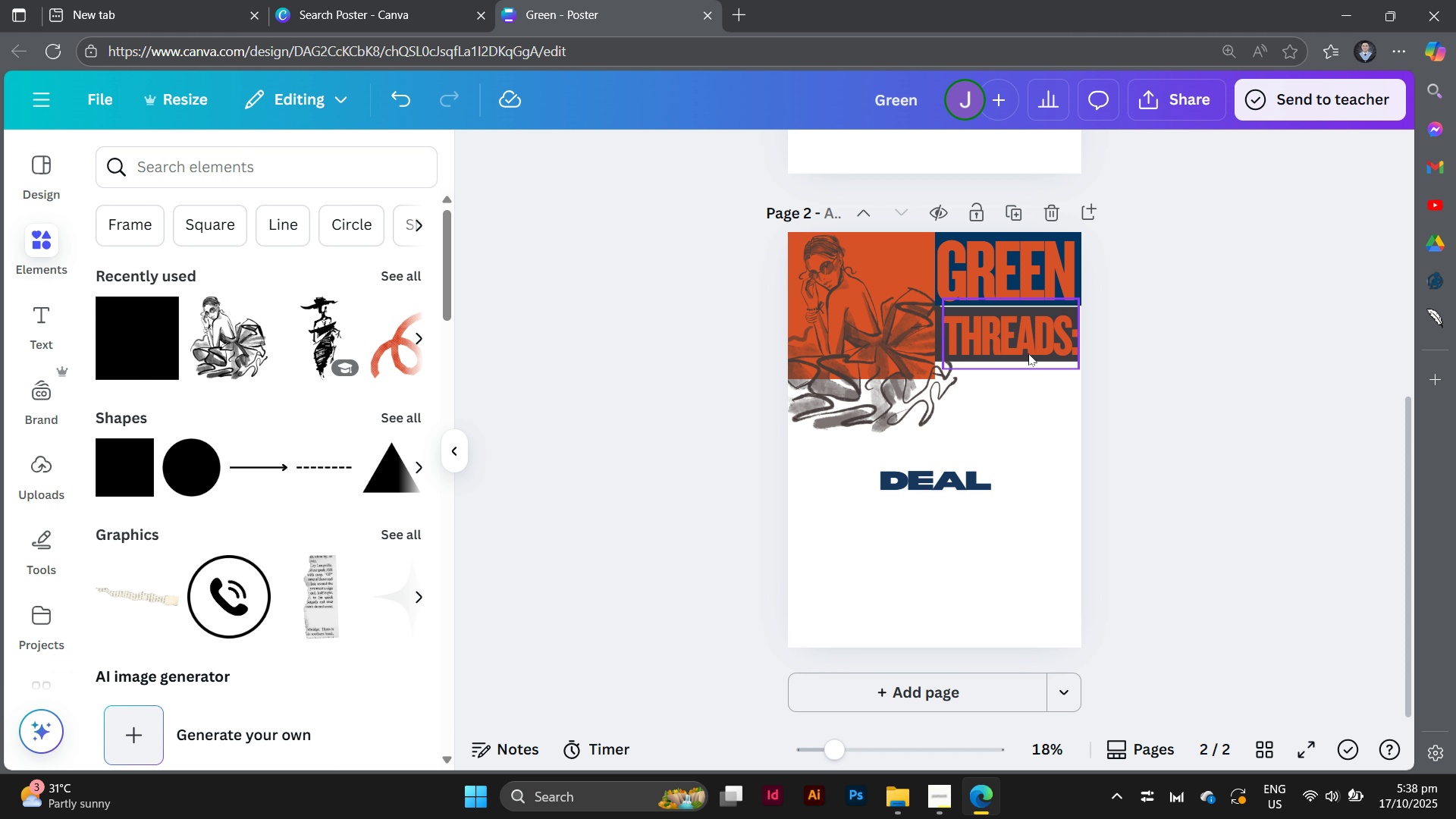 
left_click_drag(start_coordinate=[1031, 364], to_coordinate=[1013, 427])
 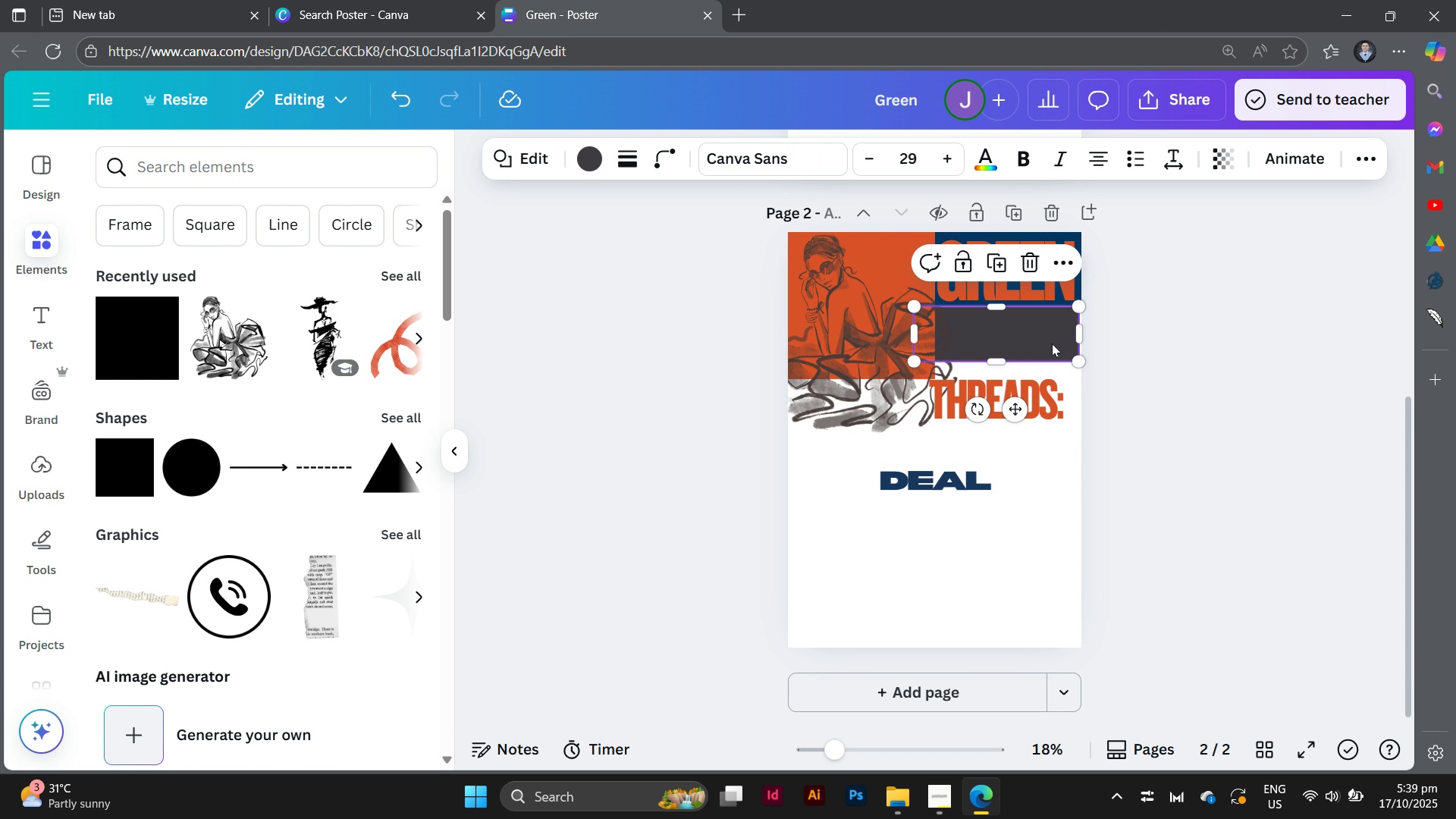 
left_click_drag(start_coordinate=[1050, 344], to_coordinate=[1056, 340])
 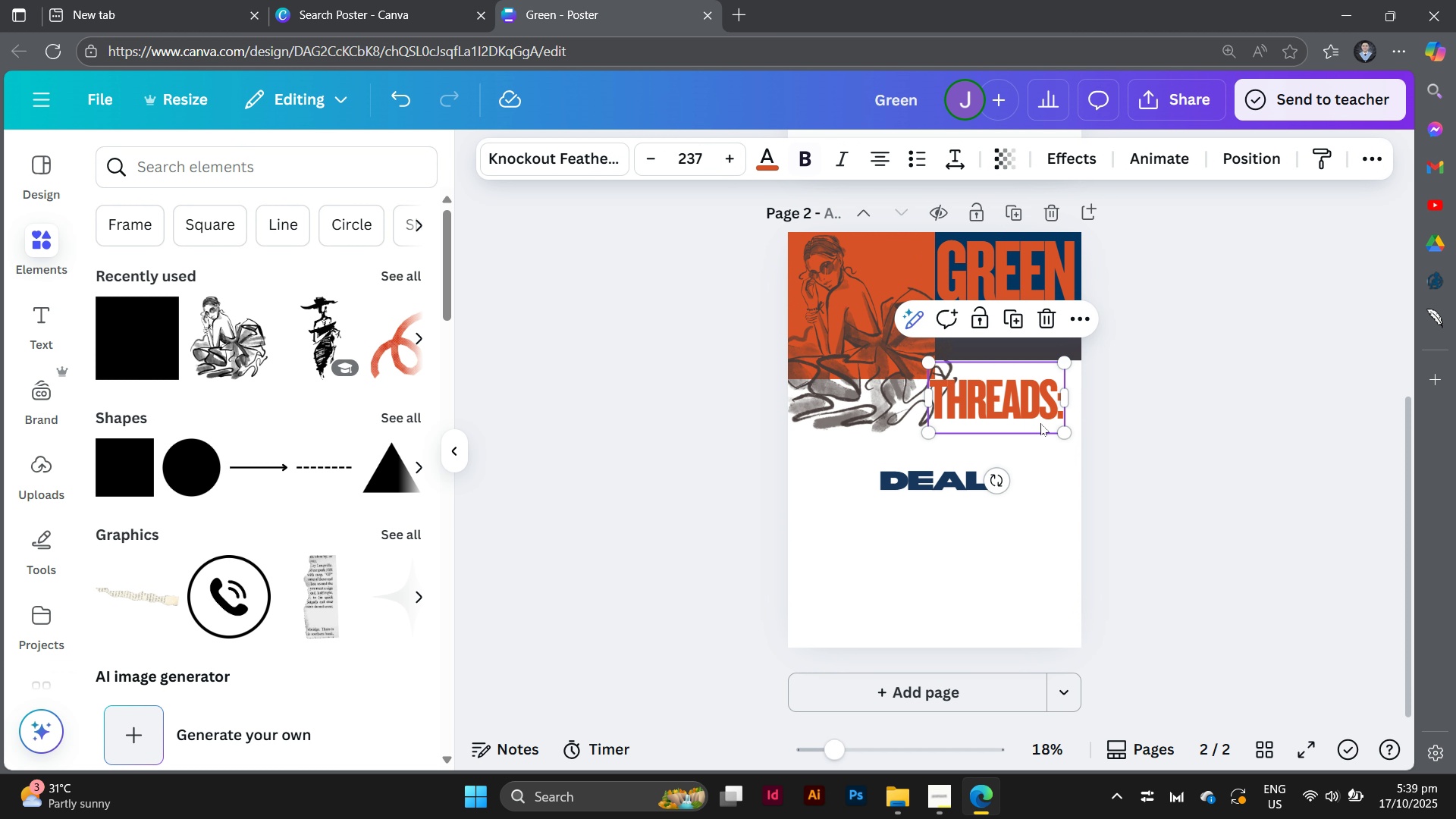 
left_click_drag(start_coordinate=[1040, 424], to_coordinate=[1053, 359])
 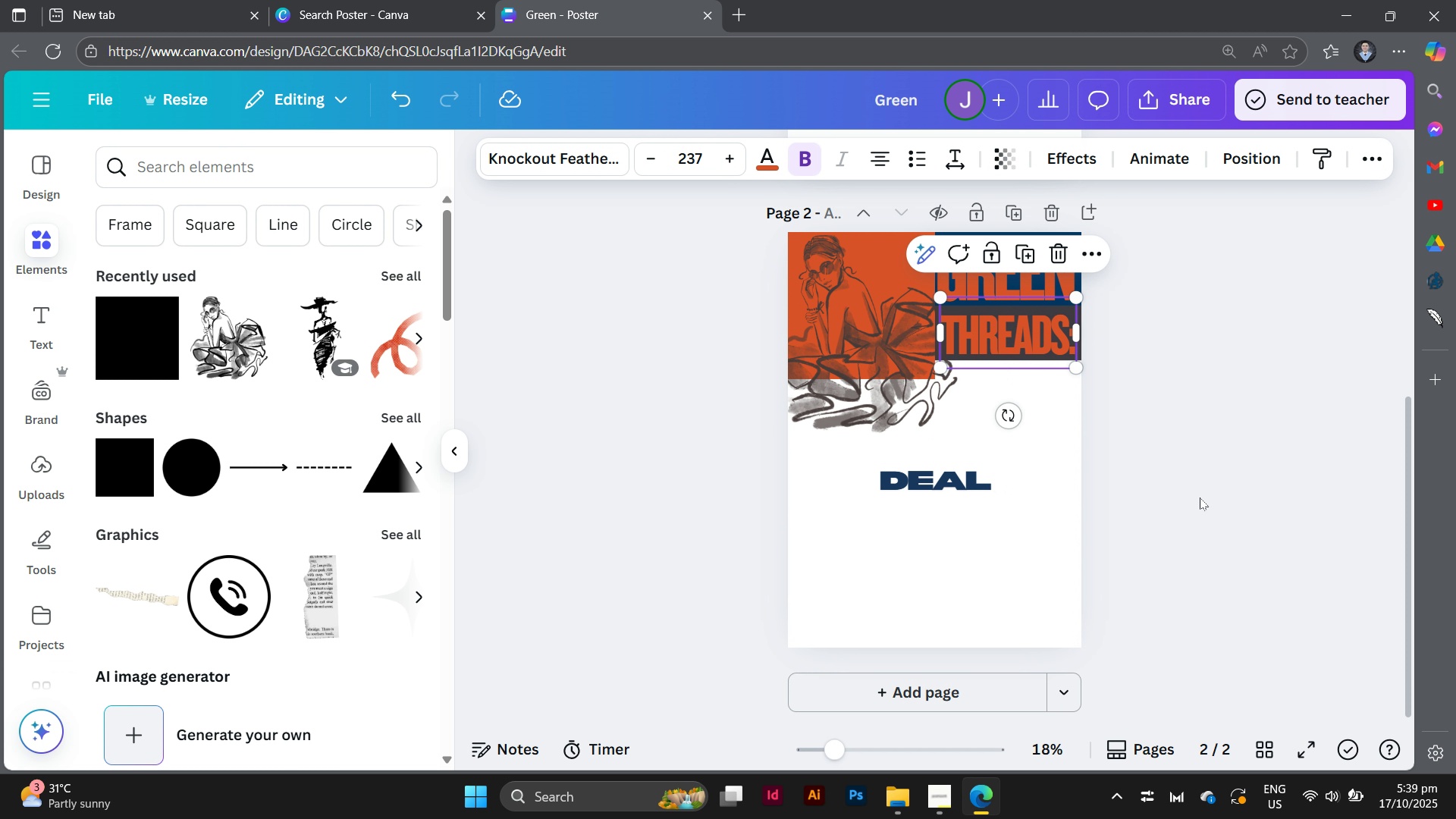 
left_click([1200, 497])
 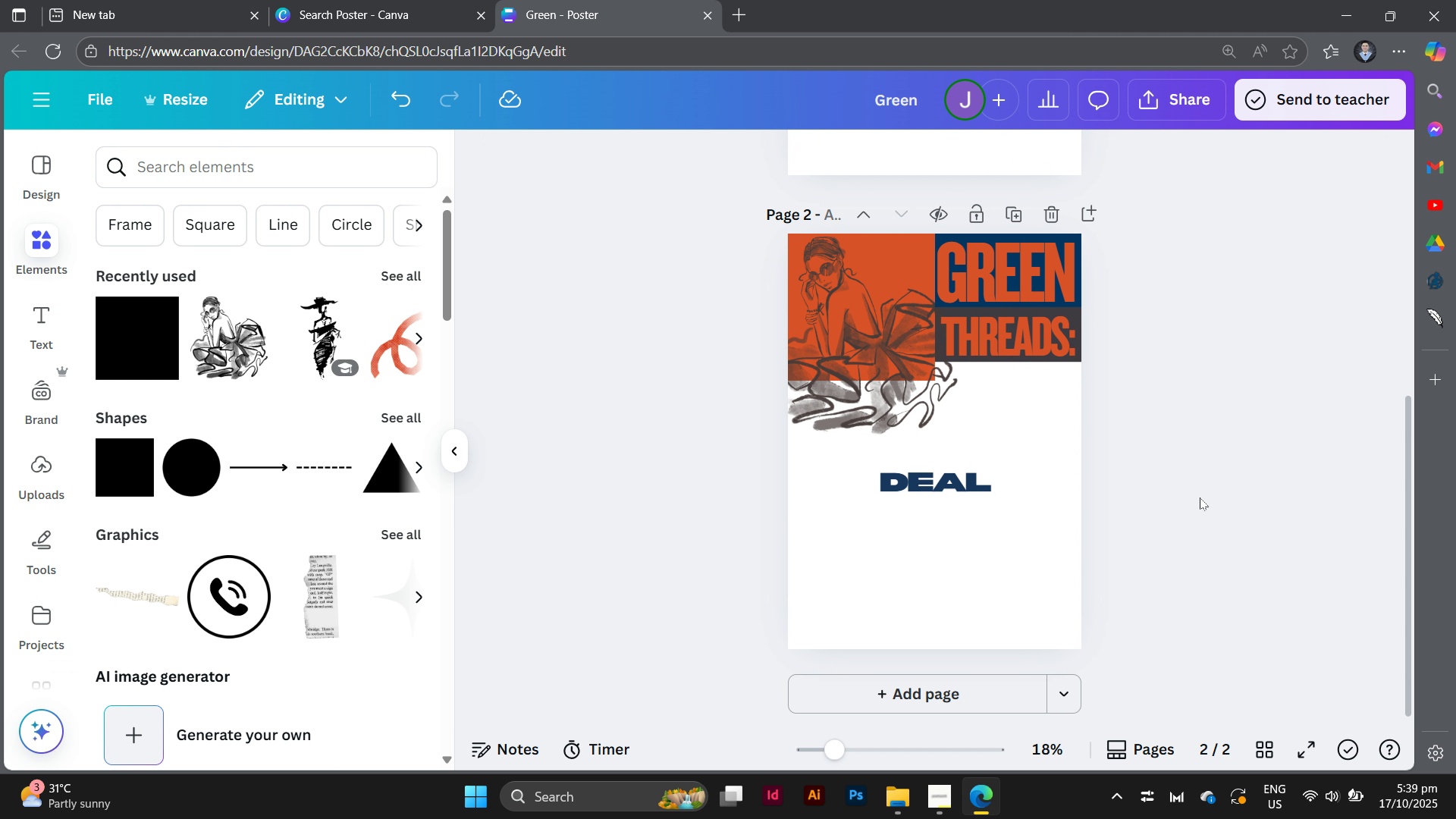 
scroll: coordinate [1200, 497], scroll_direction: up, amount: 1.0
 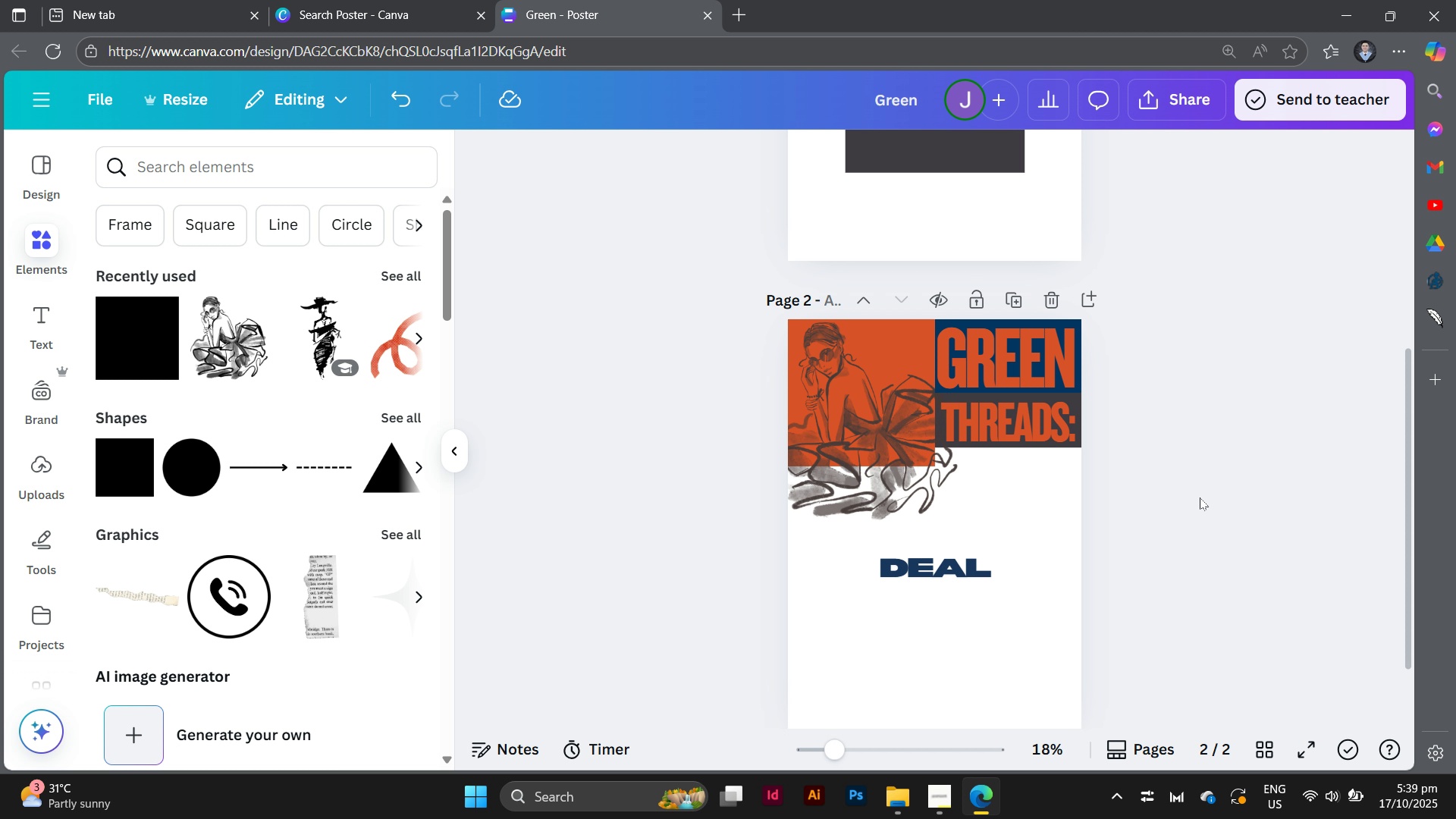 
scroll: coordinate [1200, 497], scroll_direction: down, amount: 1.0
 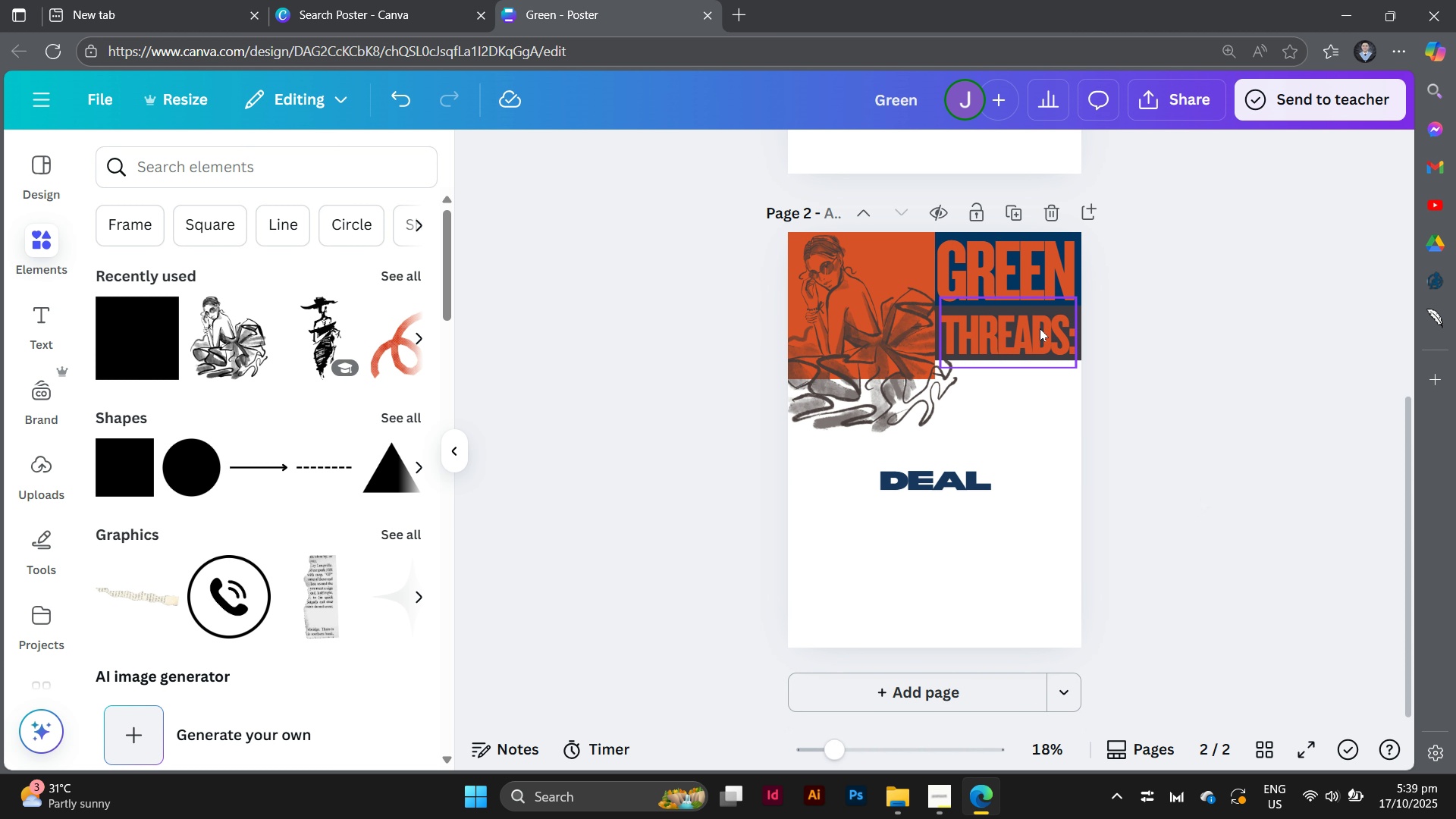 
left_click([1006, 337])
 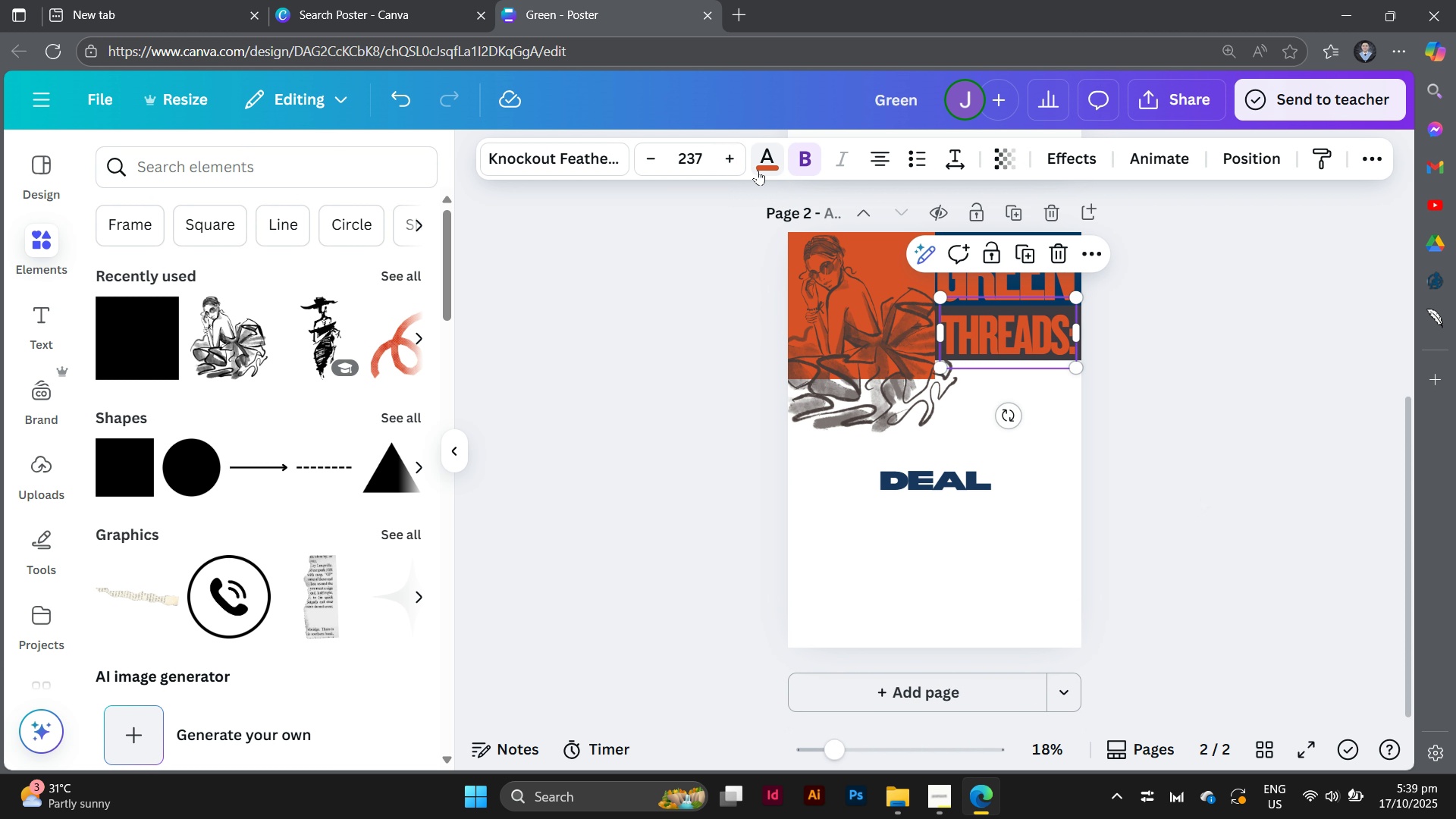 
left_click([760, 171])
 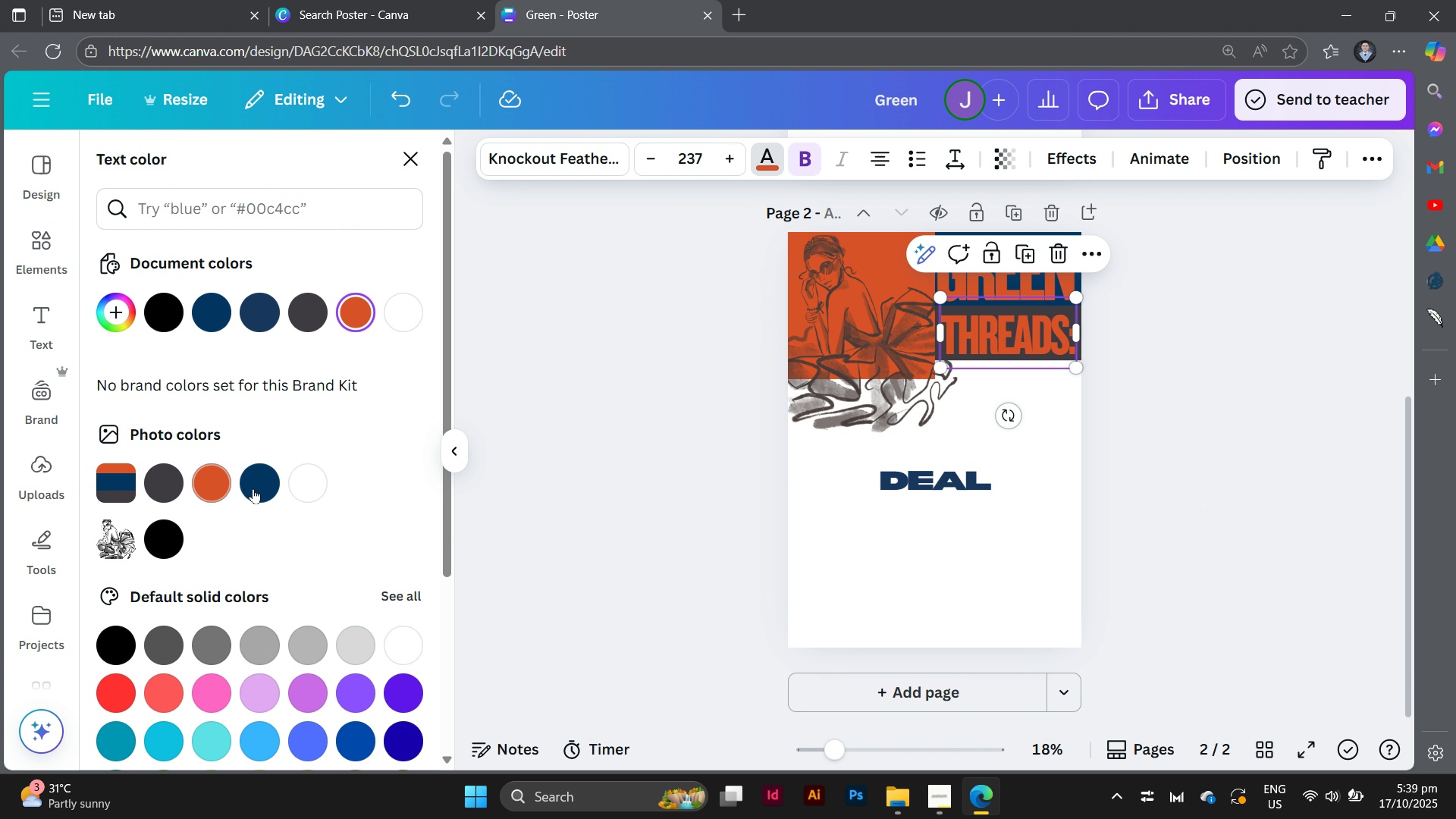 
left_click([268, 491])
 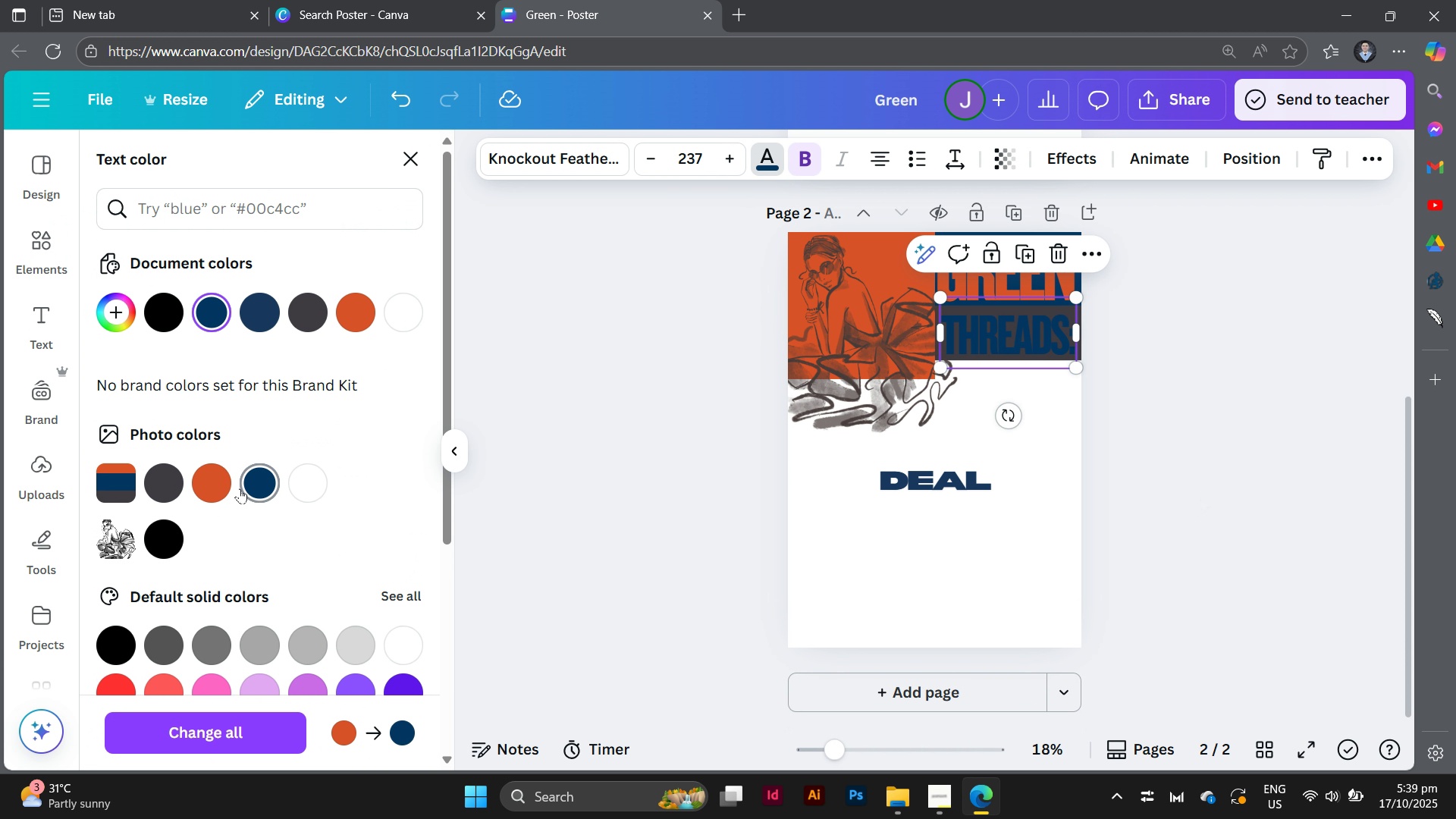 
left_click([222, 483])
 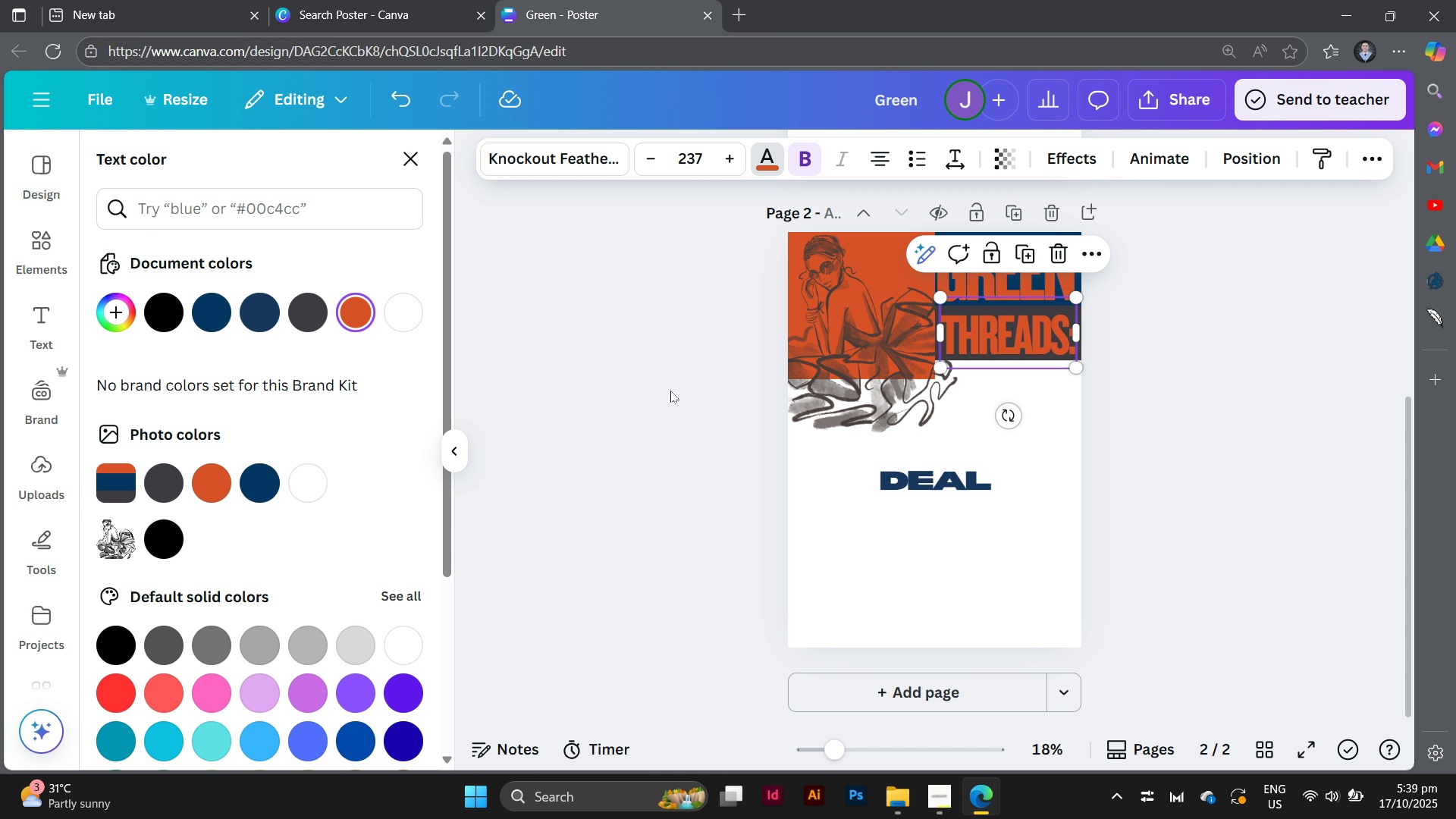 
left_click([670, 391])
 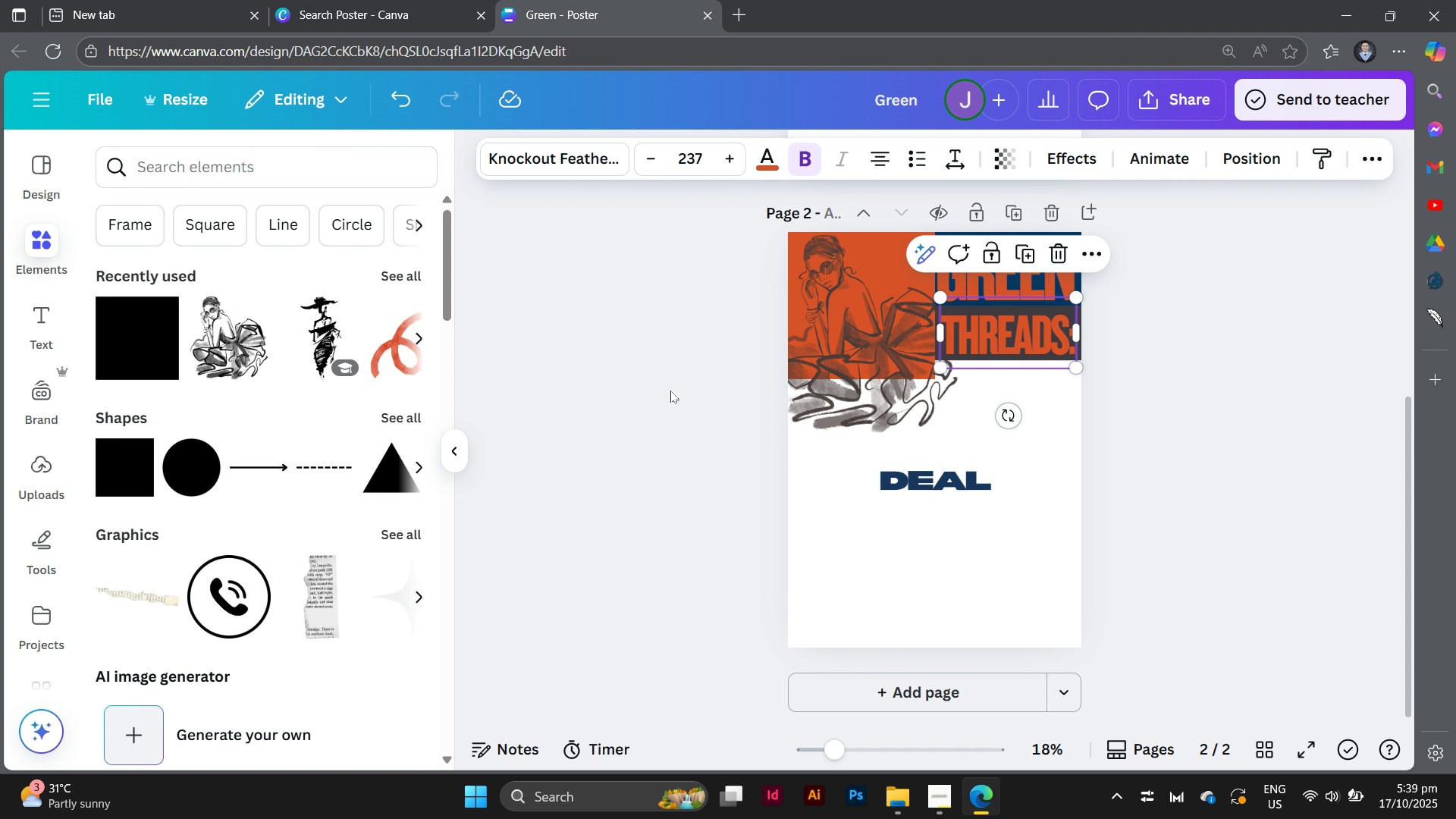 
left_click([670, 391])
 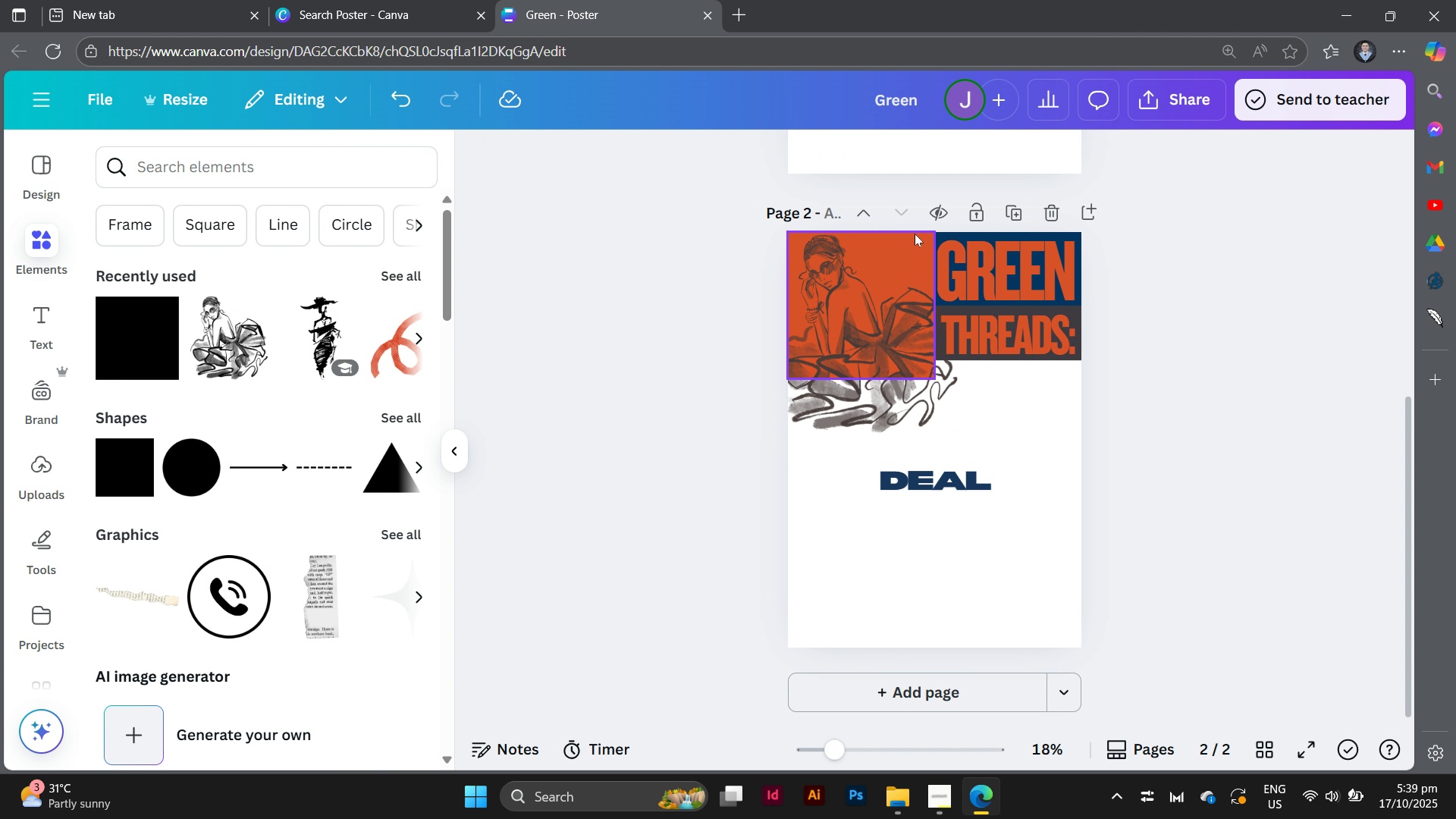 
left_click([915, 234])
 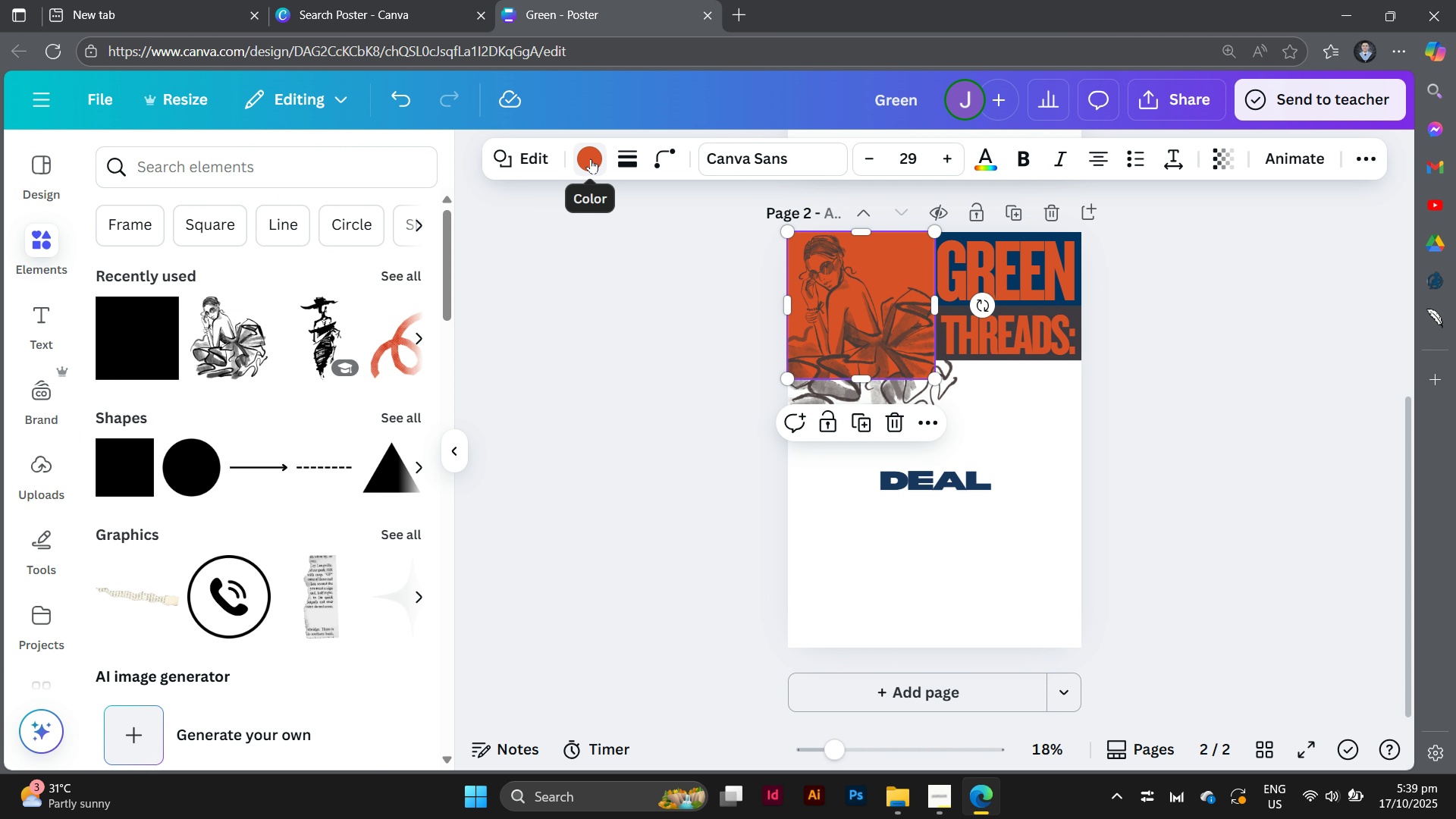 
left_click([591, 158])
 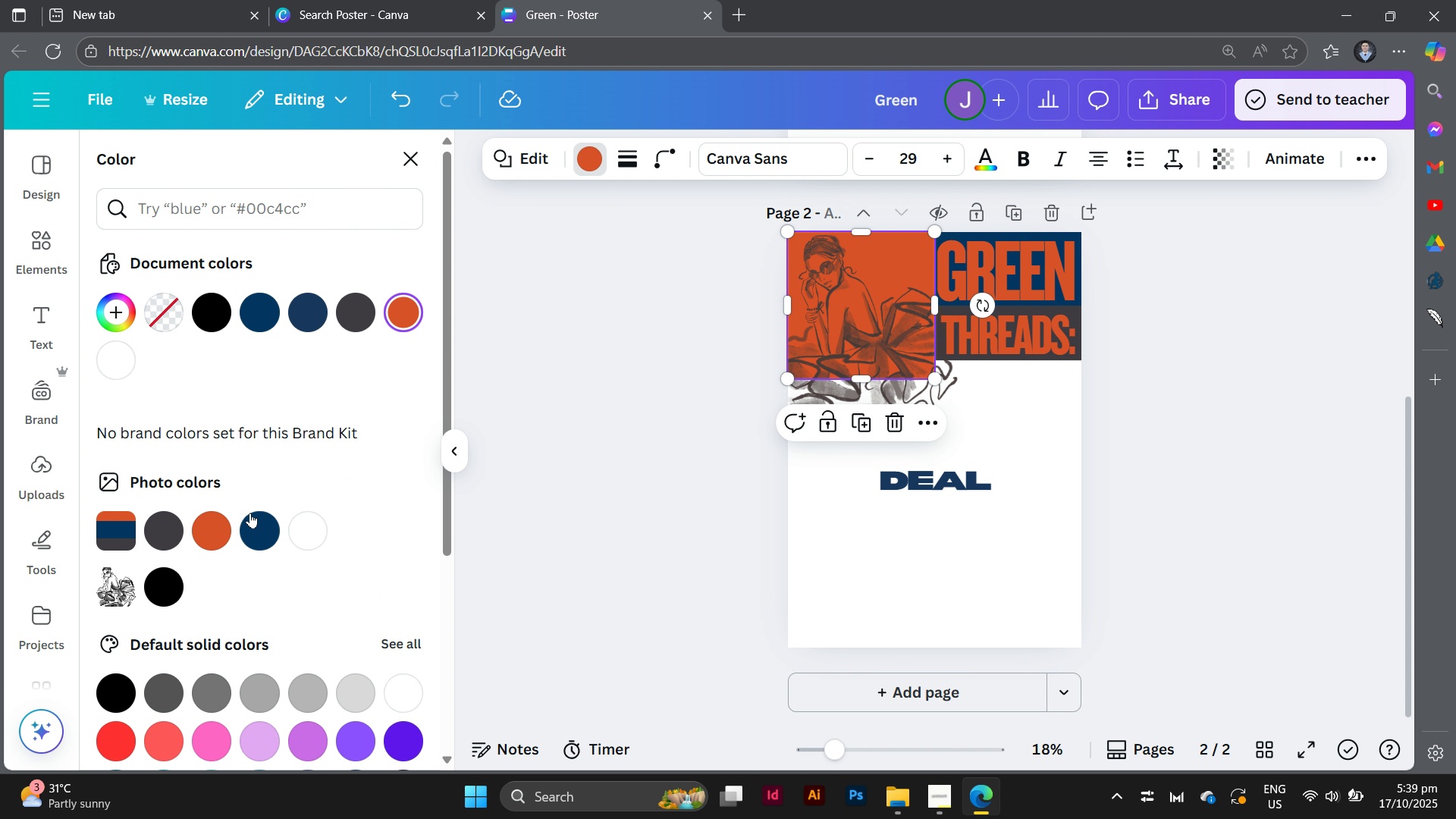 
left_click([256, 525])
 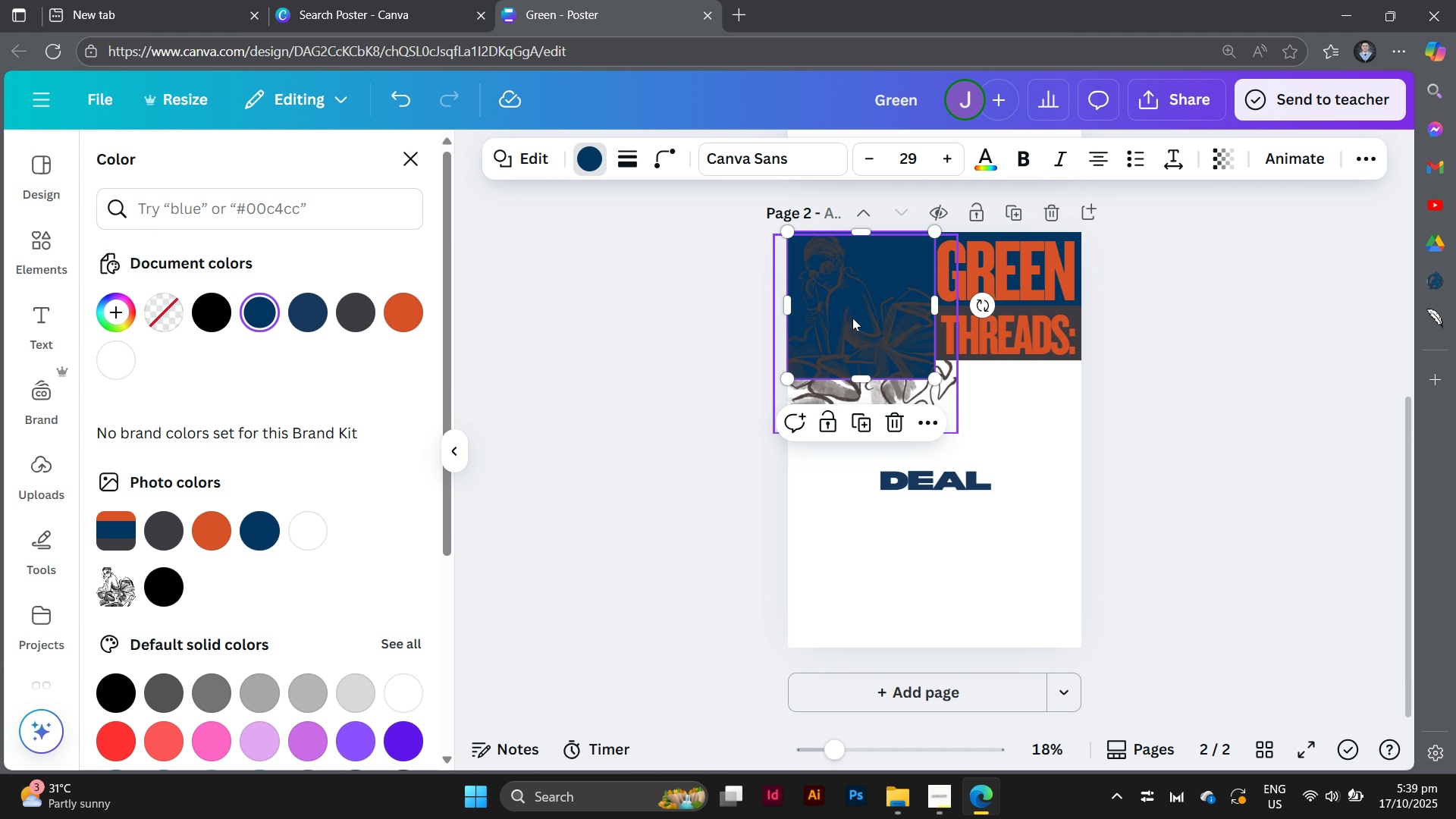 
wait(5.47)
 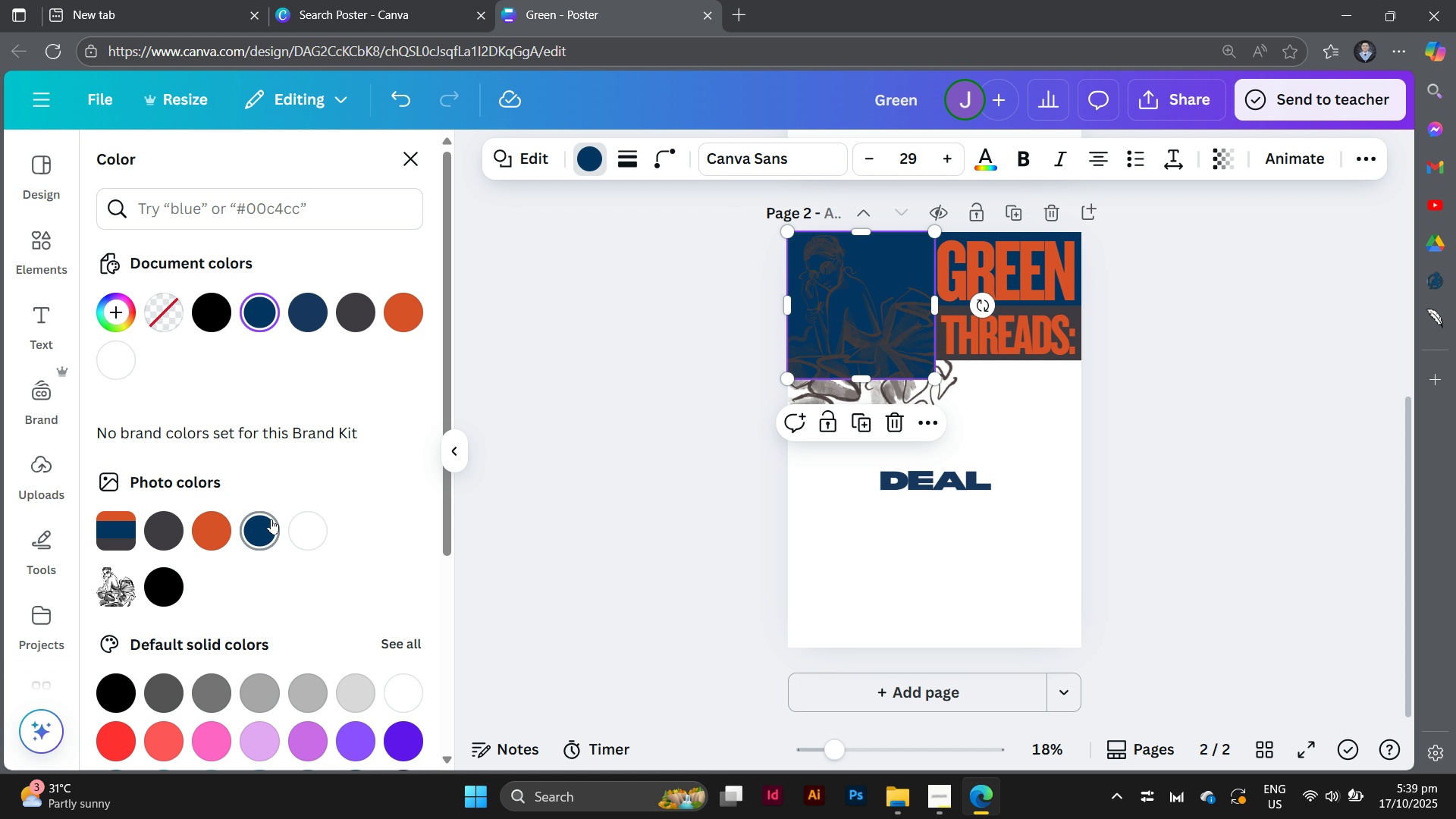 
left_click([938, 397])
 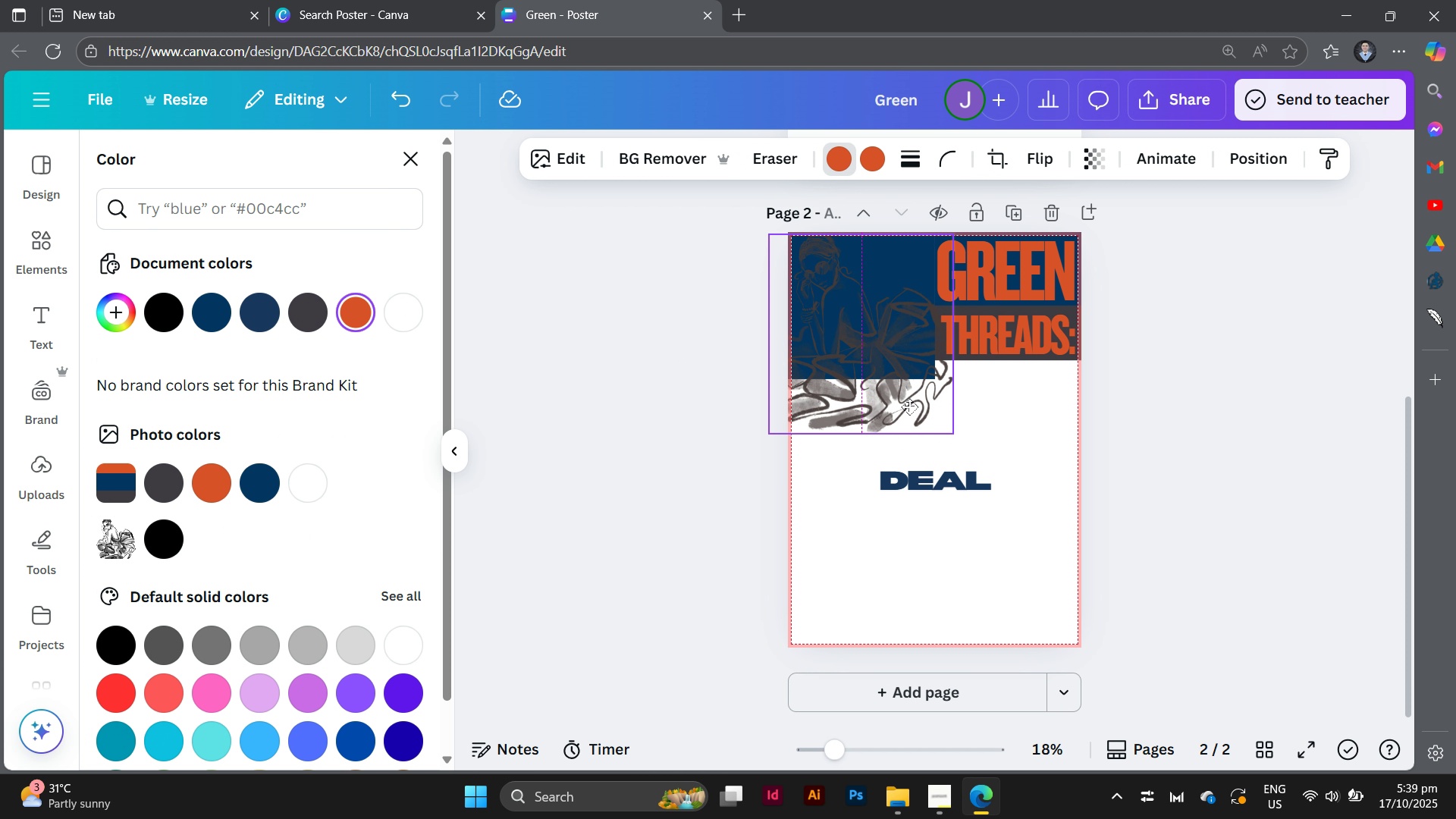 
left_click_drag(start_coordinate=[938, 397], to_coordinate=[582, 406])
 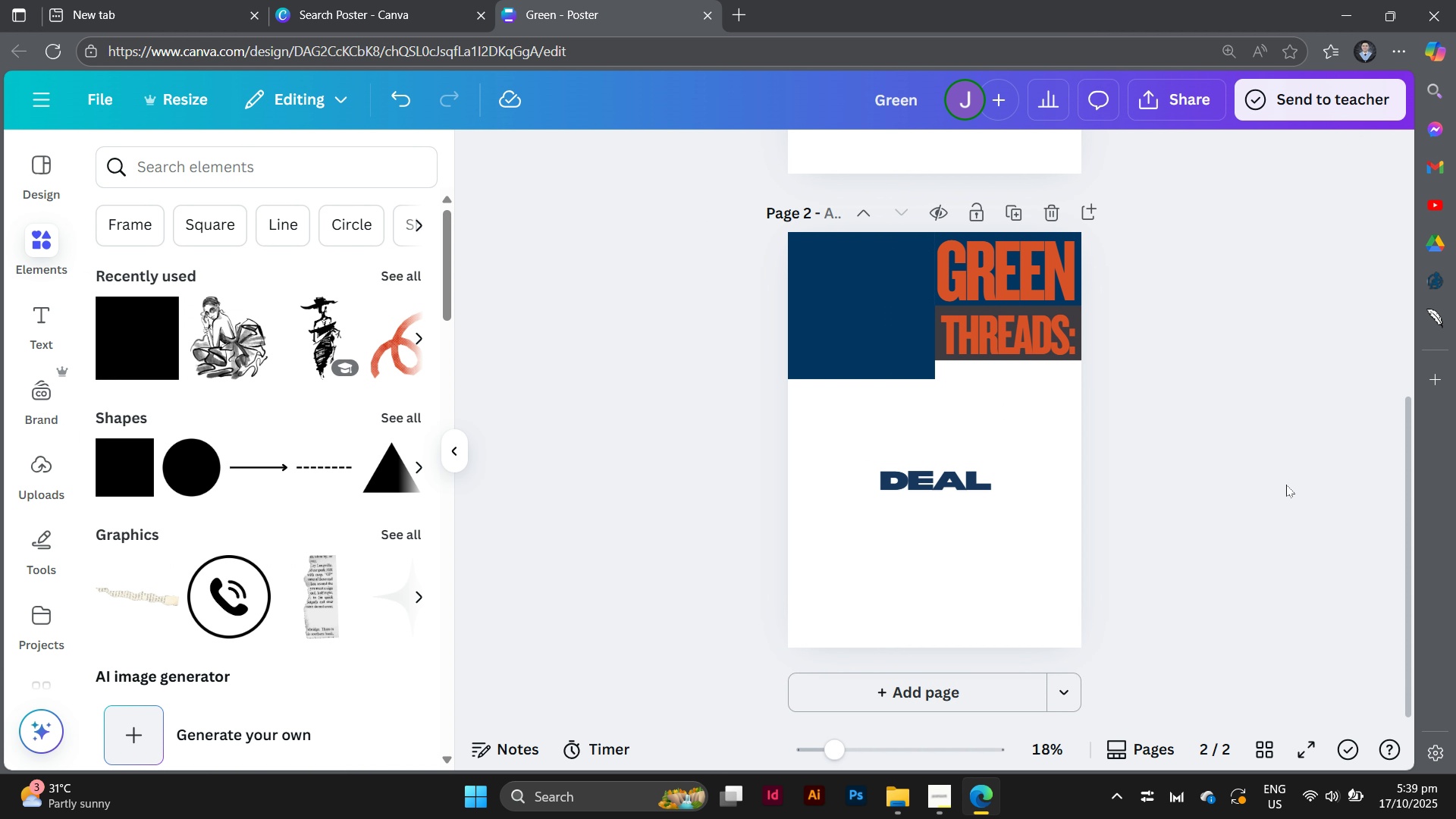 
left_click([1286, 485])
 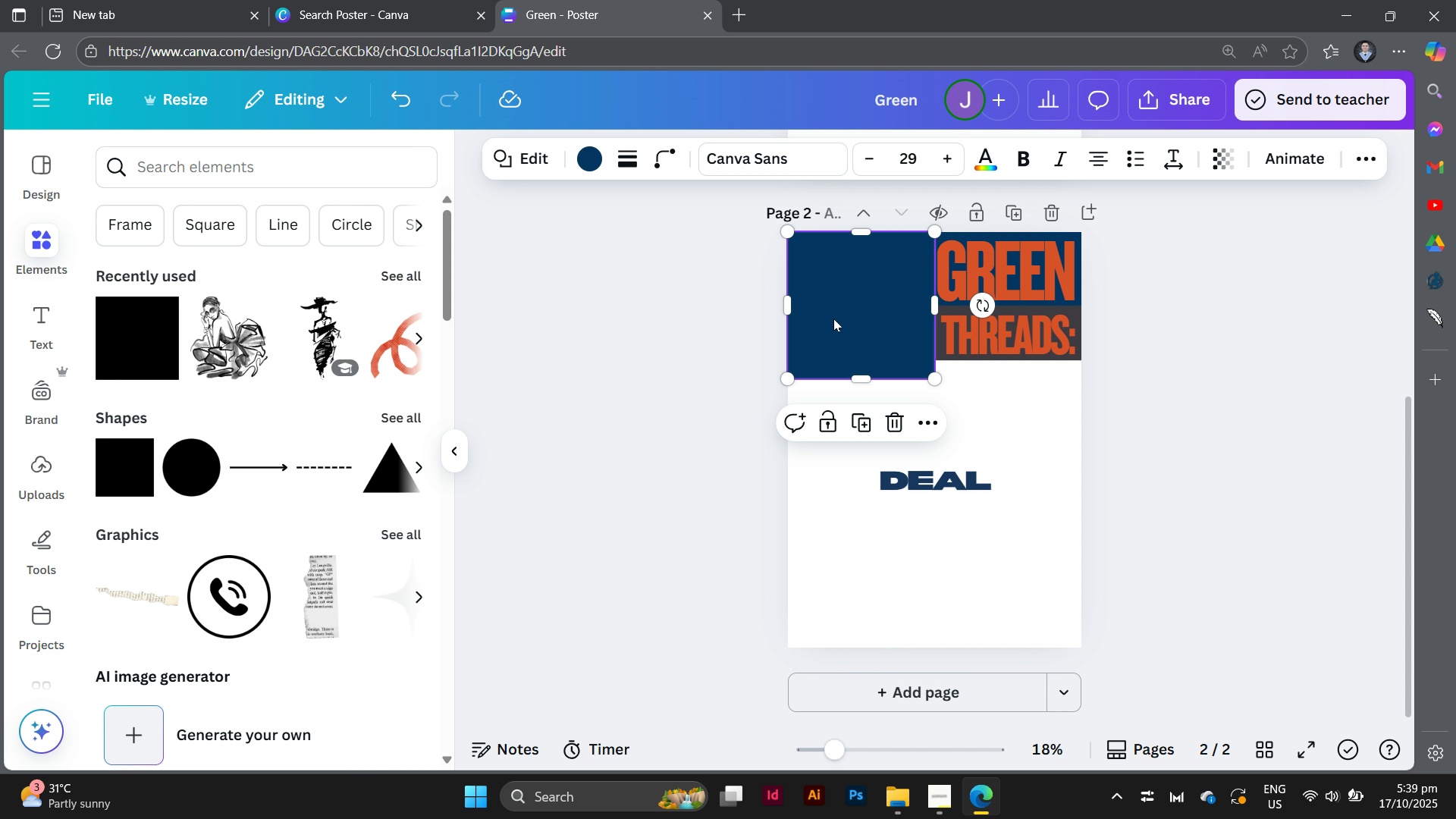 
left_click([833, 318])
 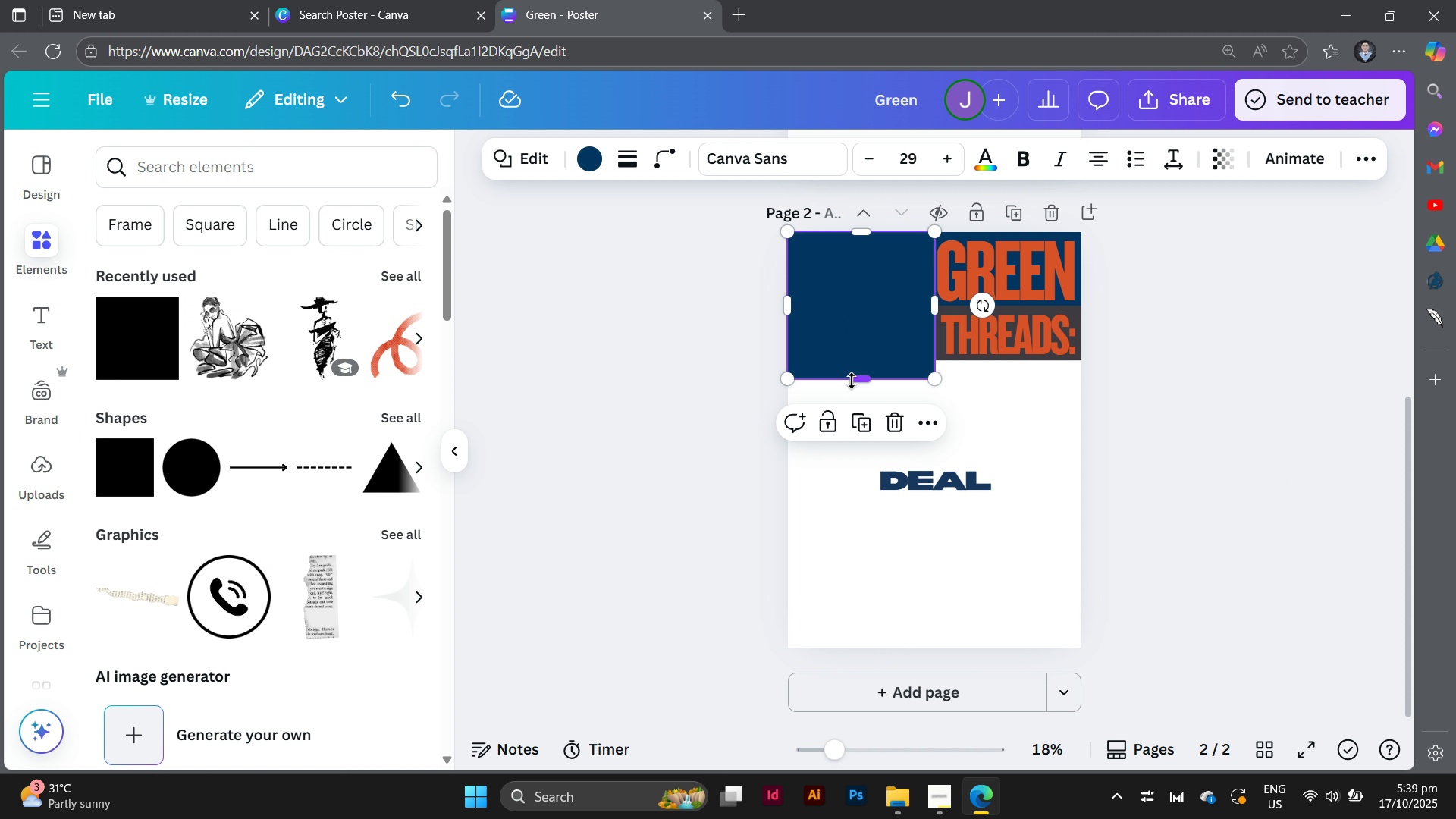 
left_click_drag(start_coordinate=[851, 382], to_coordinate=[854, 358])
 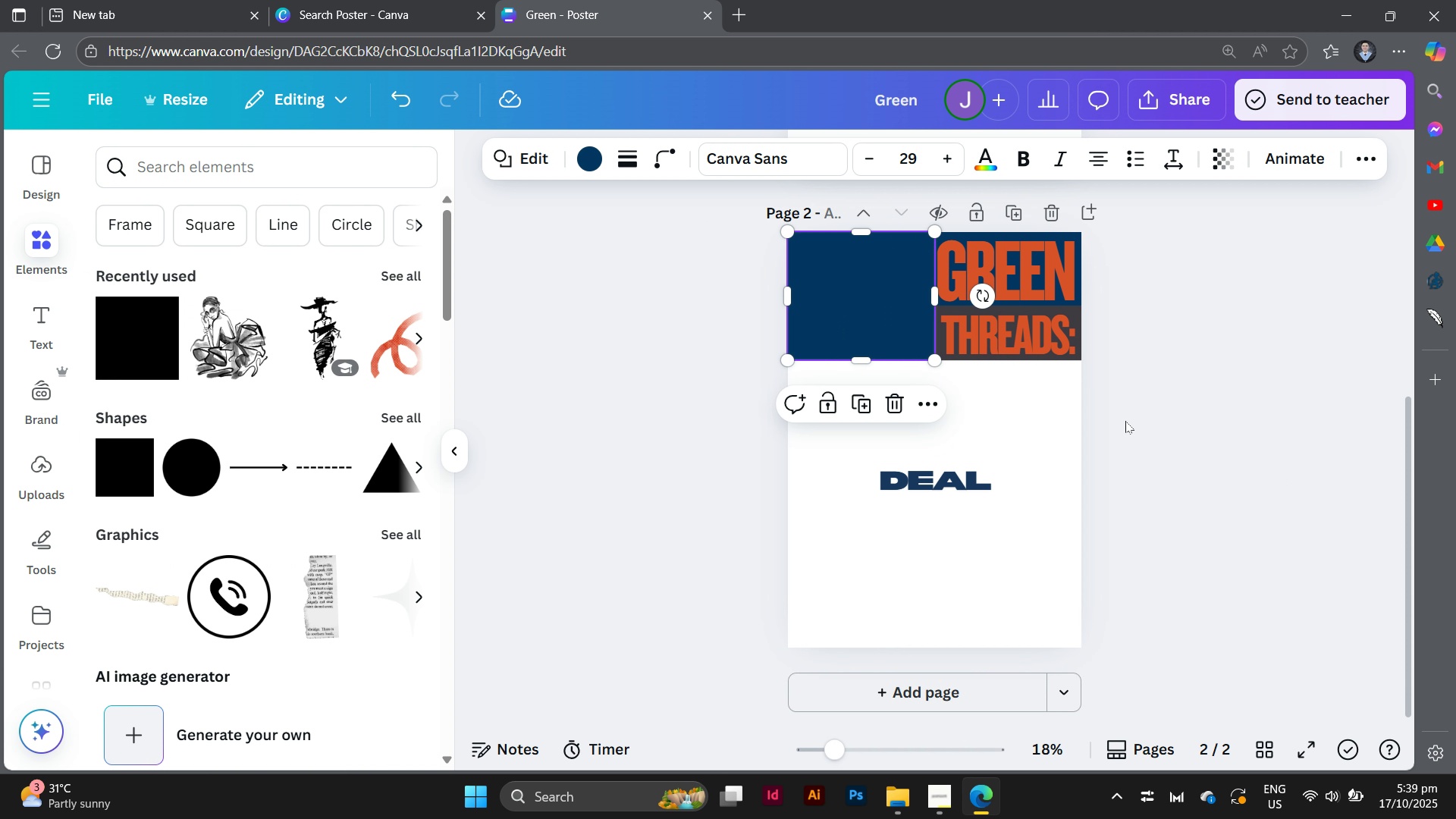 
left_click([1125, 421])
 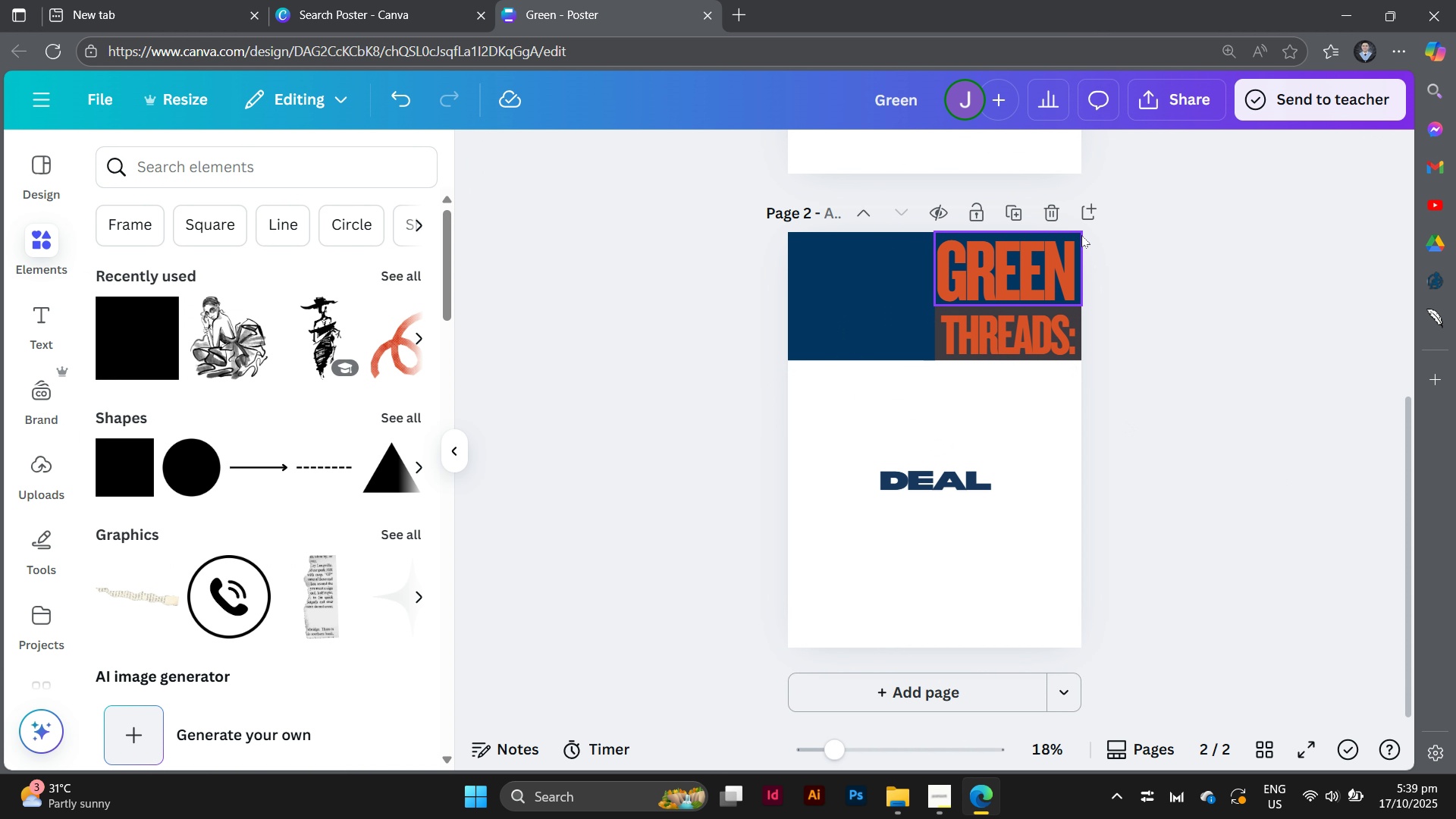 
left_click([1080, 235])
 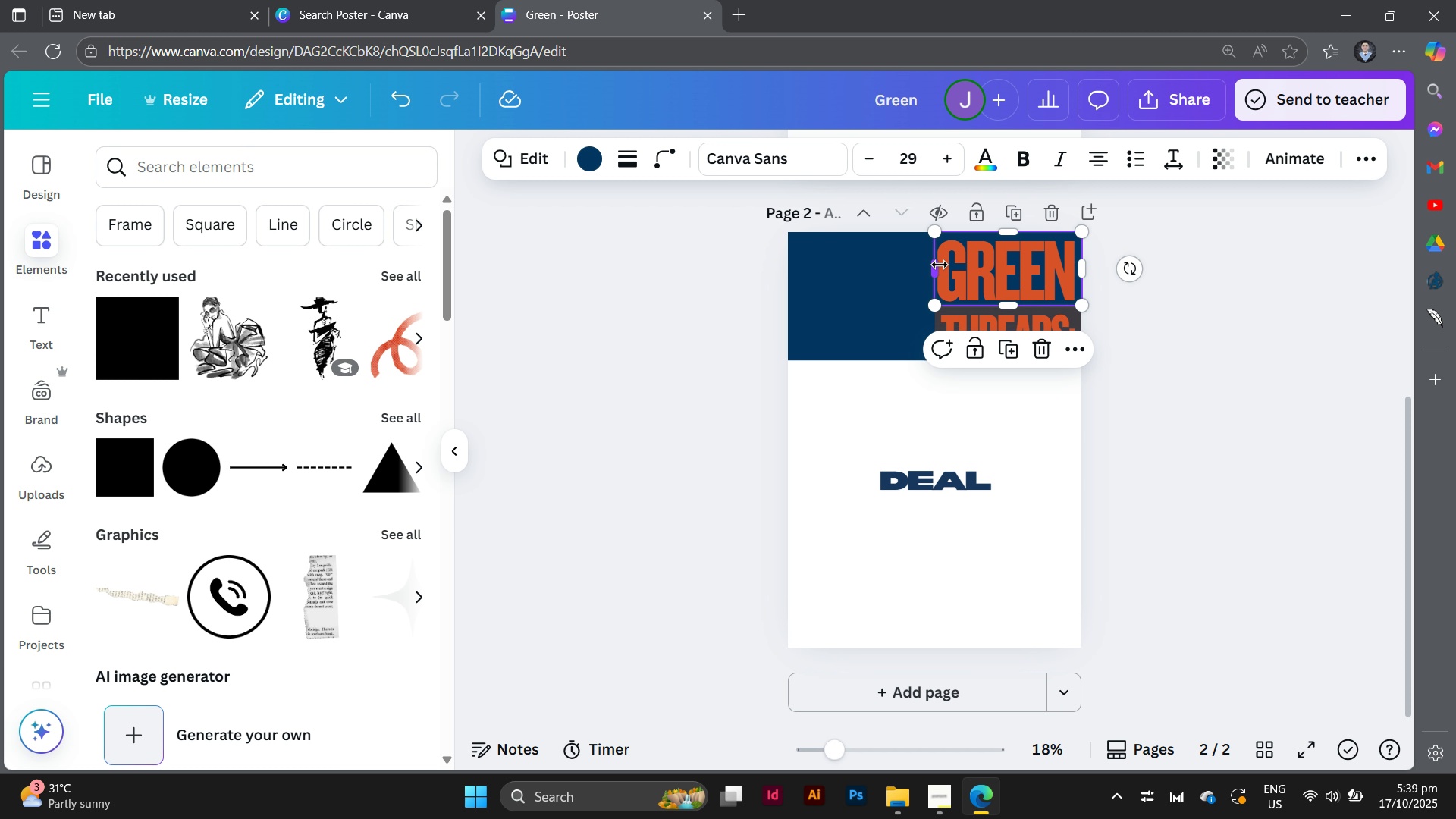 
left_click_drag(start_coordinate=[940, 265], to_coordinate=[934, 266])
 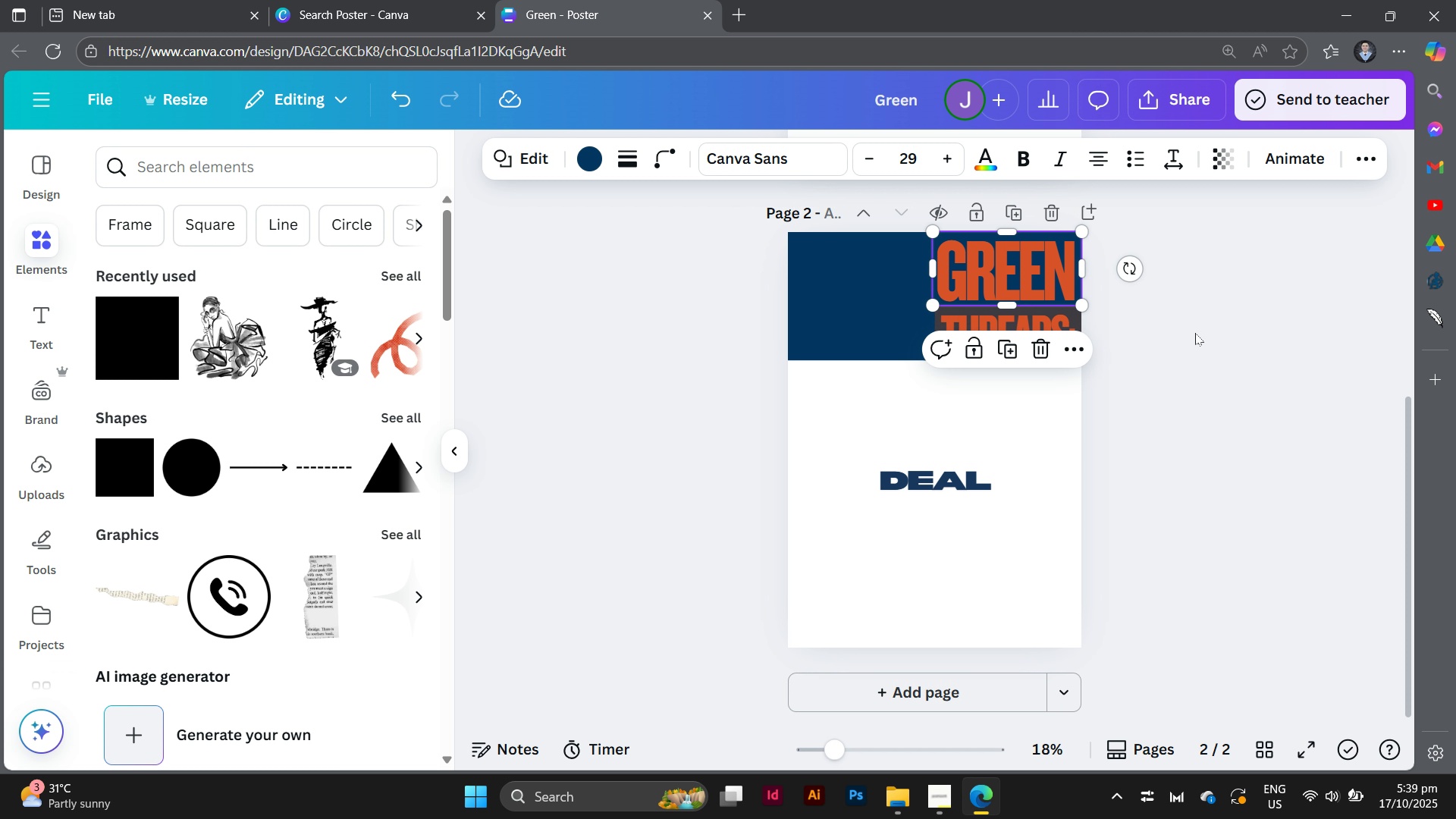 
left_click([1195, 333])
 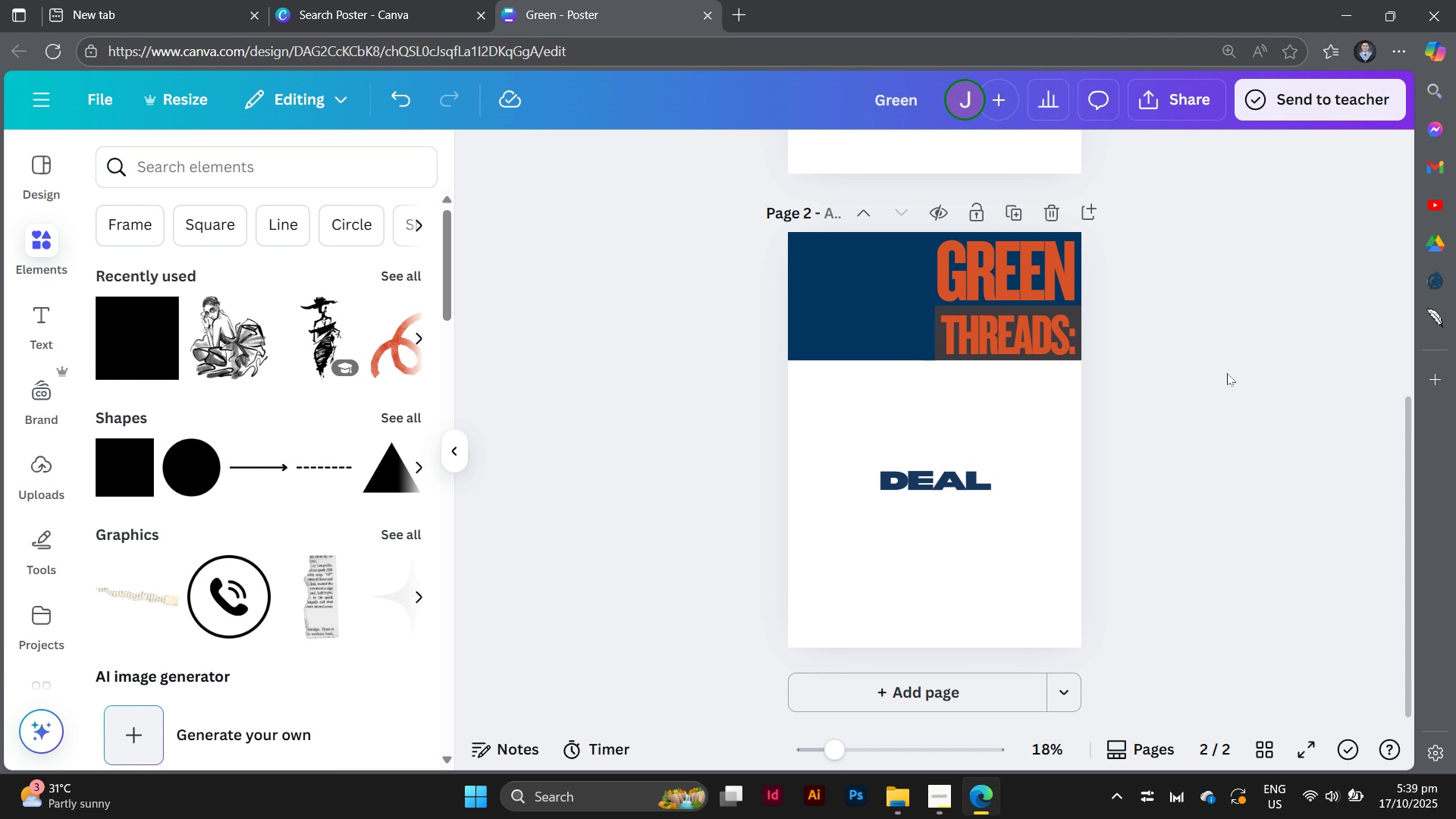 
left_click([1225, 394])
 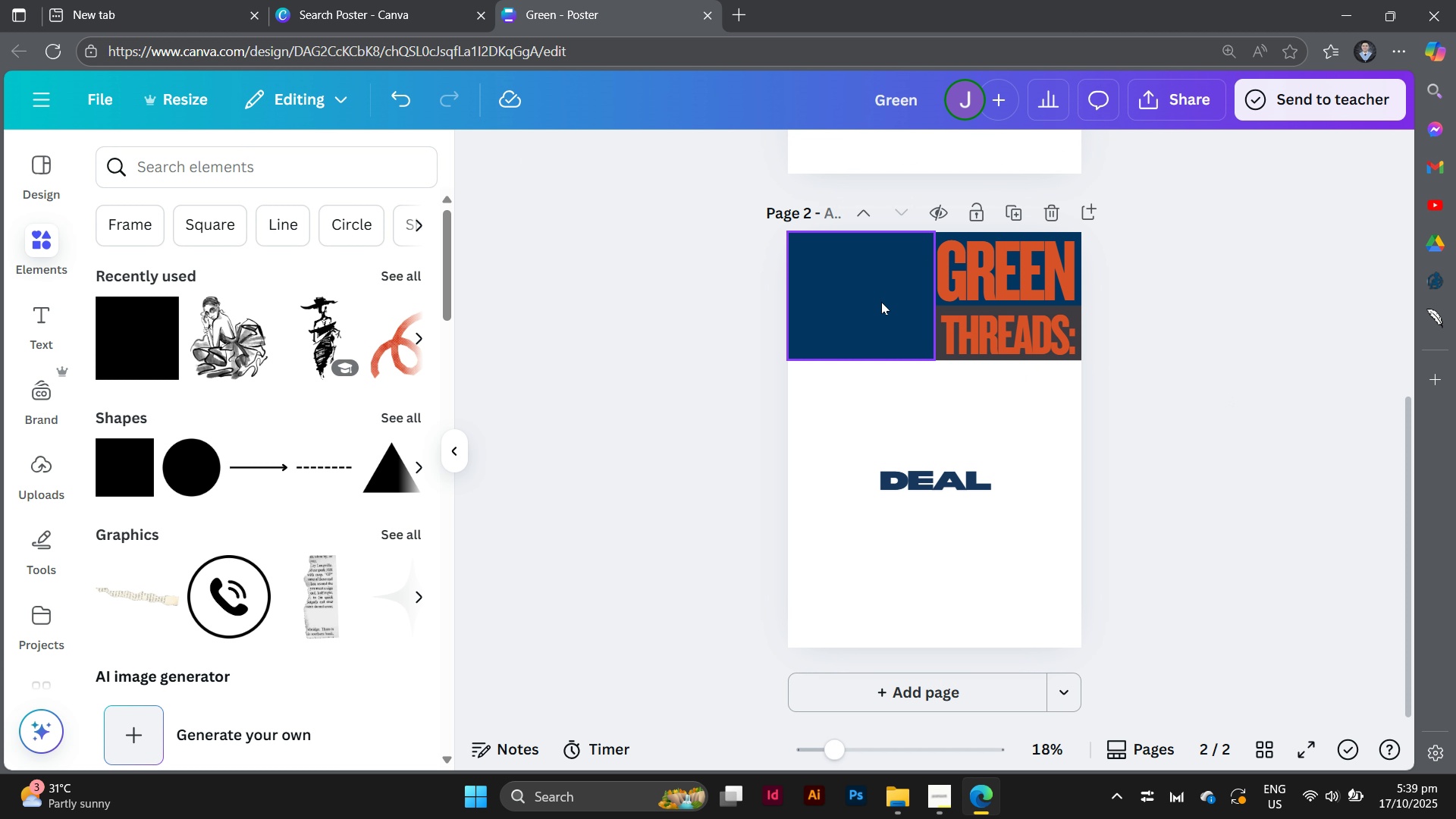 
left_click([881, 302])
 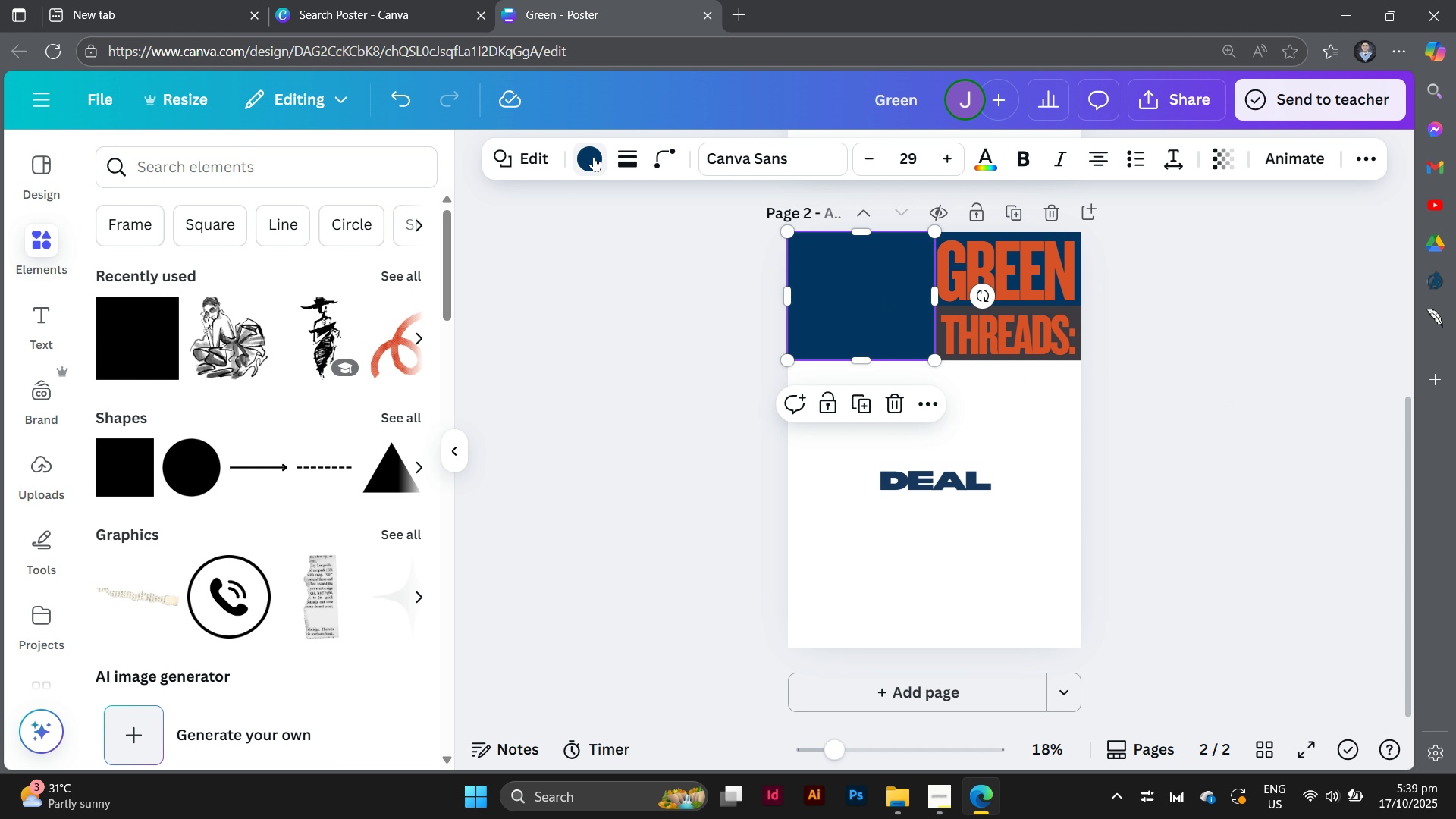 
left_click([594, 156])
 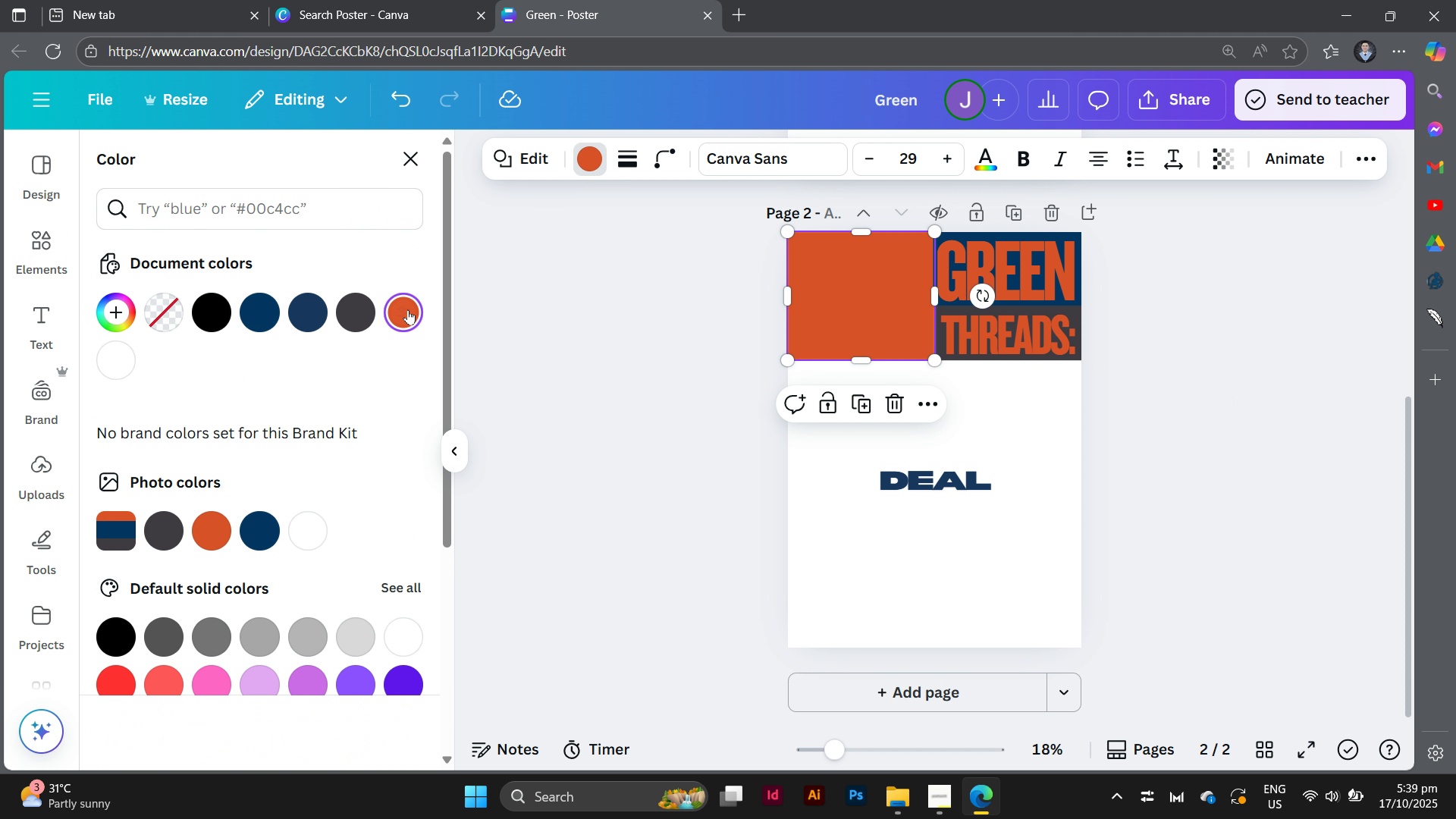 
double_click([742, 368])
 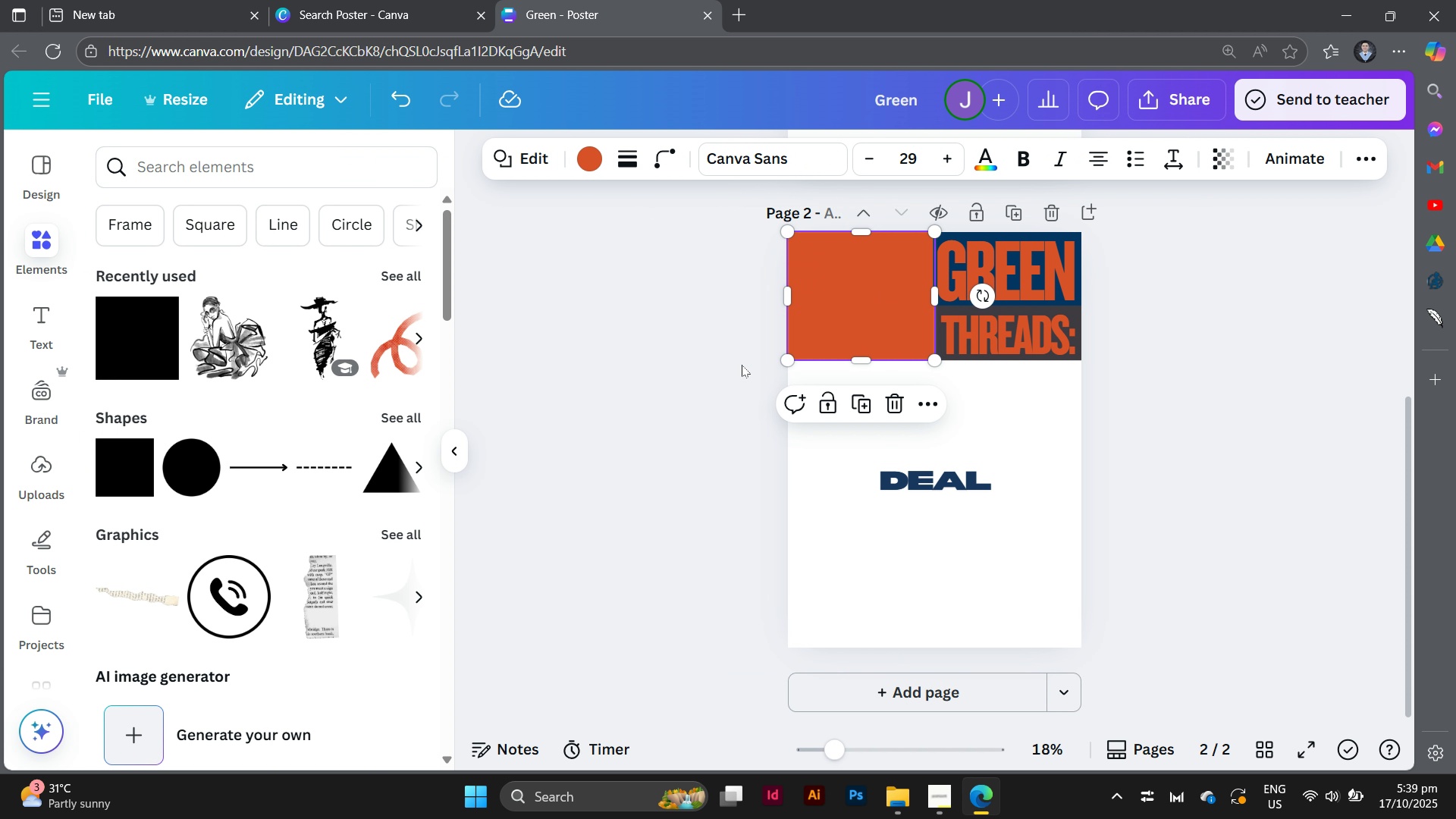 
left_click([742, 365])
 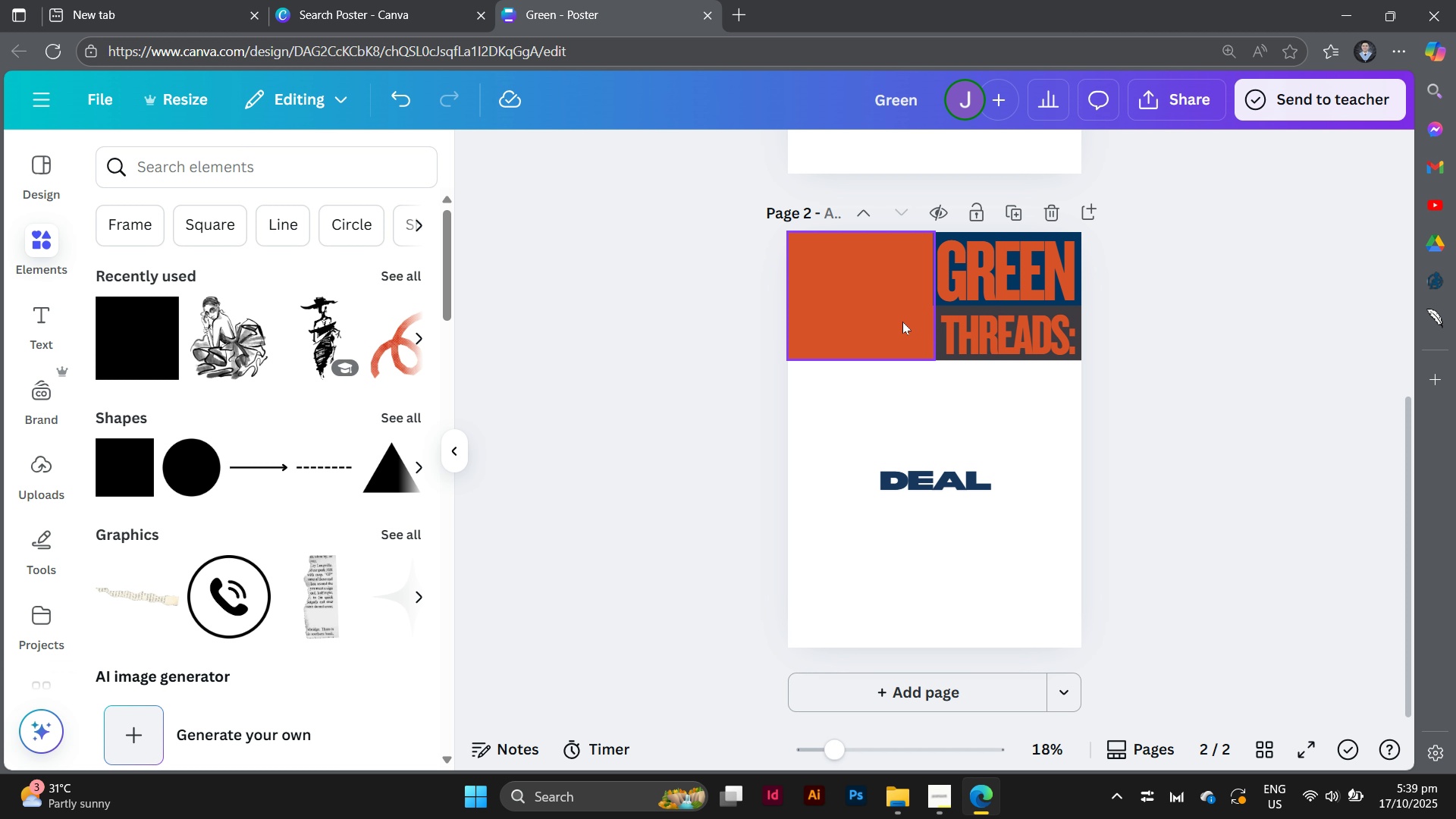 
left_click([894, 318])
 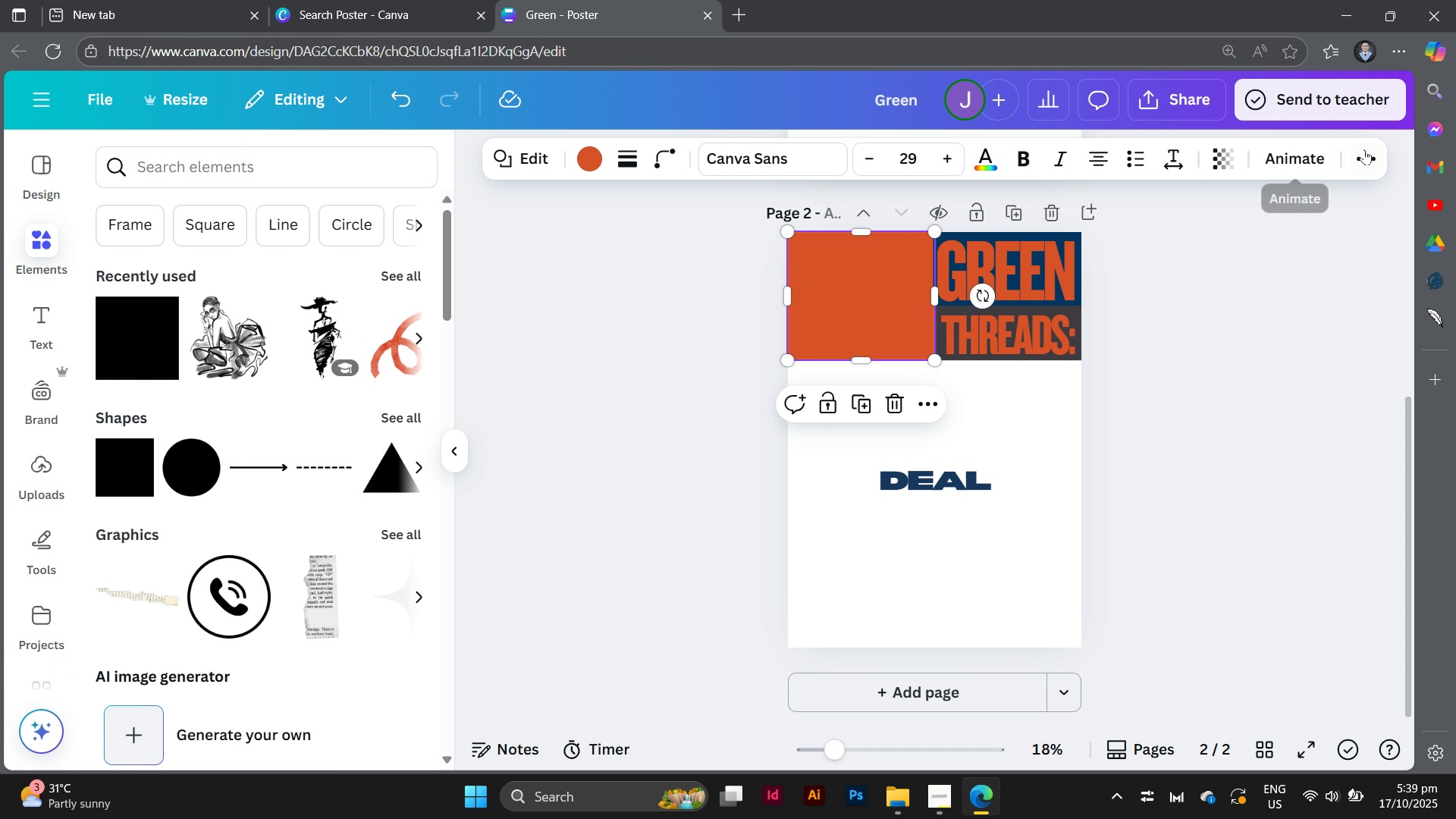 
left_click([1367, 149])
 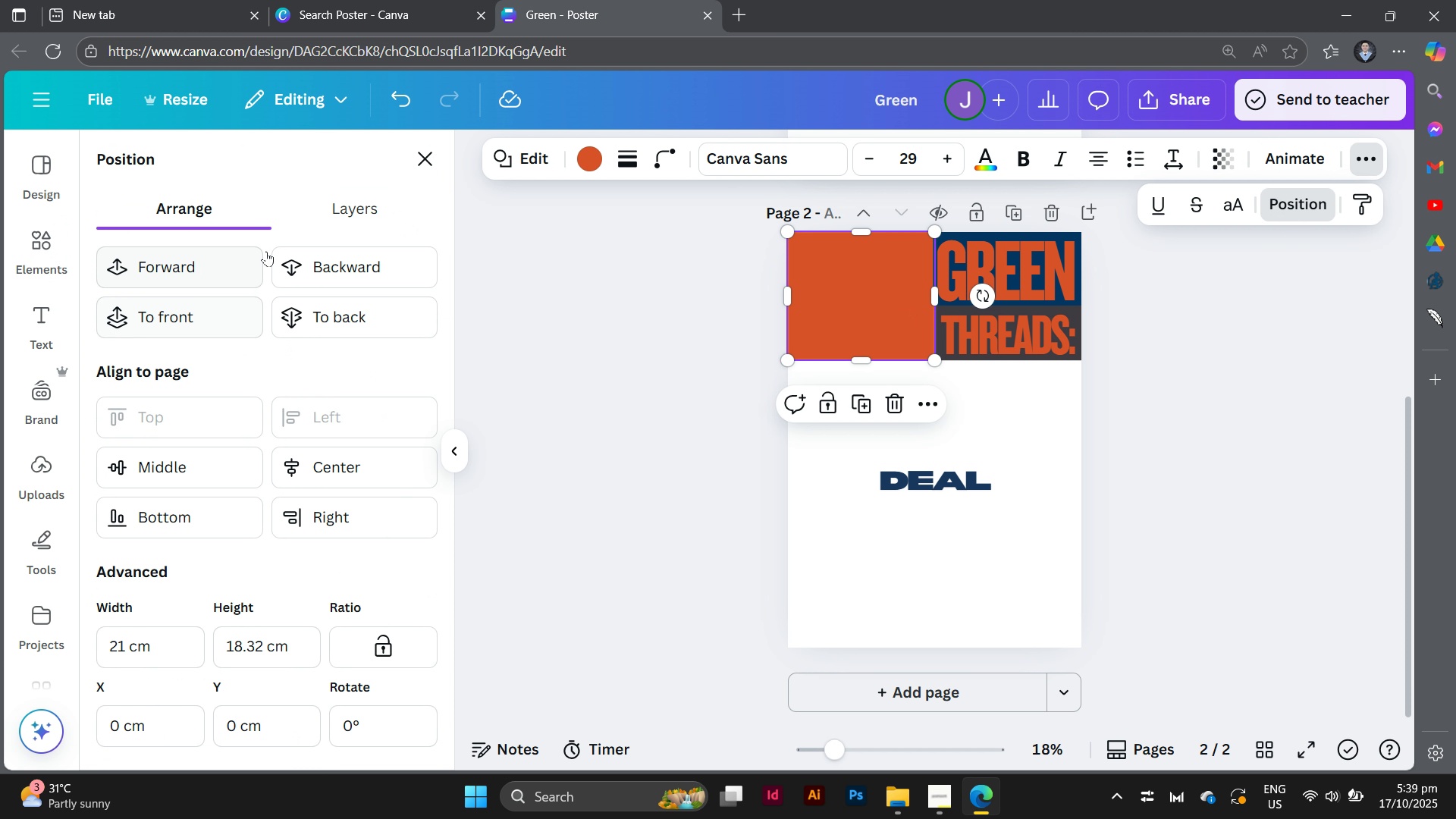 
left_click([318, 212])
 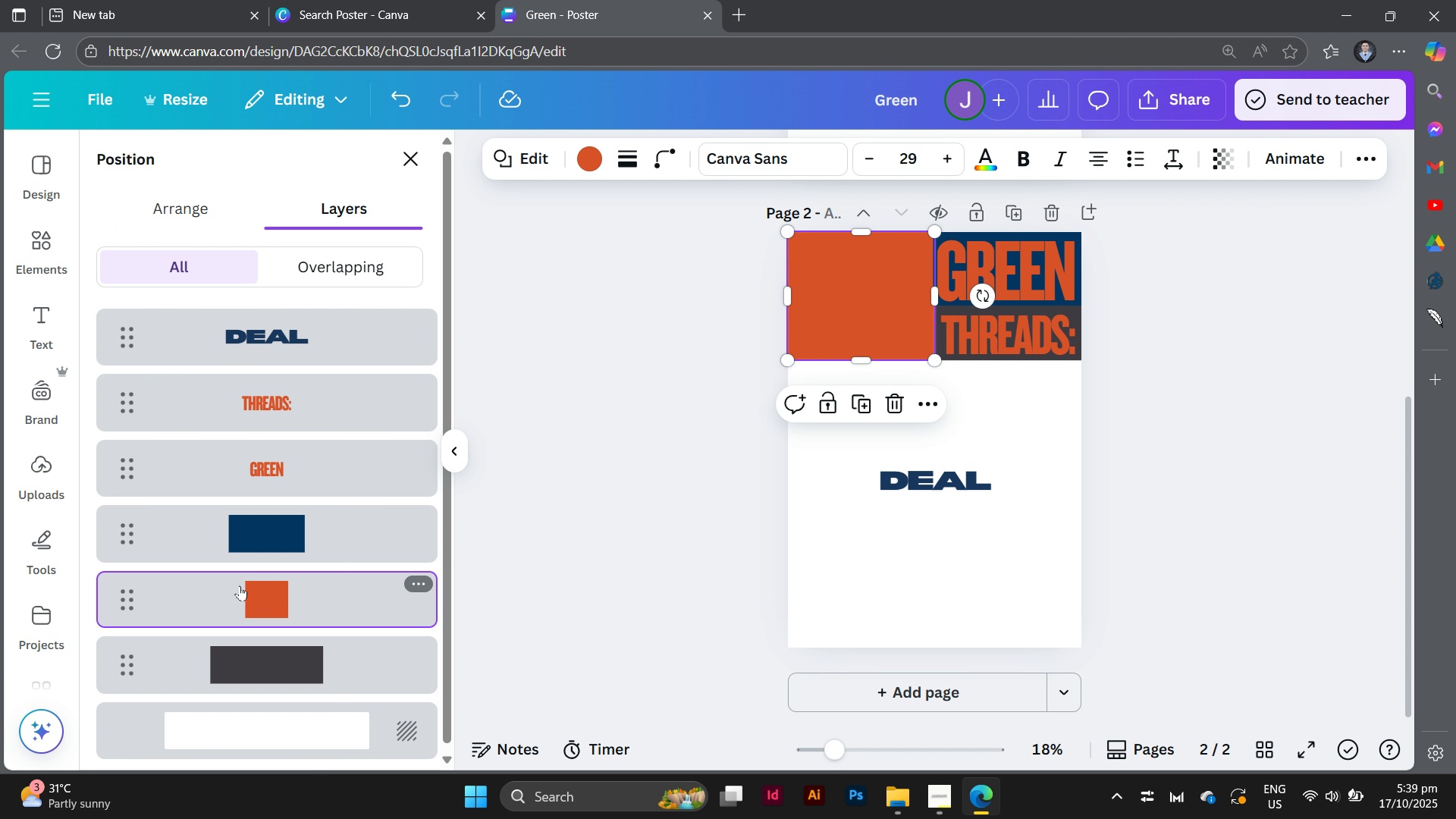 
left_click_drag(start_coordinate=[243, 590], to_coordinate=[247, 313])
 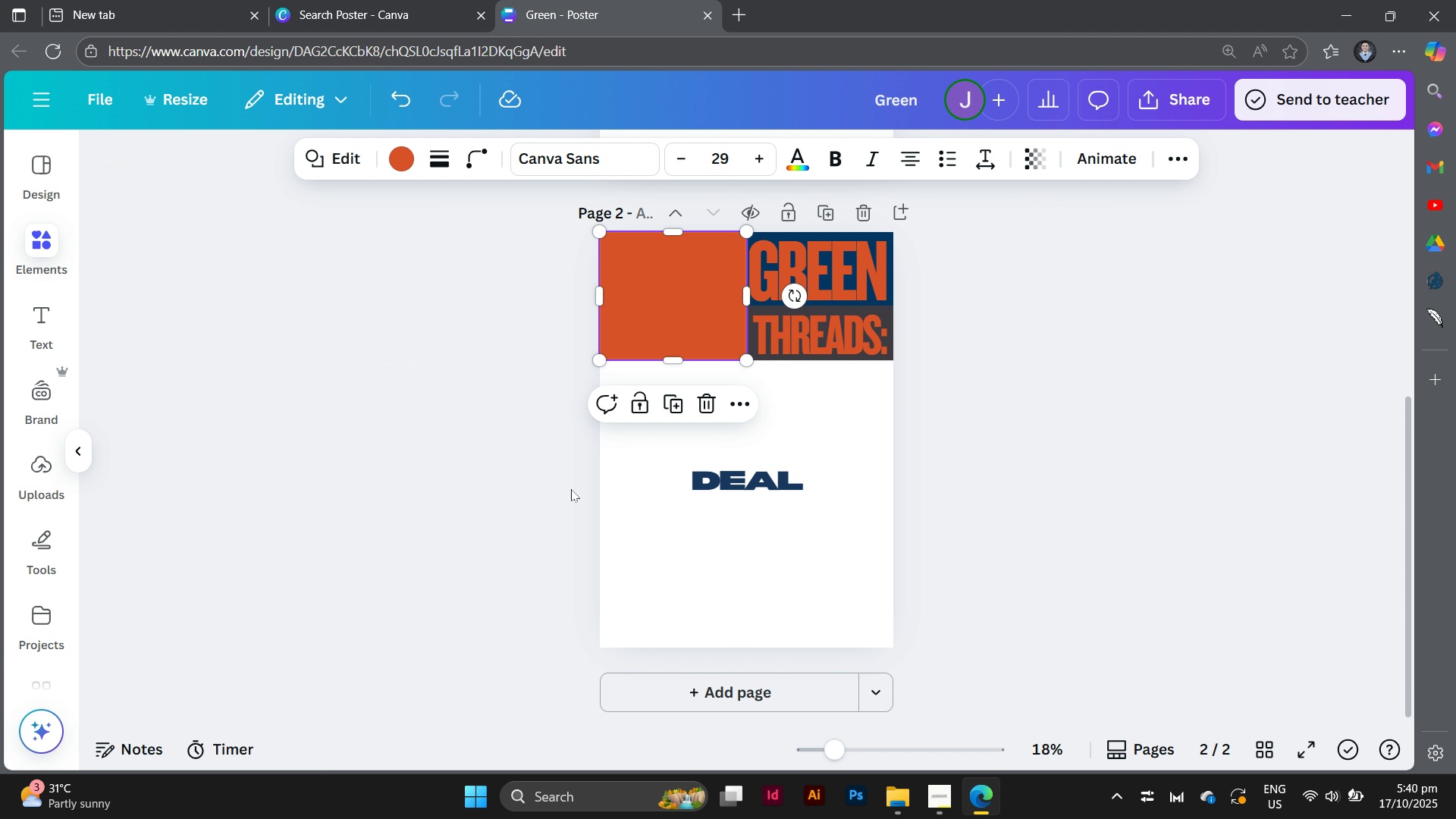 
double_click([571, 489])
 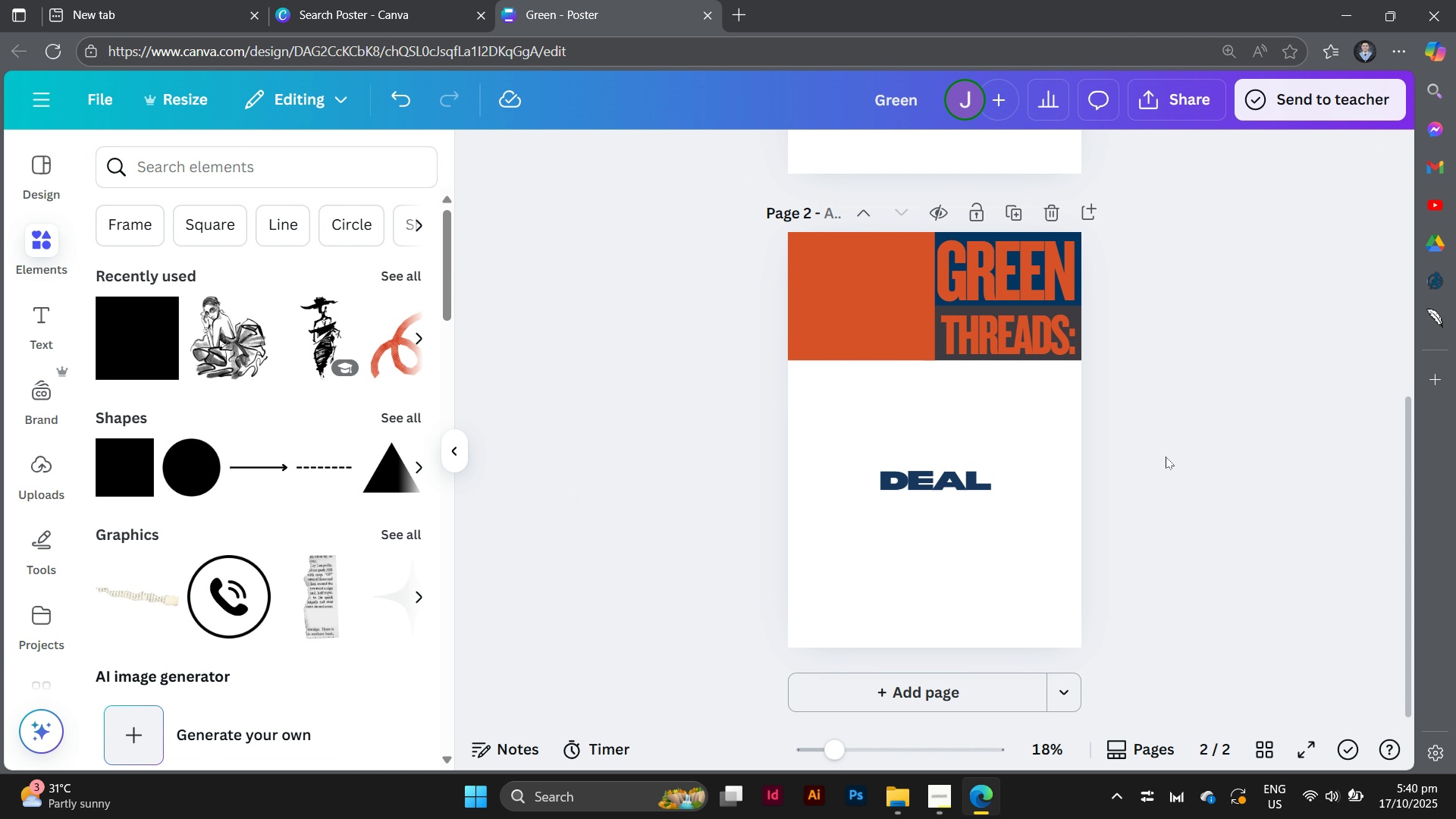 
left_click([1166, 457])
 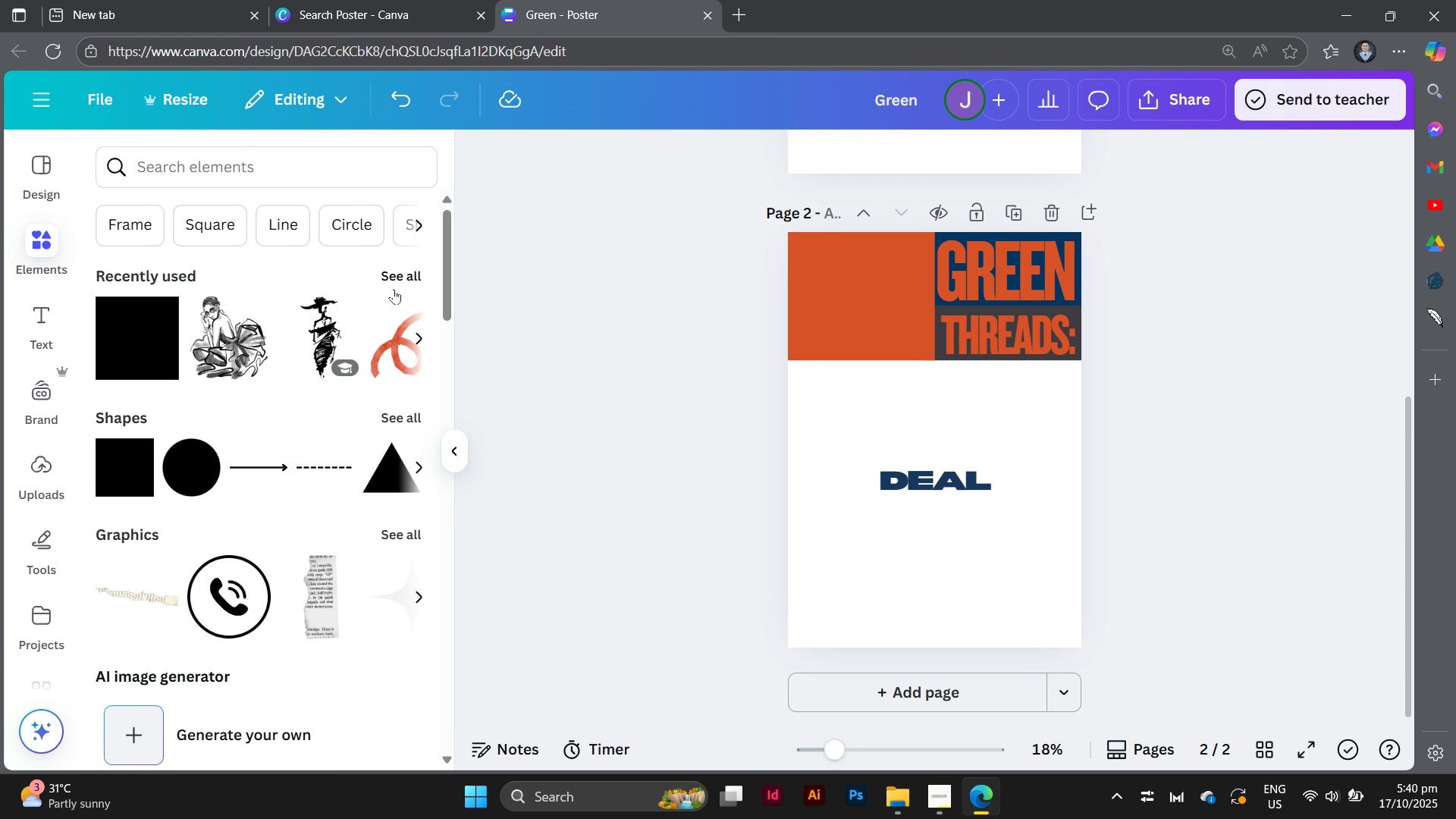 
double_click([317, 167])
 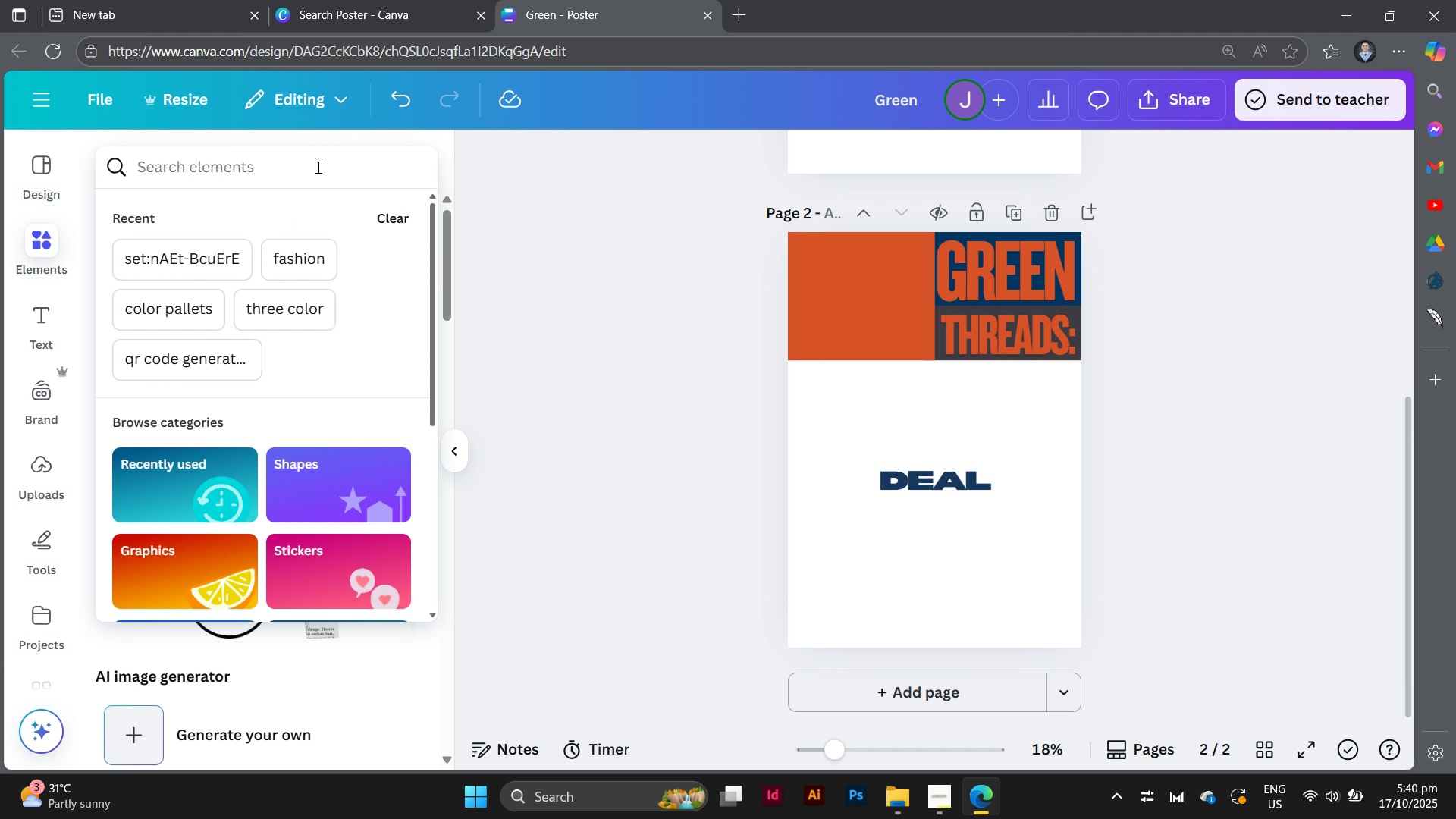 
type(fashion)
 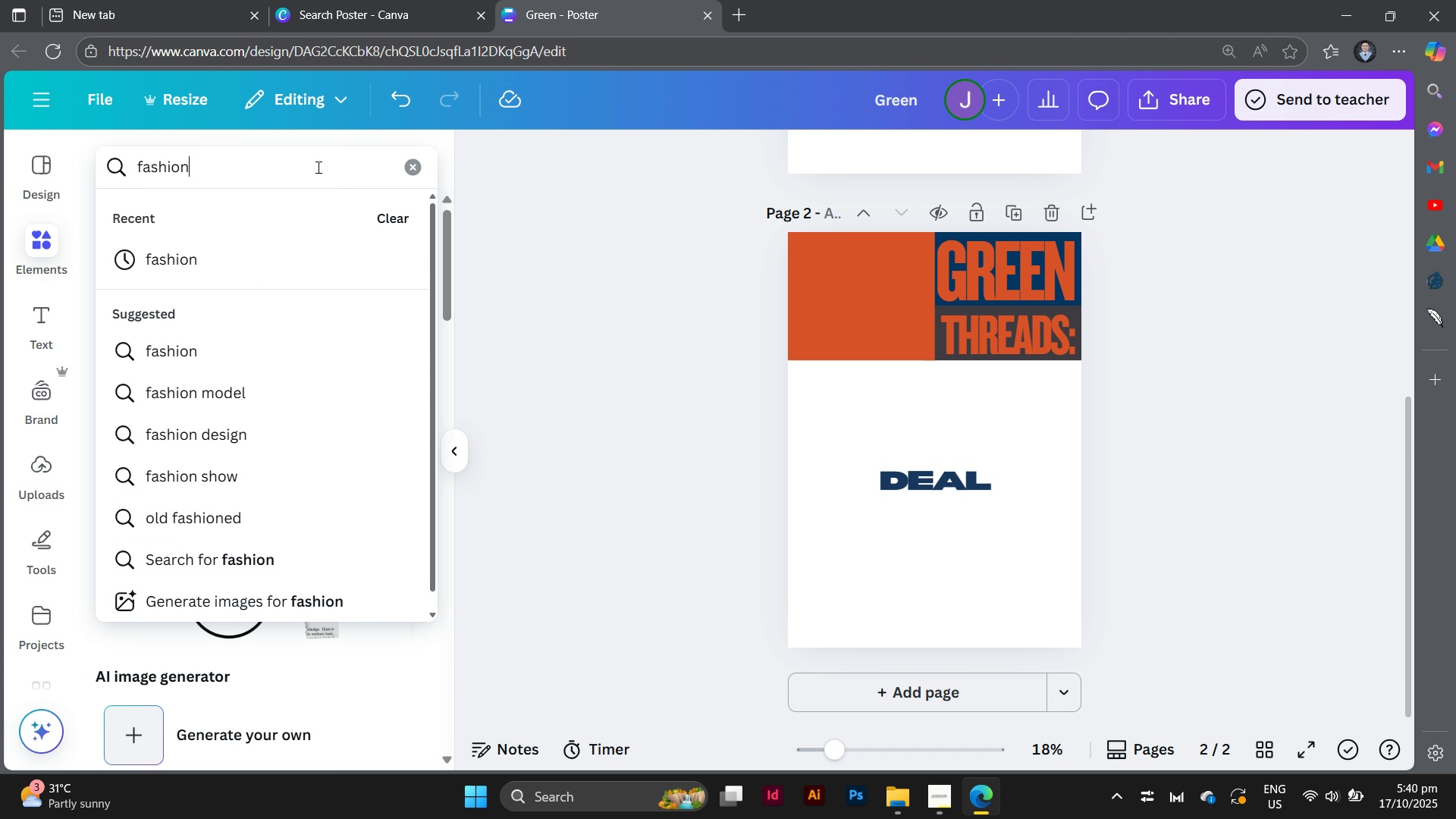 
key(Enter)
 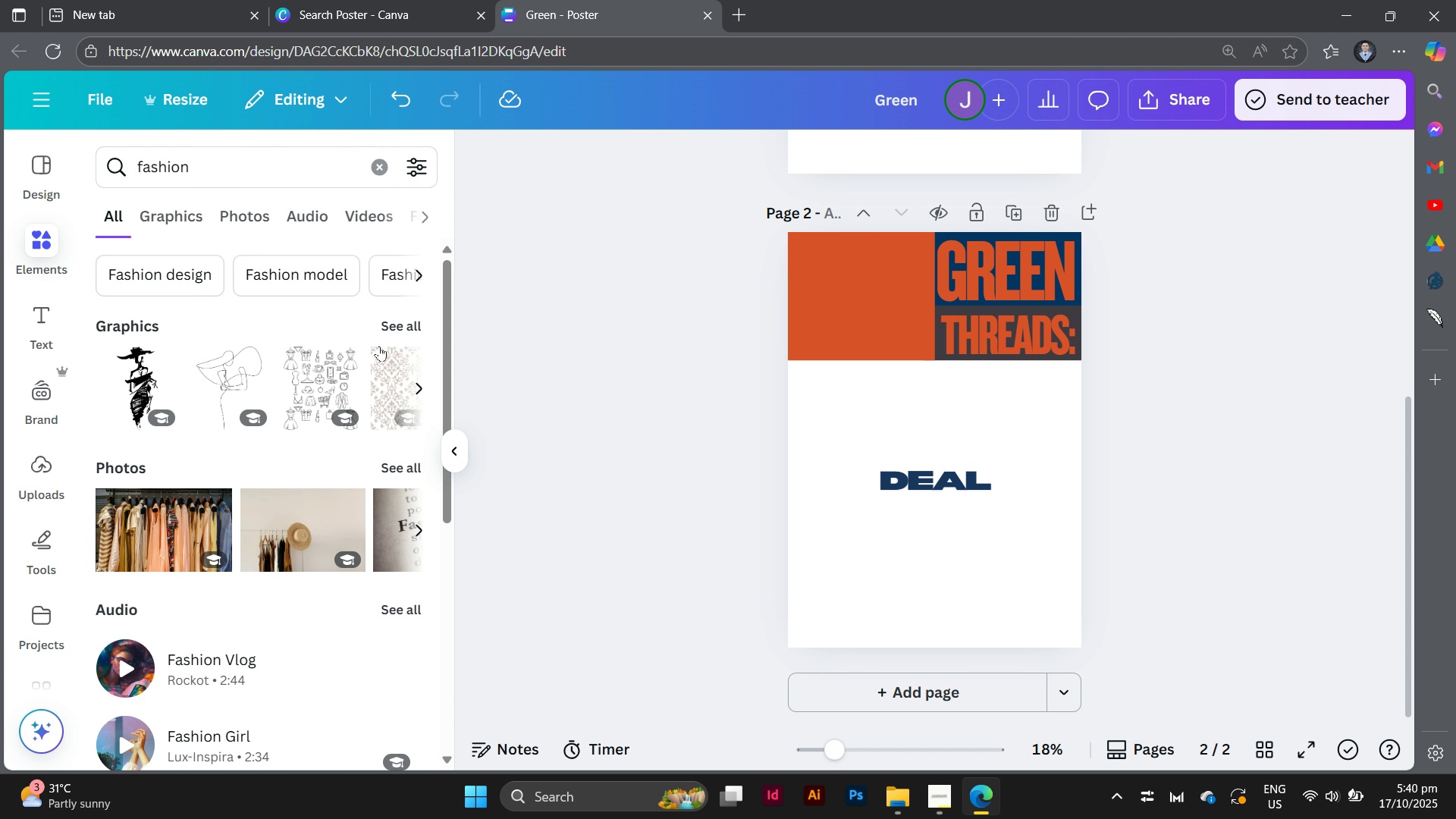 
left_click([397, 324])
 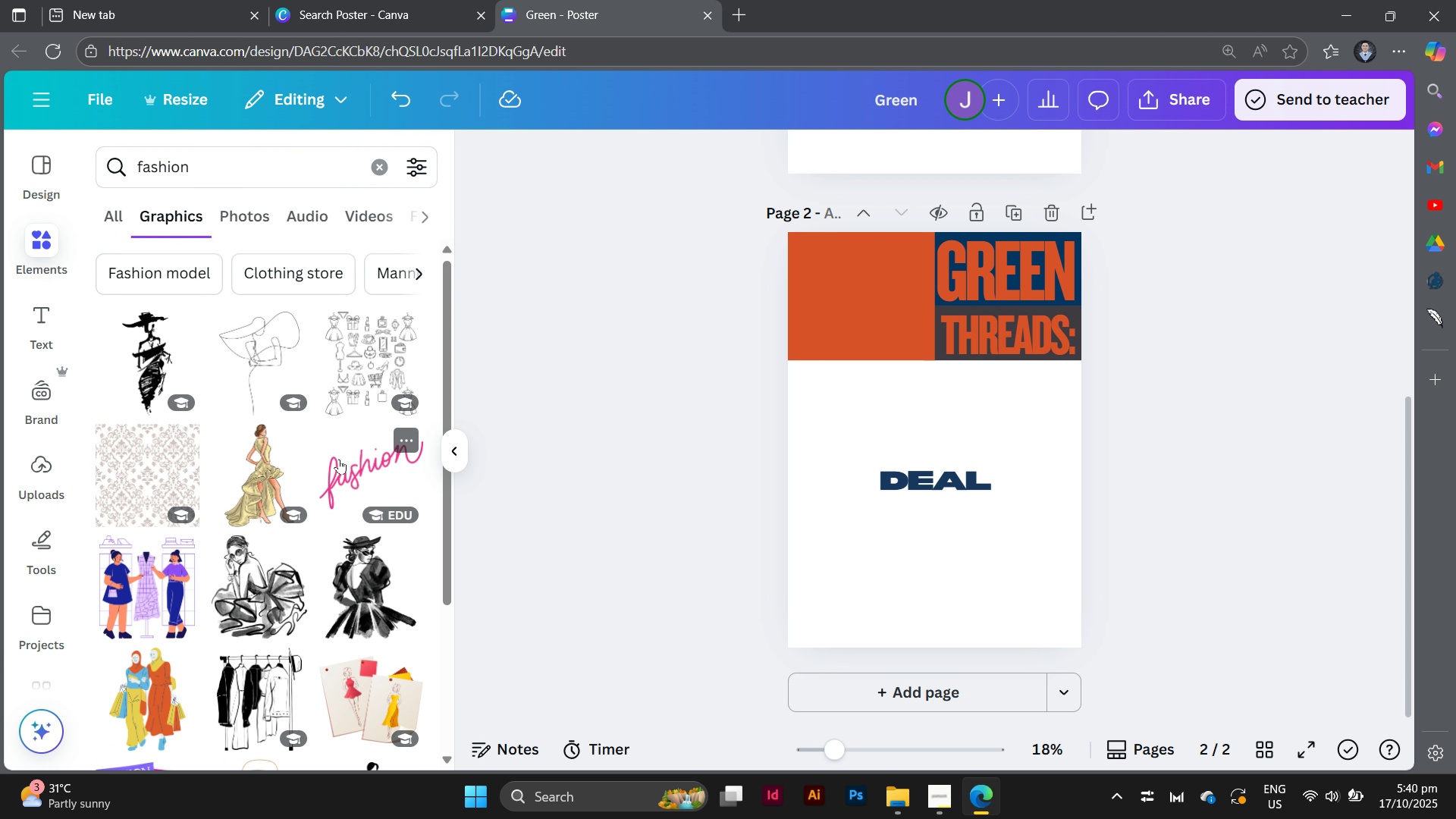 
scroll: coordinate [306, 541], scroll_direction: down, amount: 12.0
 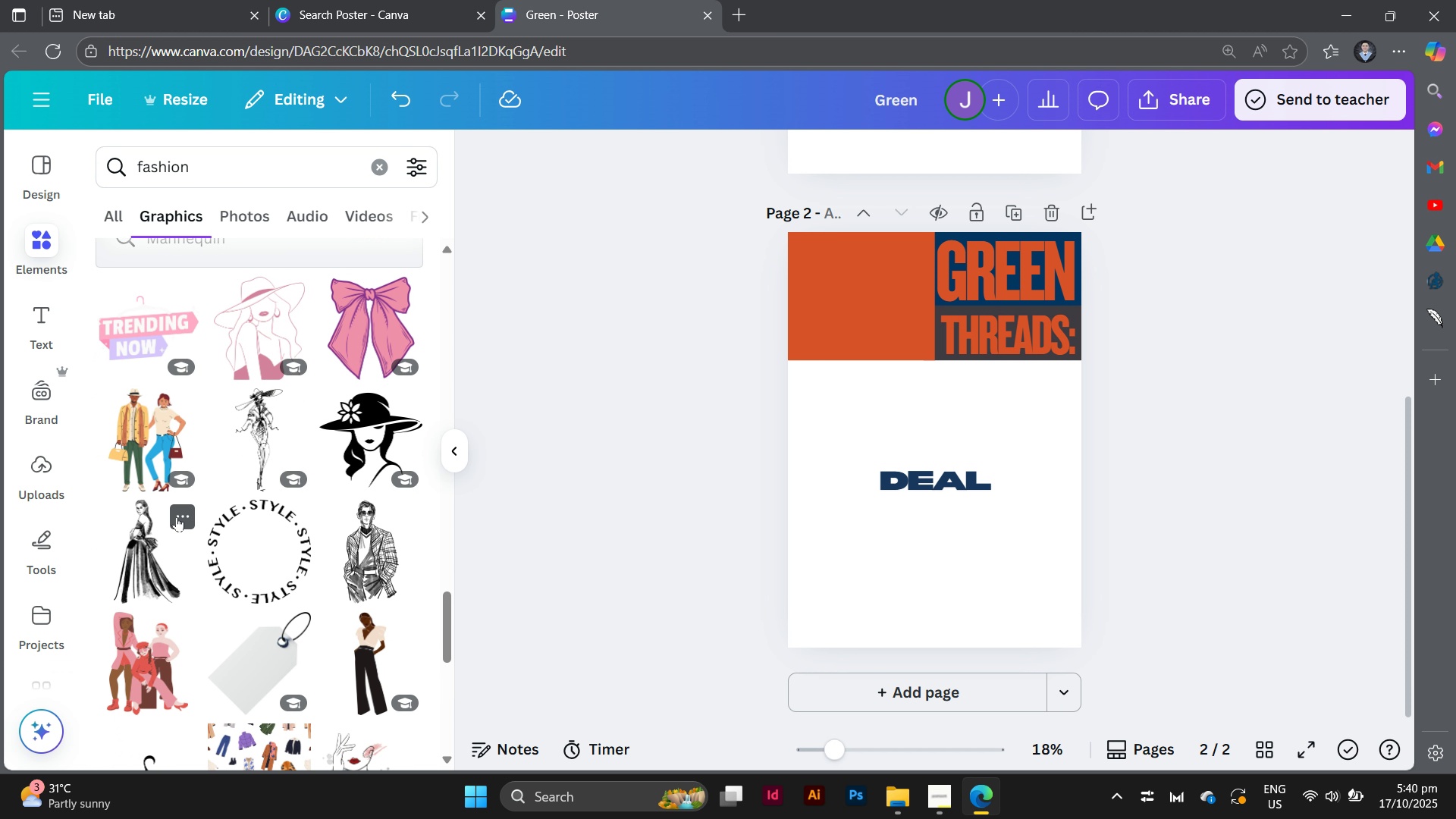 
left_click([177, 516])
 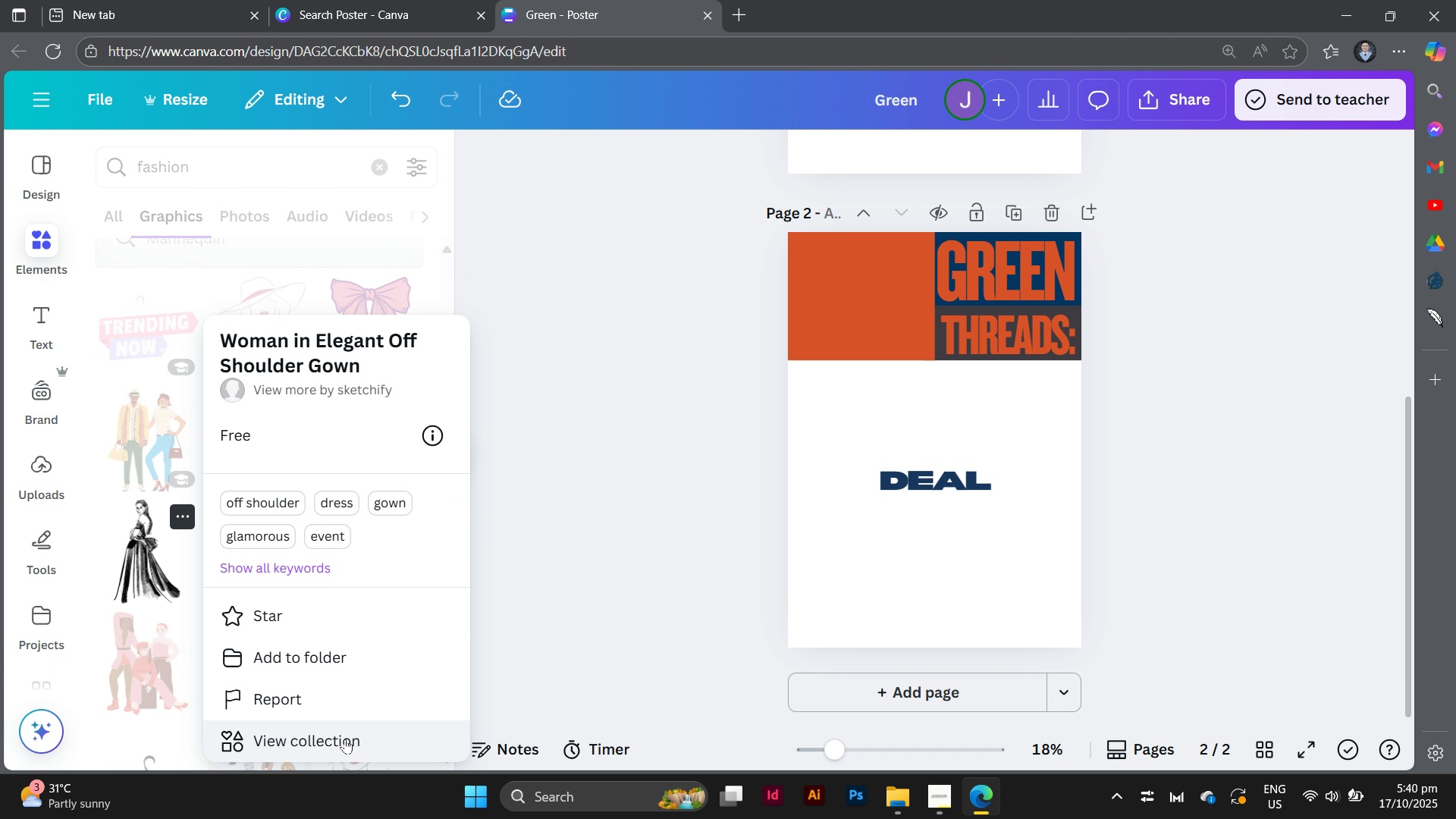 
left_click([344, 745])
 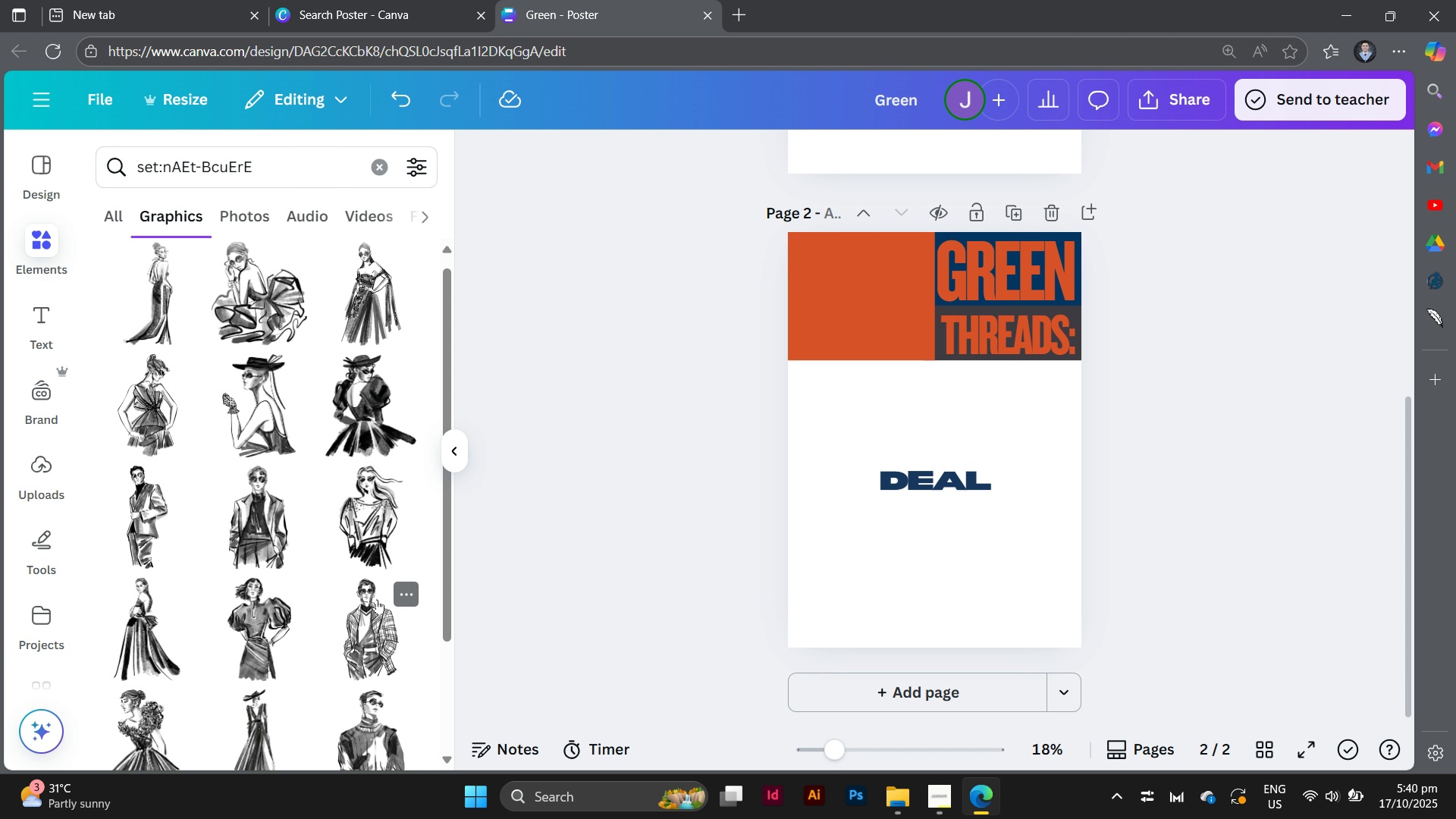 
scroll: coordinate [377, 599], scroll_direction: down, amount: 1.0
 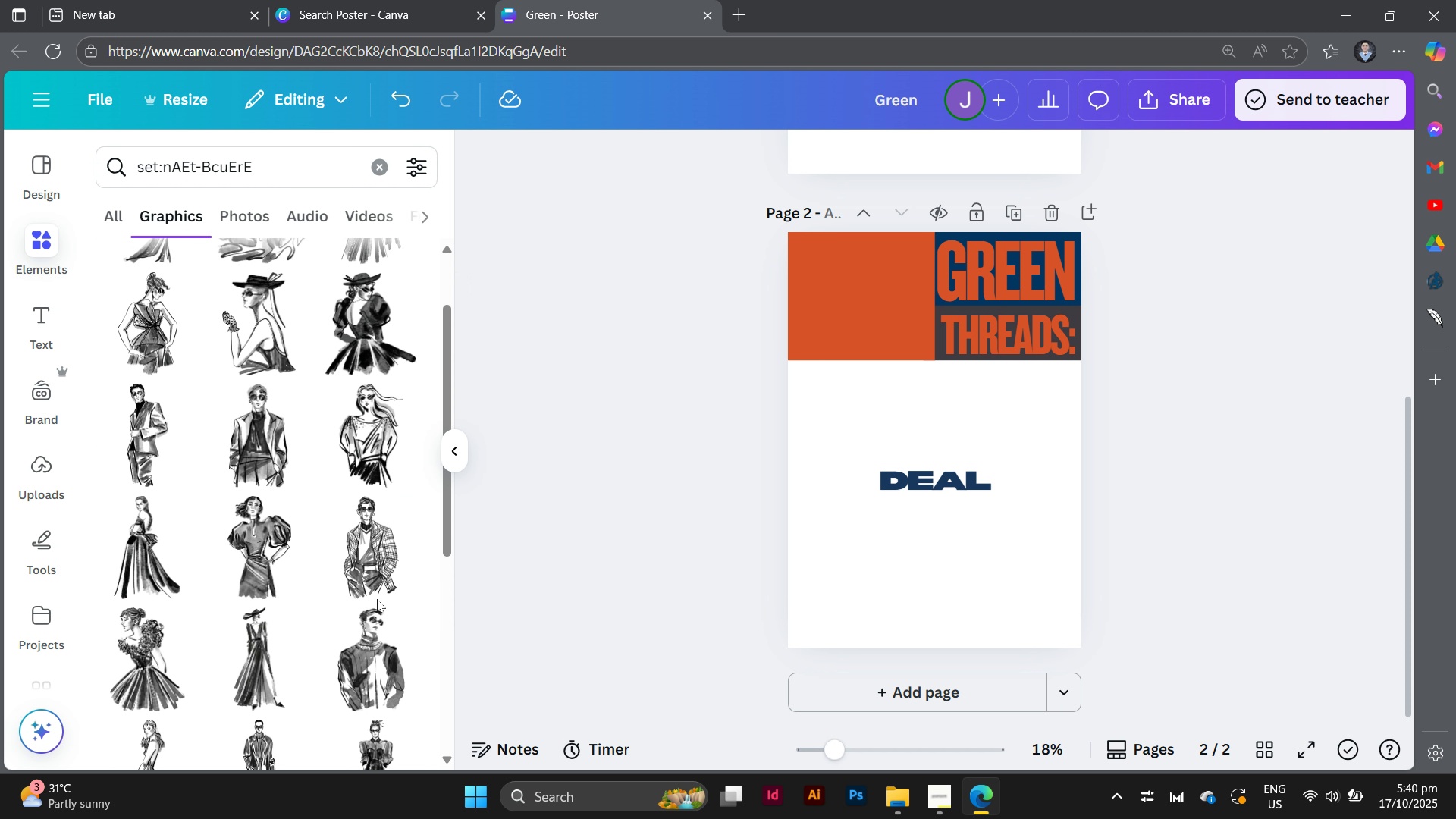 
scroll: coordinate [377, 599], scroll_direction: up, amount: 1.0
 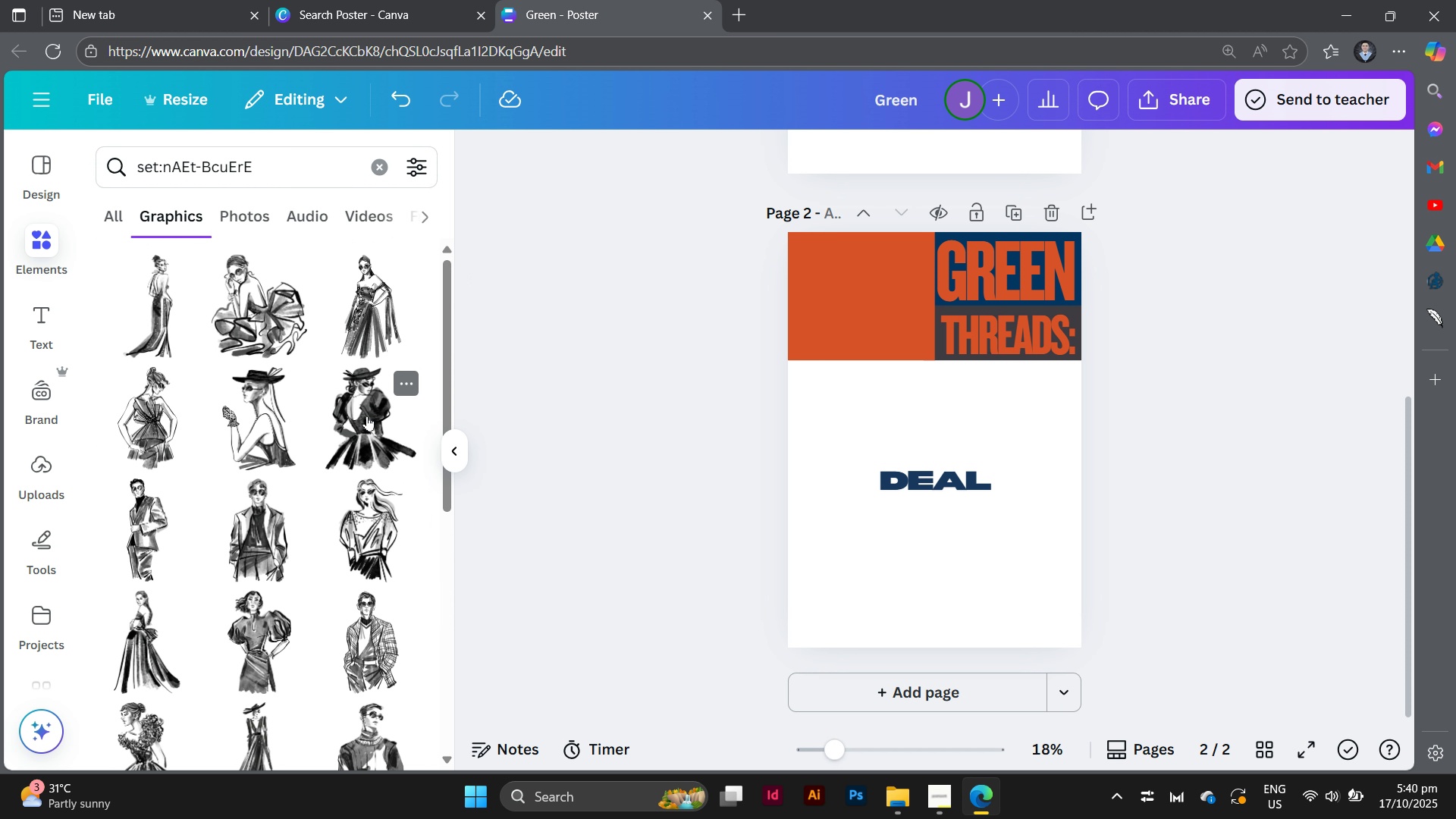 
left_click([367, 416])
 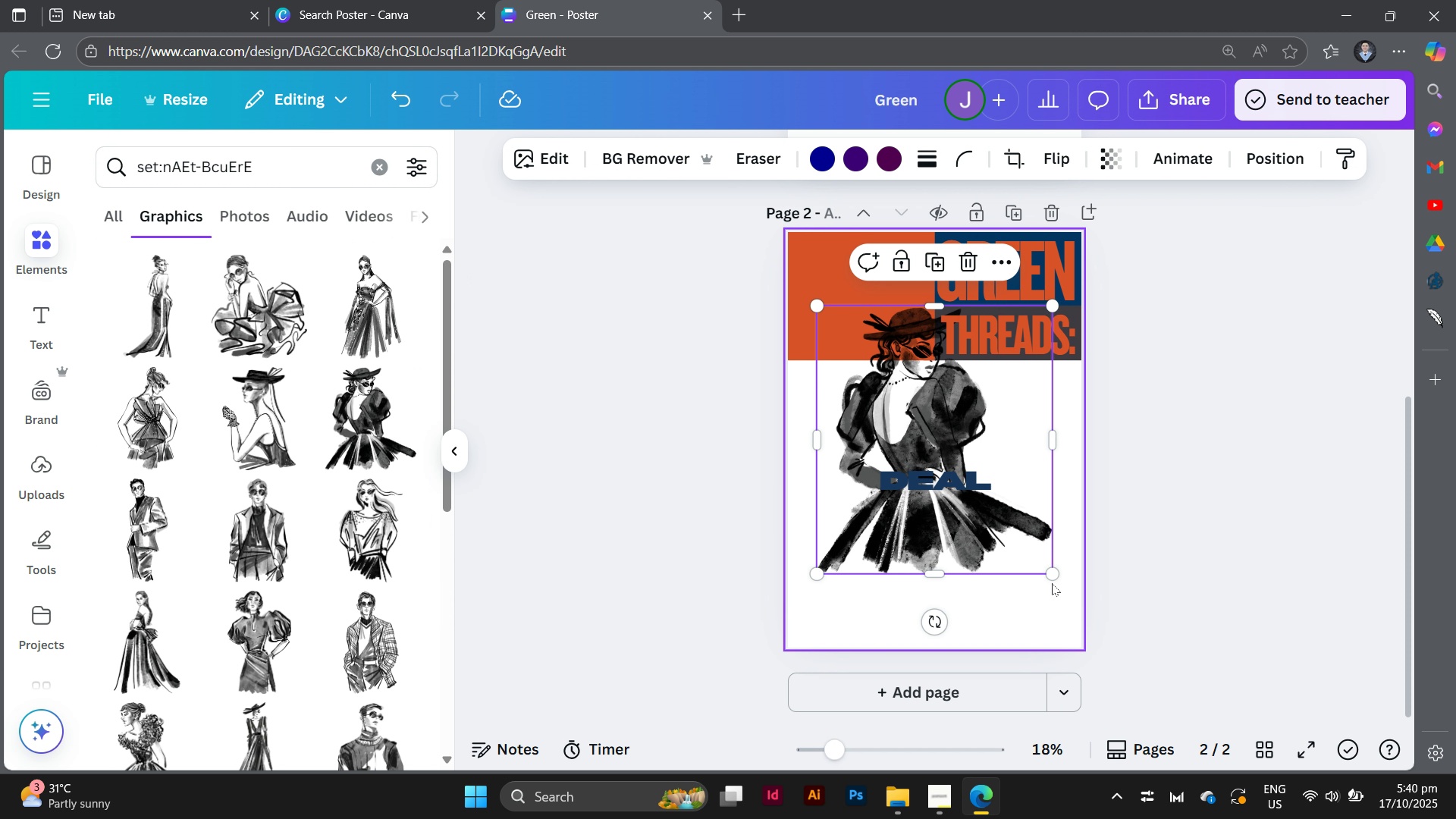 
left_click_drag(start_coordinate=[1053, 573], to_coordinate=[945, 469])
 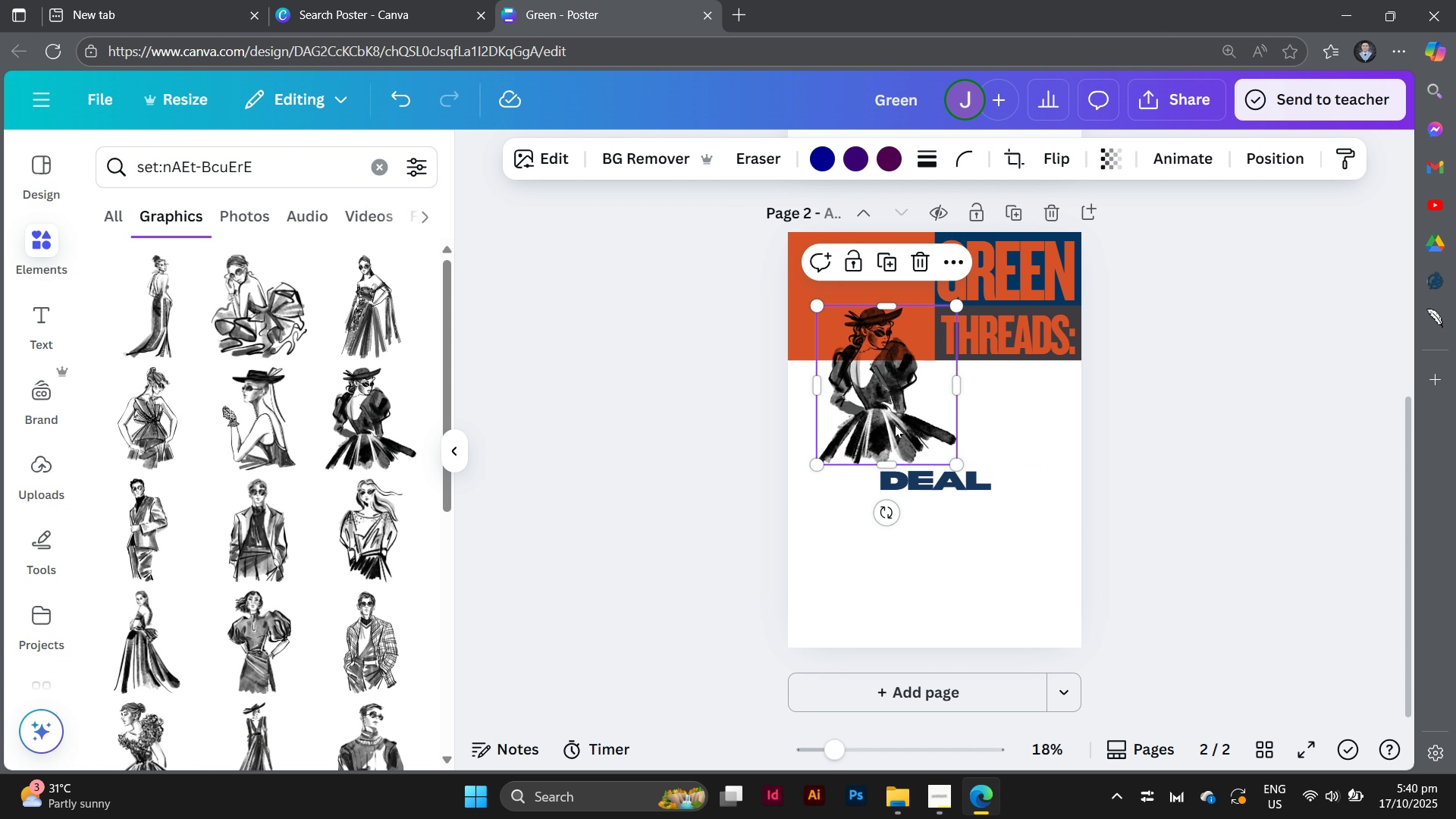 
left_click_drag(start_coordinate=[895, 425], to_coordinate=[875, 359])
 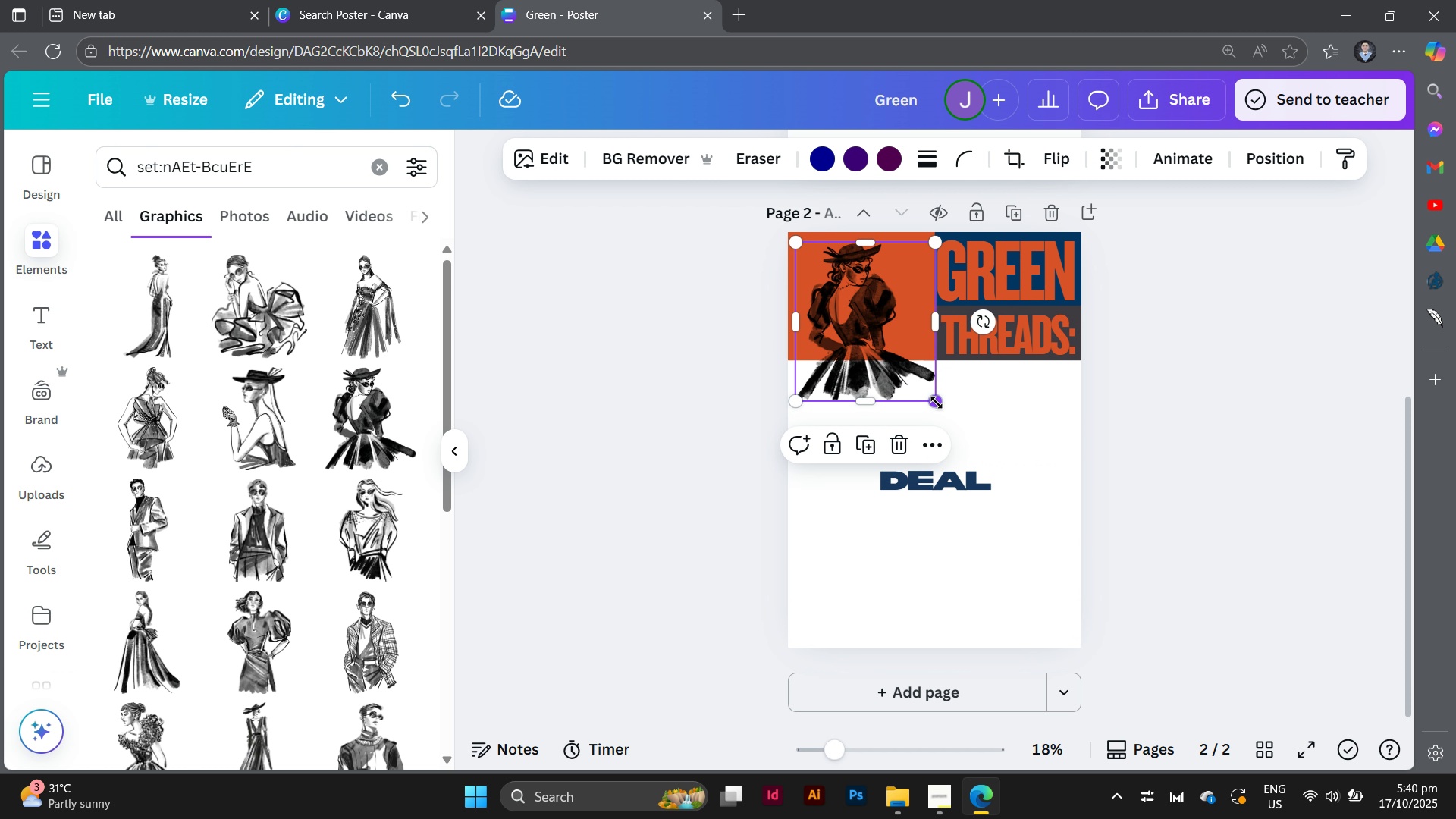 
left_click_drag(start_coordinate=[937, 403], to_coordinate=[987, 436])
 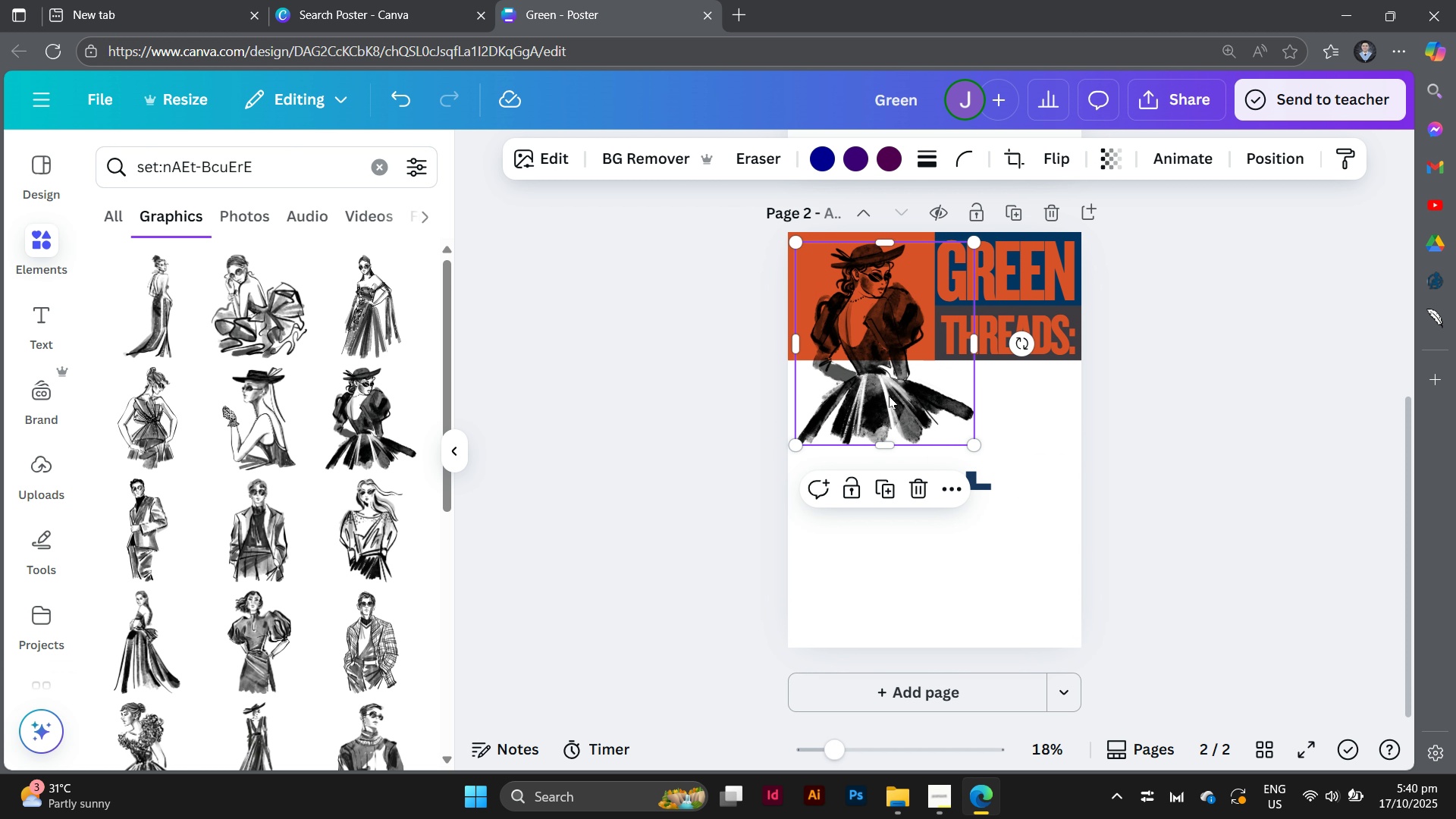 
left_click_drag(start_coordinate=[890, 400], to_coordinate=[879, 391])
 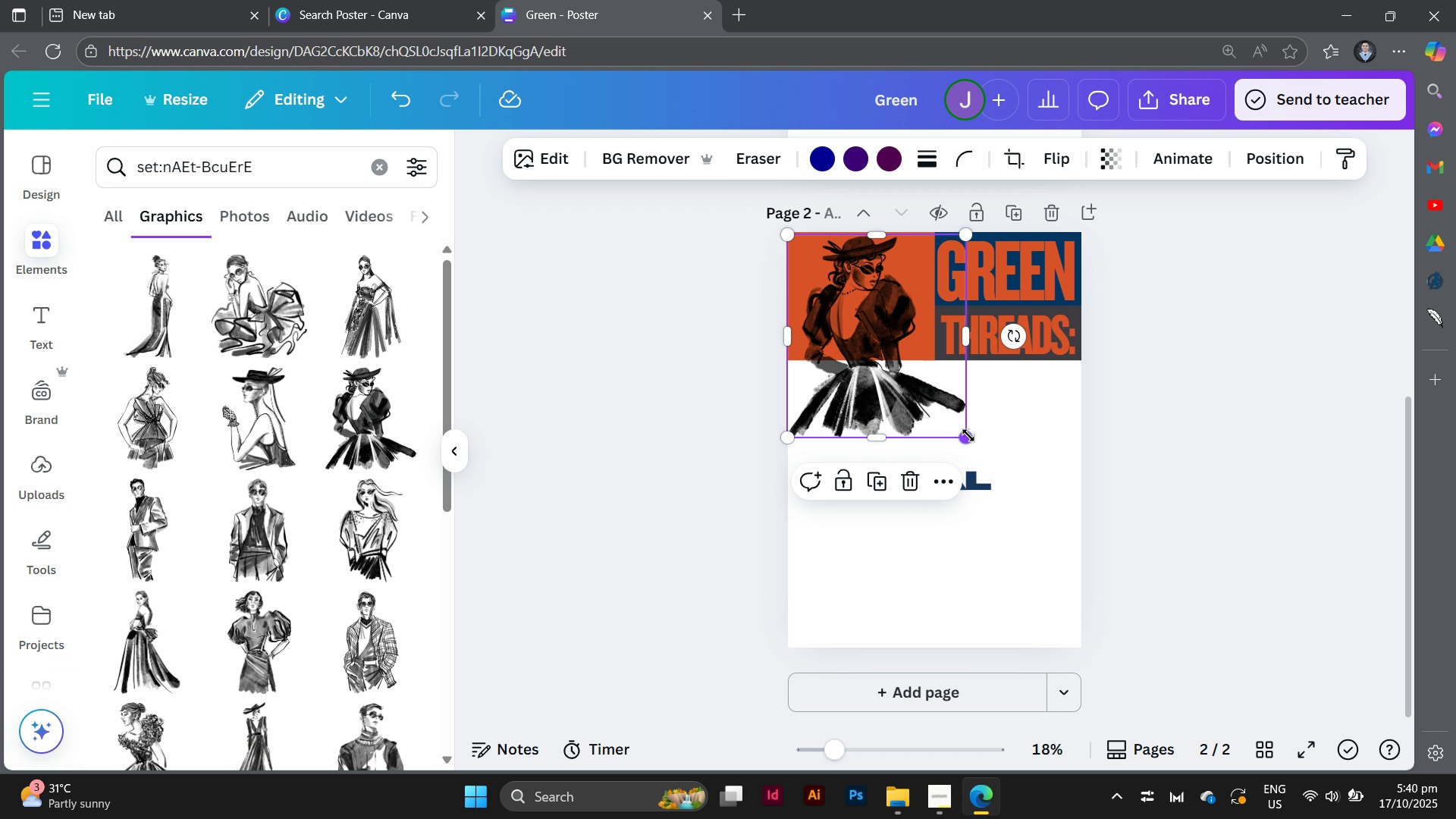 
left_click_drag(start_coordinate=[968, 435], to_coordinate=[958, 416])
 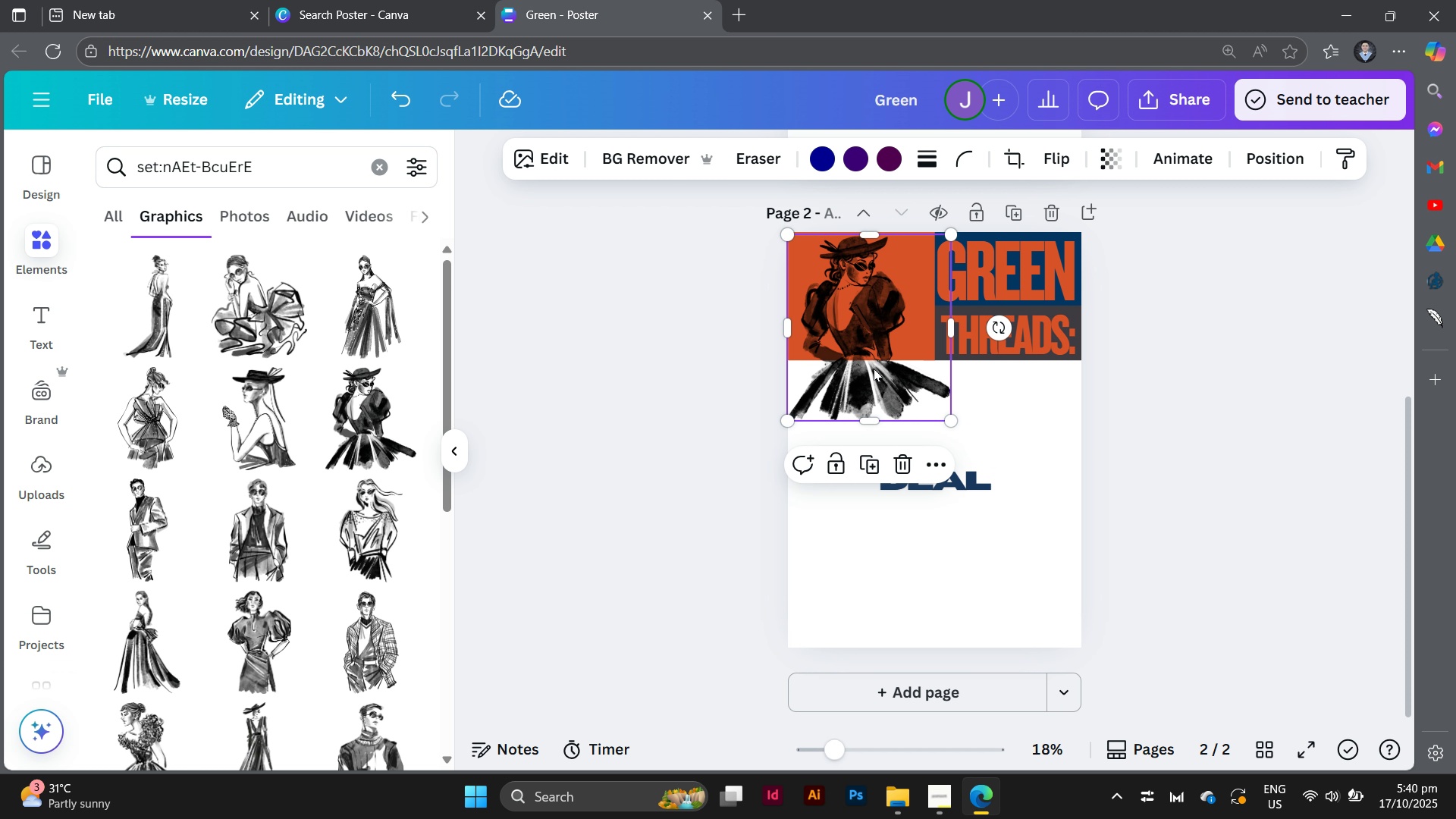 
mouse_move([901, 389])
 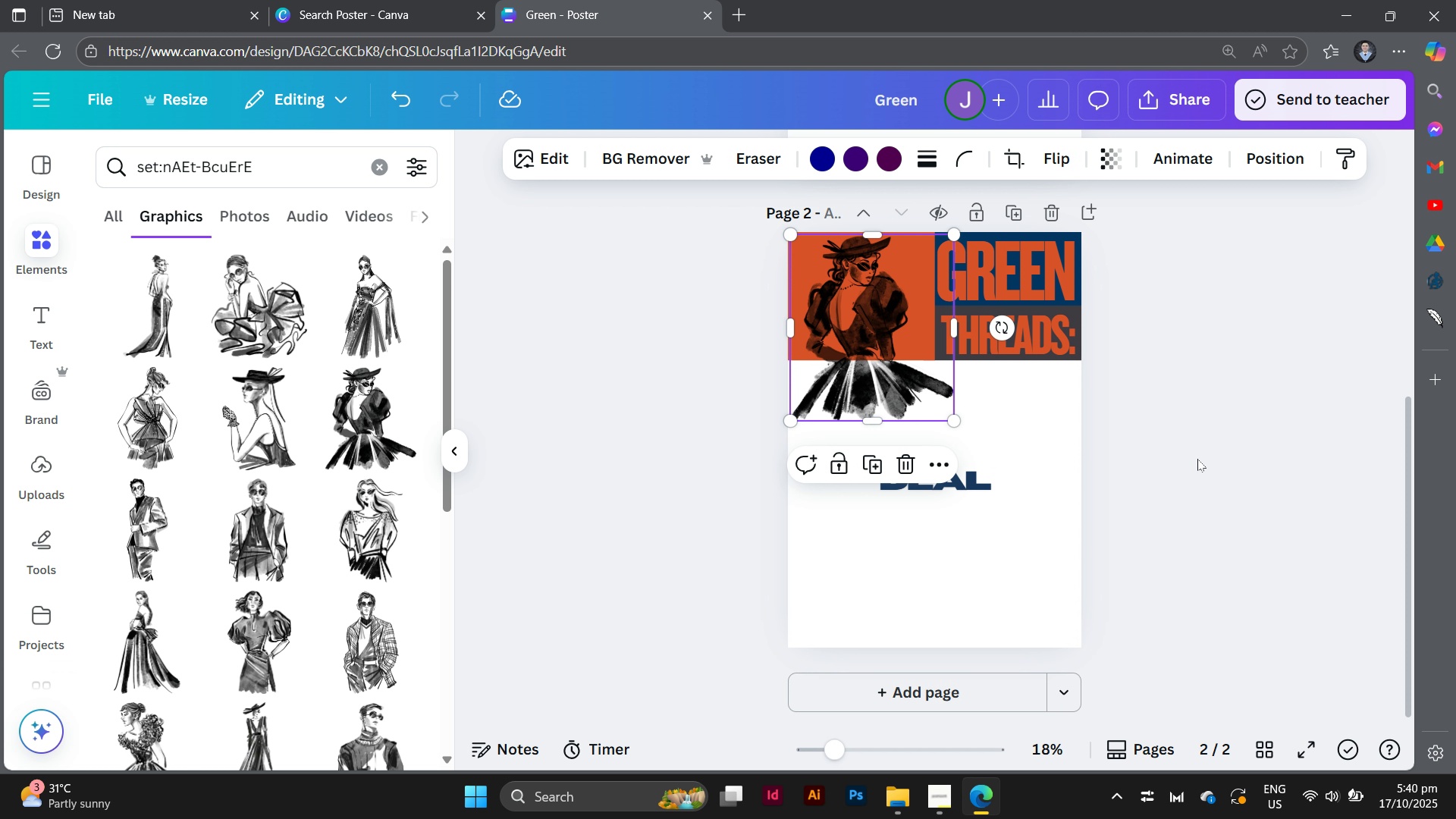 
left_click([1197, 459])
 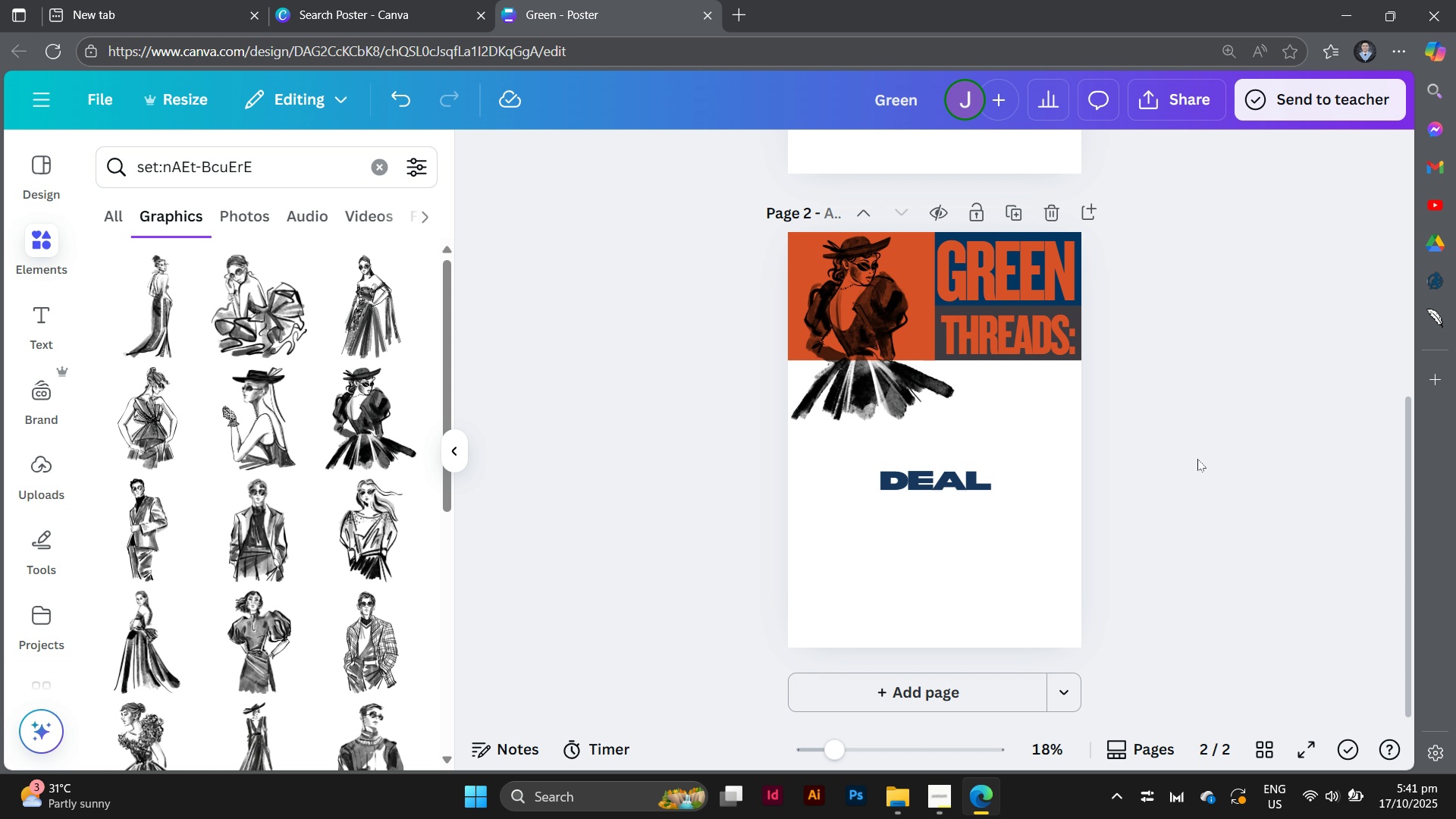 
wait(9.79)
 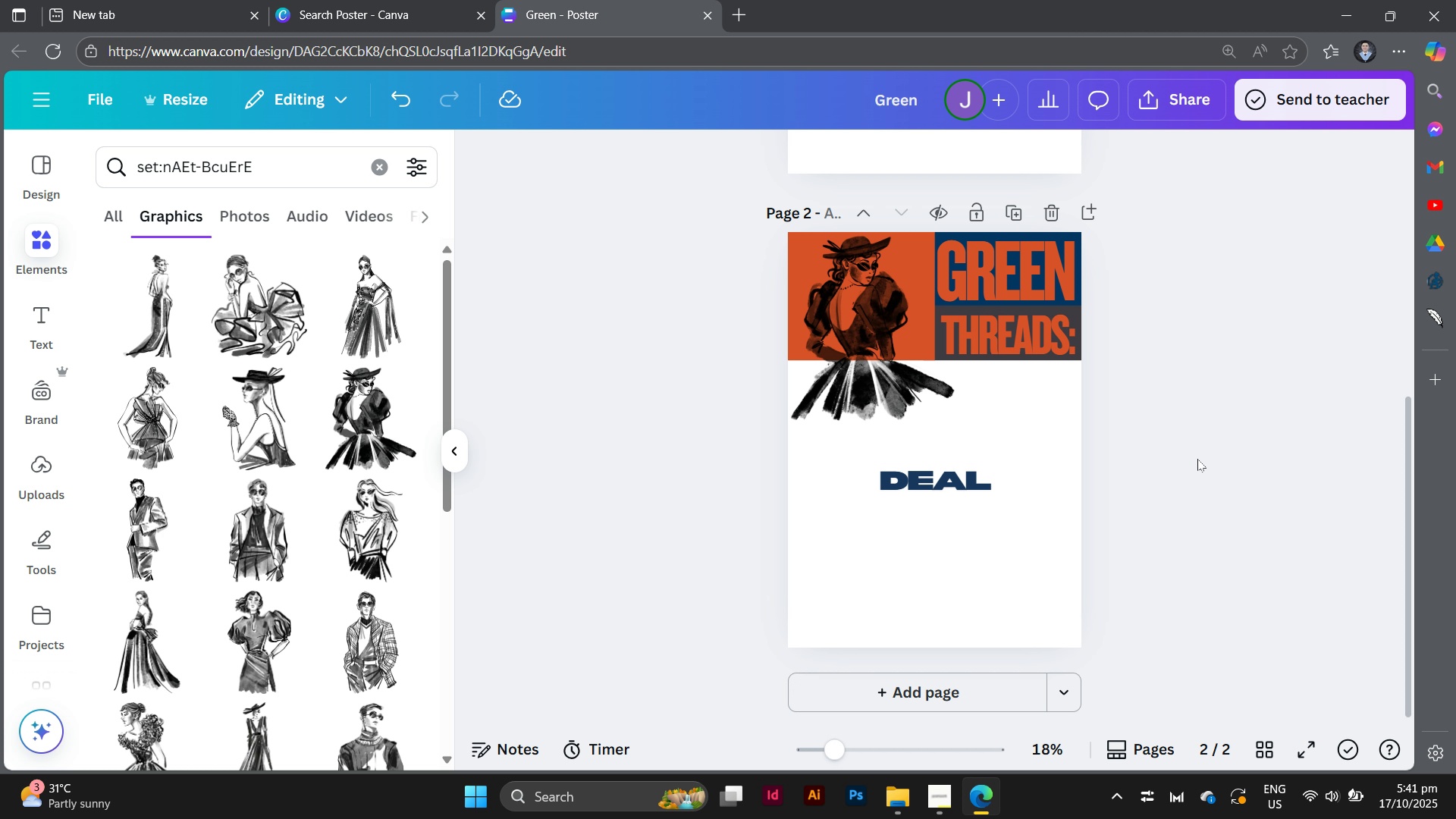 
scroll: coordinate [1198, 459], scroll_direction: up, amount: 1.0
 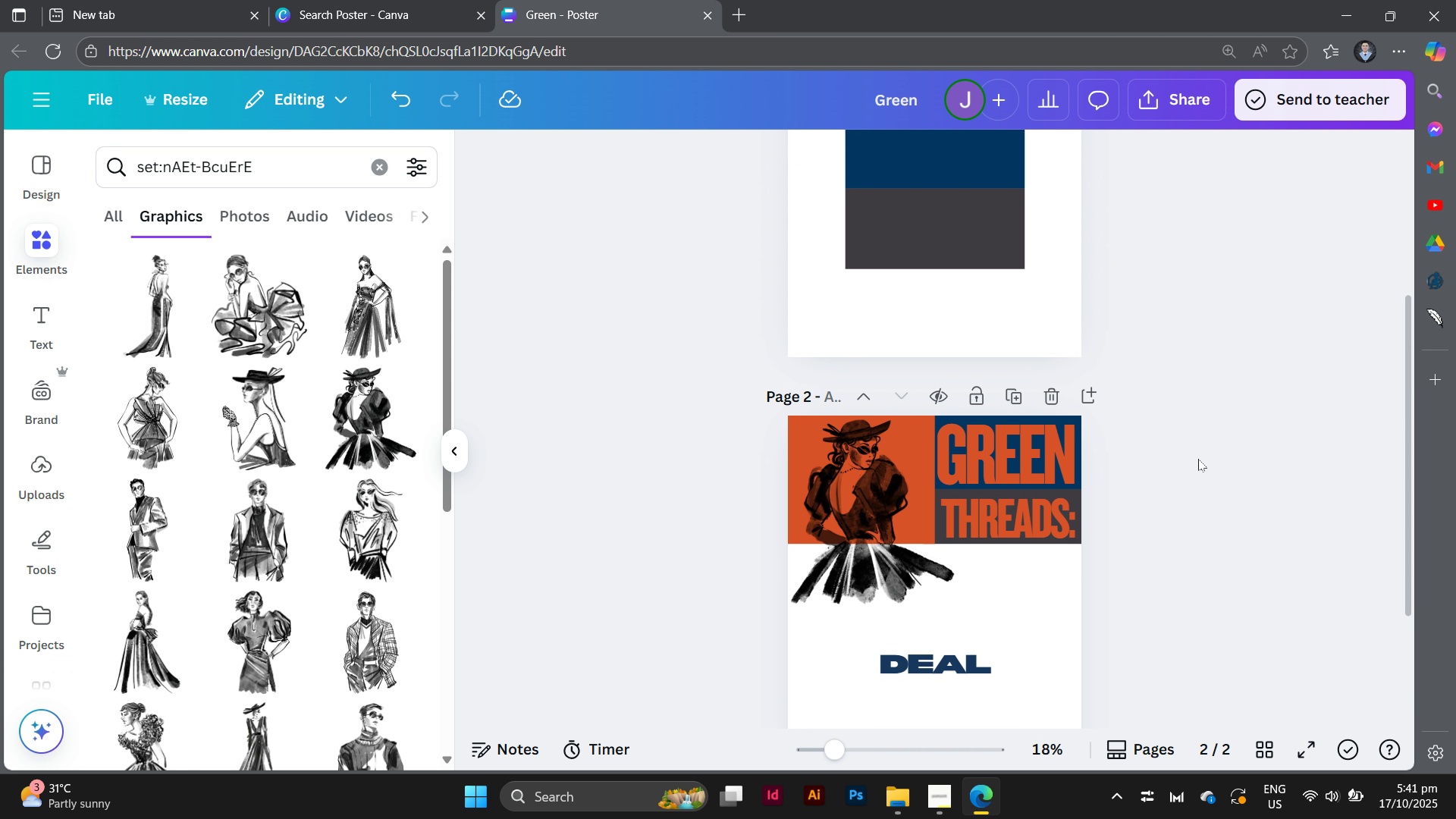 
scroll: coordinate [1198, 459], scroll_direction: down, amount: 3.0
 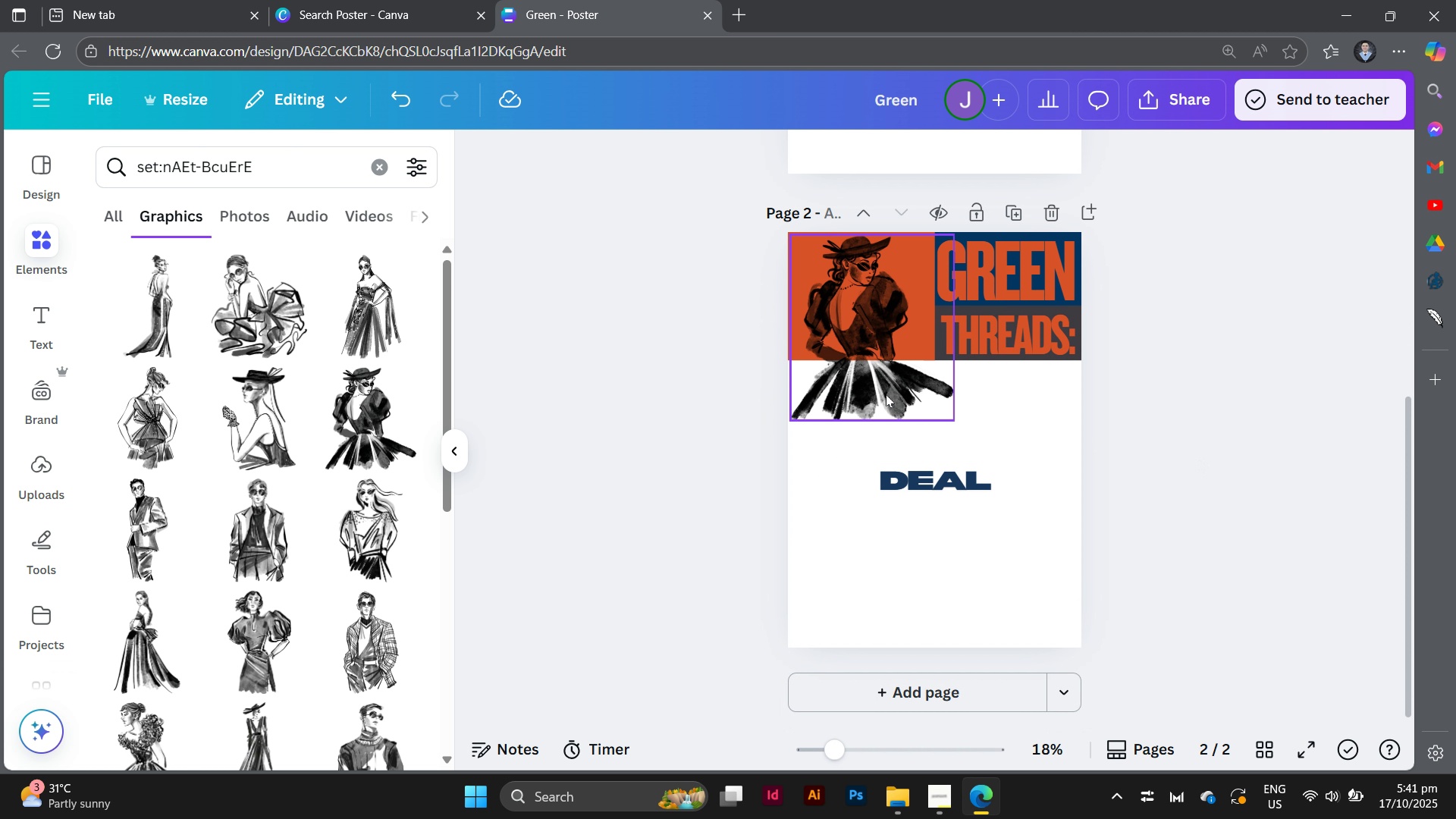 
left_click([886, 394])
 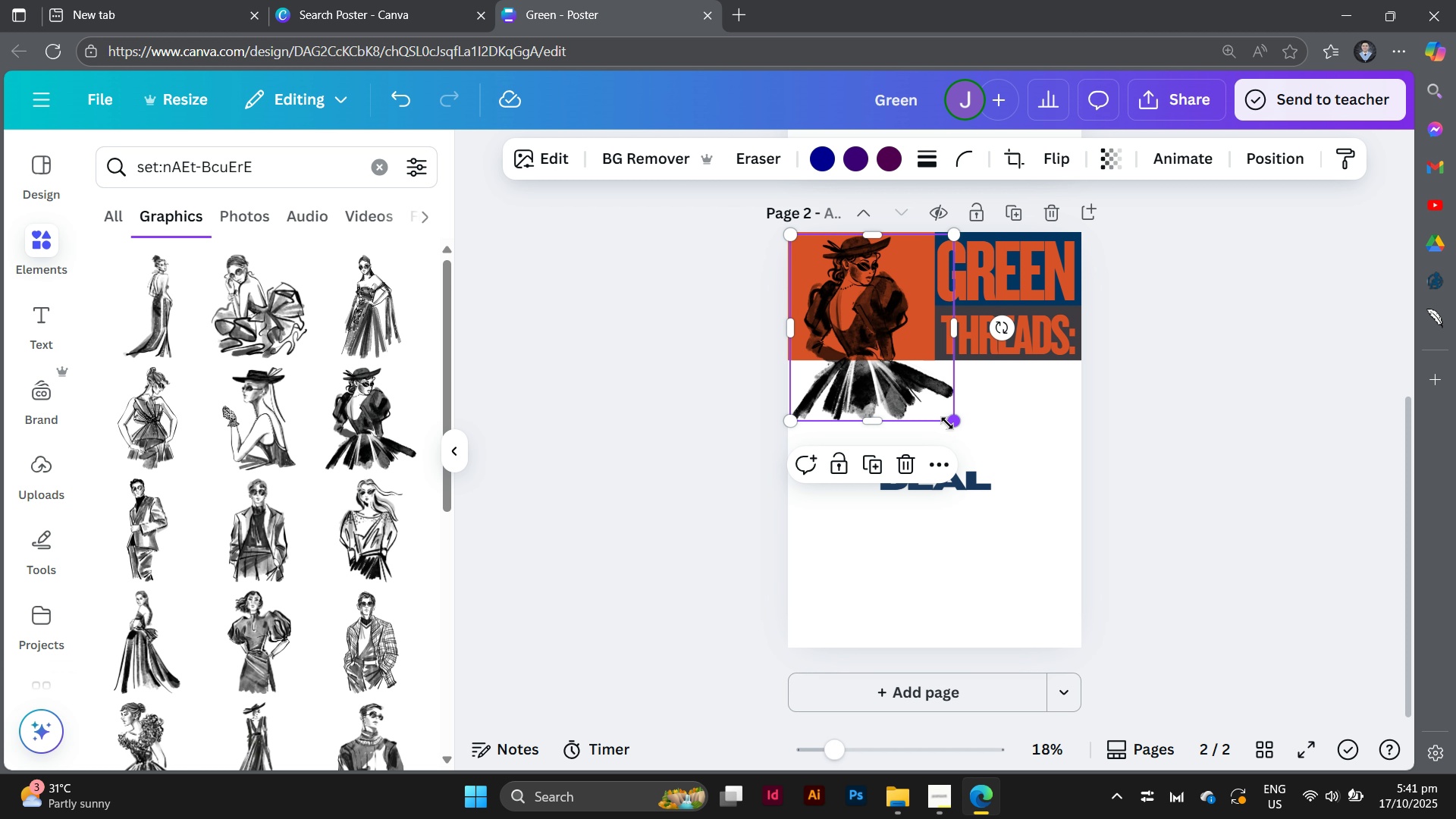 
left_click_drag(start_coordinate=[947, 423], to_coordinate=[977, 437])
 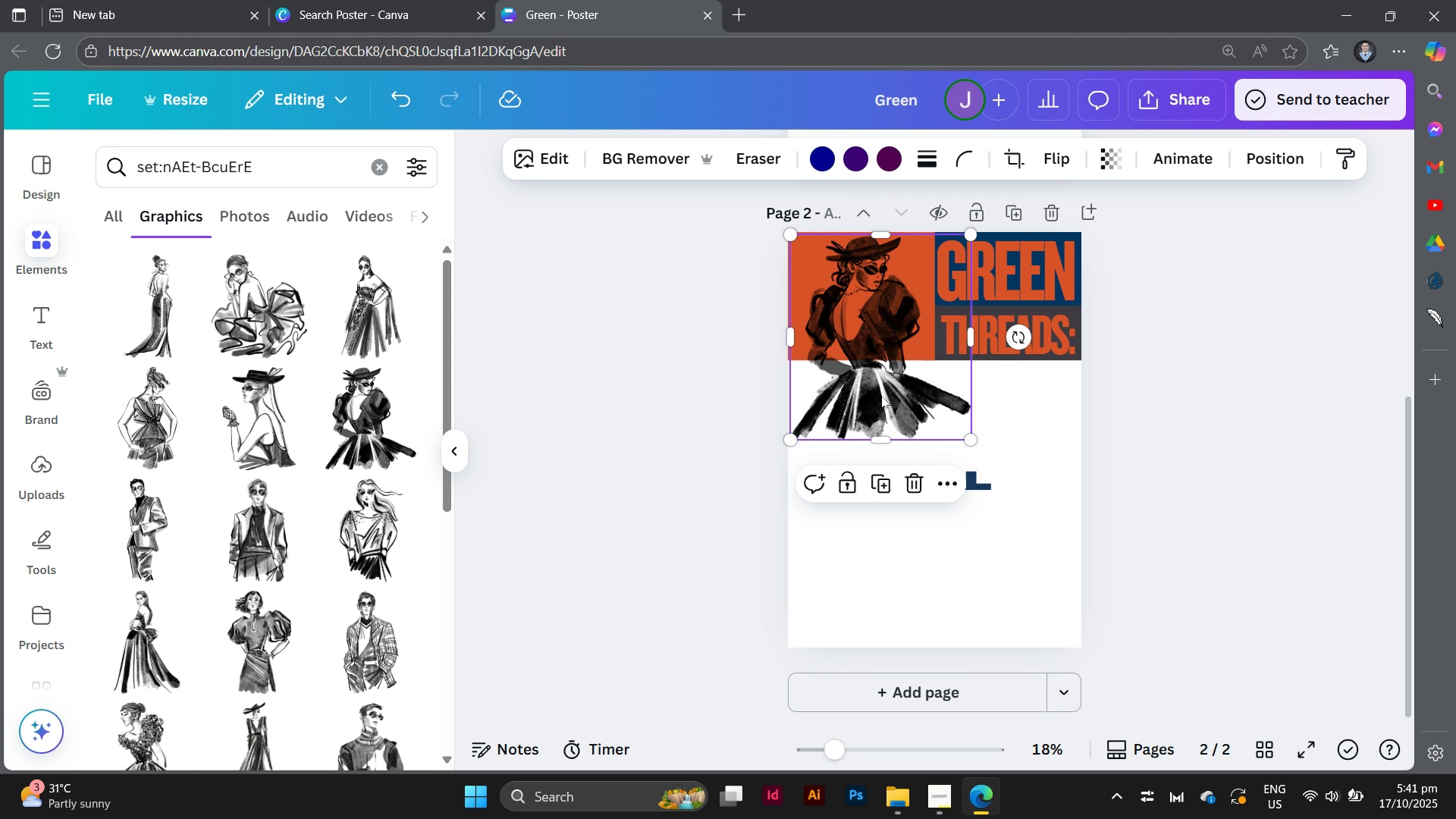 
left_click_drag(start_coordinate=[881, 397], to_coordinate=[566, 477])
 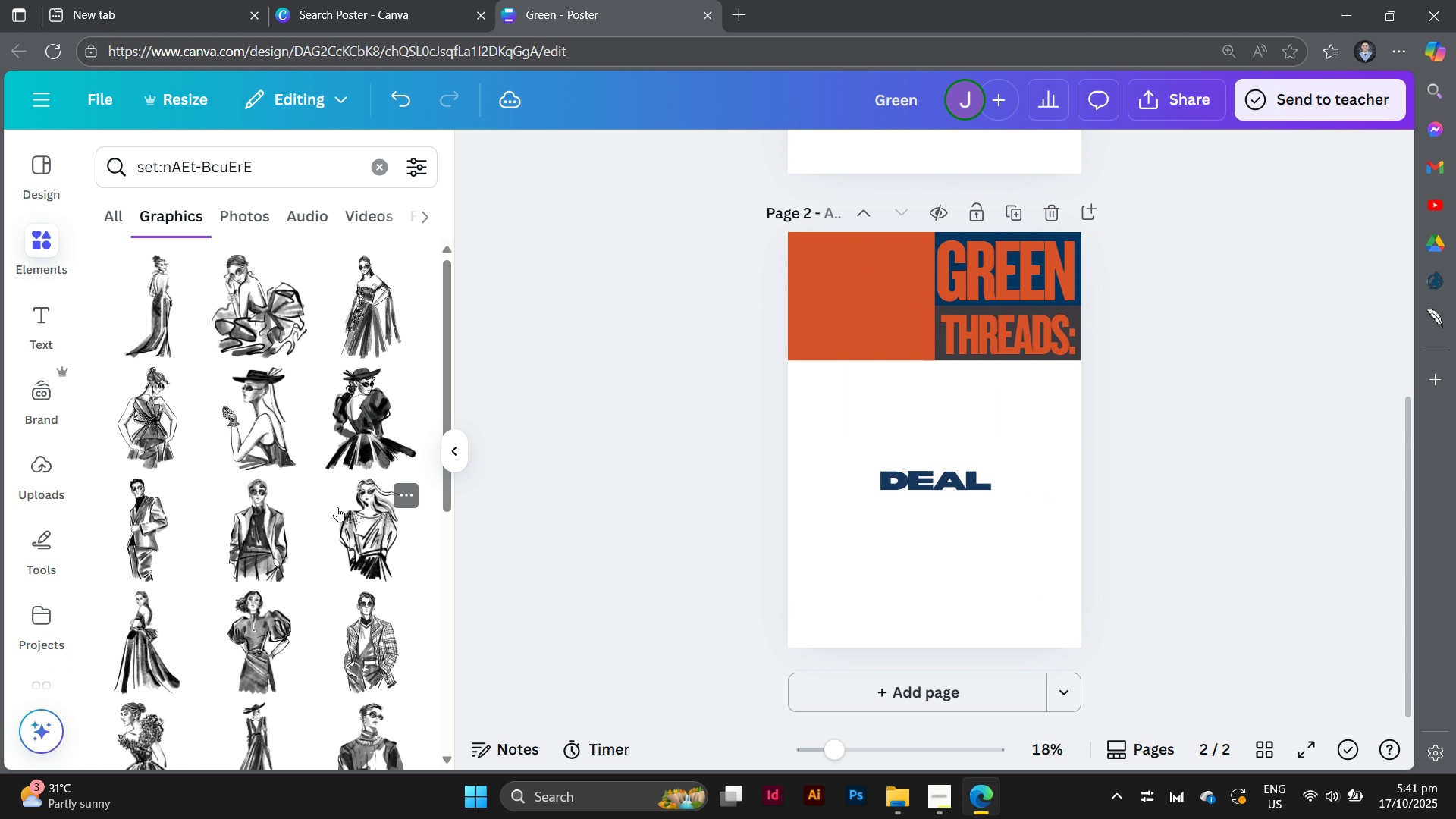 
scroll: coordinate [337, 507], scroll_direction: down, amount: 6.0
 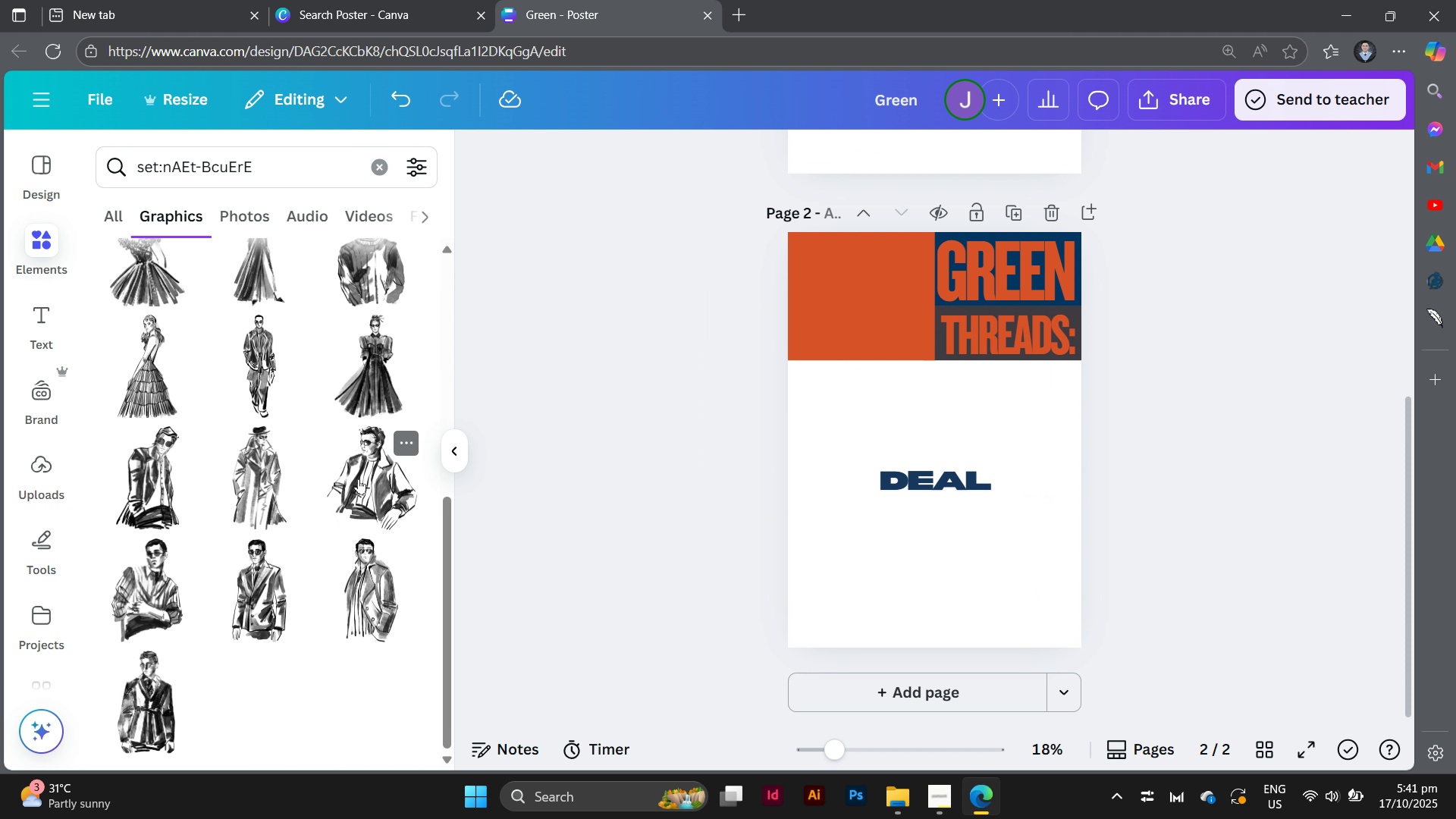 
left_click([366, 472])
 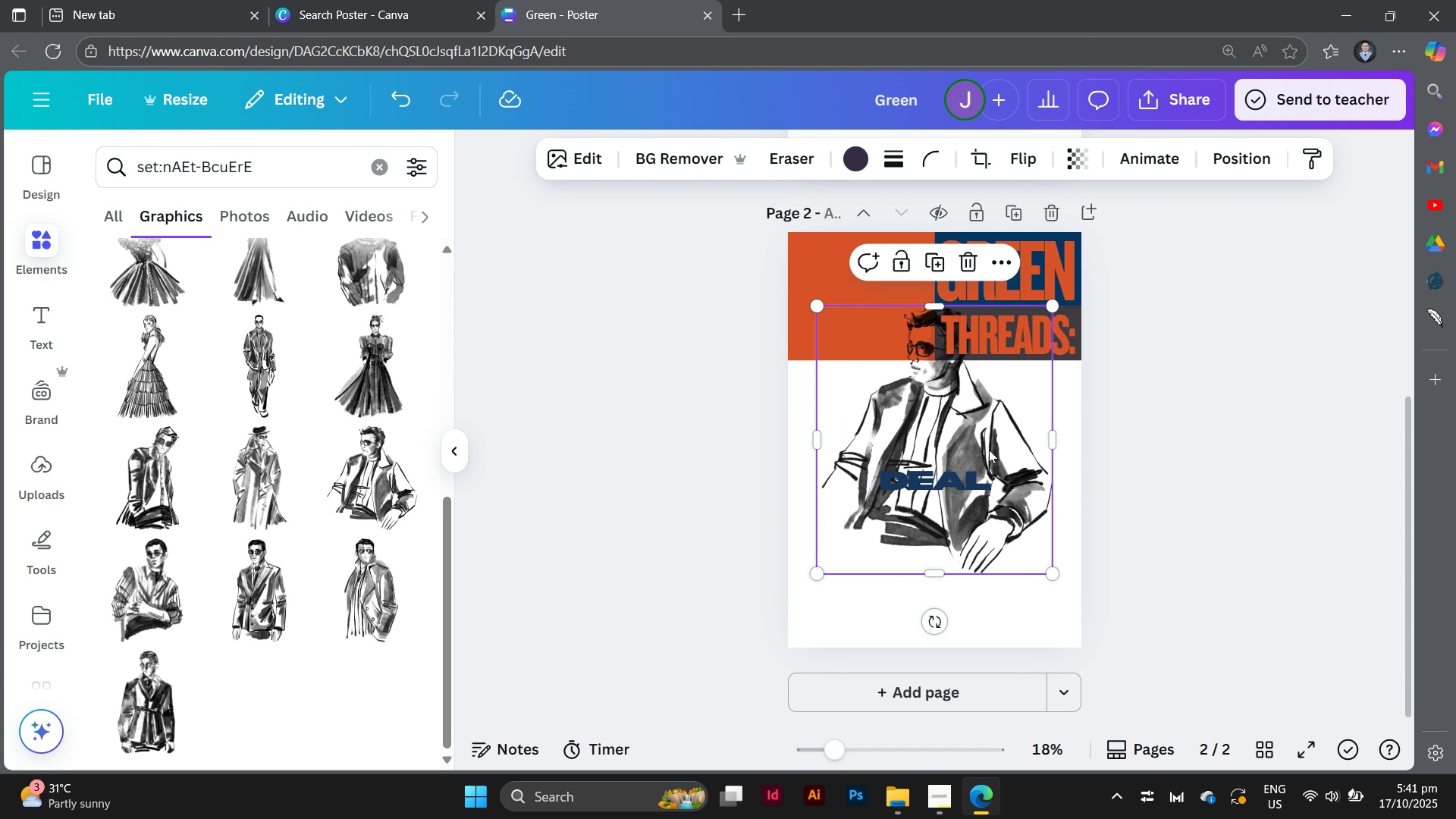 
left_click_drag(start_coordinate=[989, 450], to_coordinate=[933, 378])
 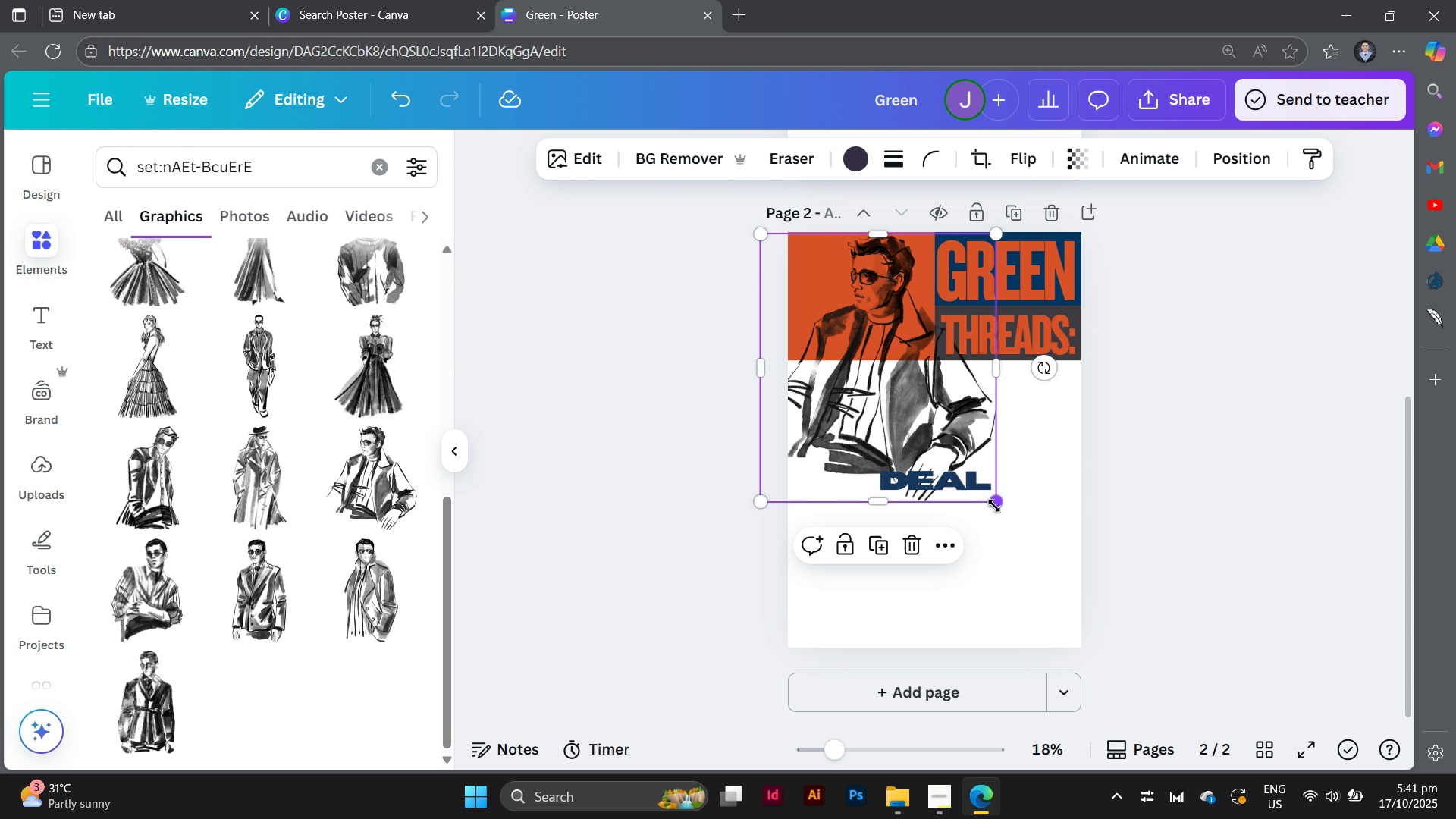 
left_click_drag(start_coordinate=[994, 506], to_coordinate=[946, 425])
 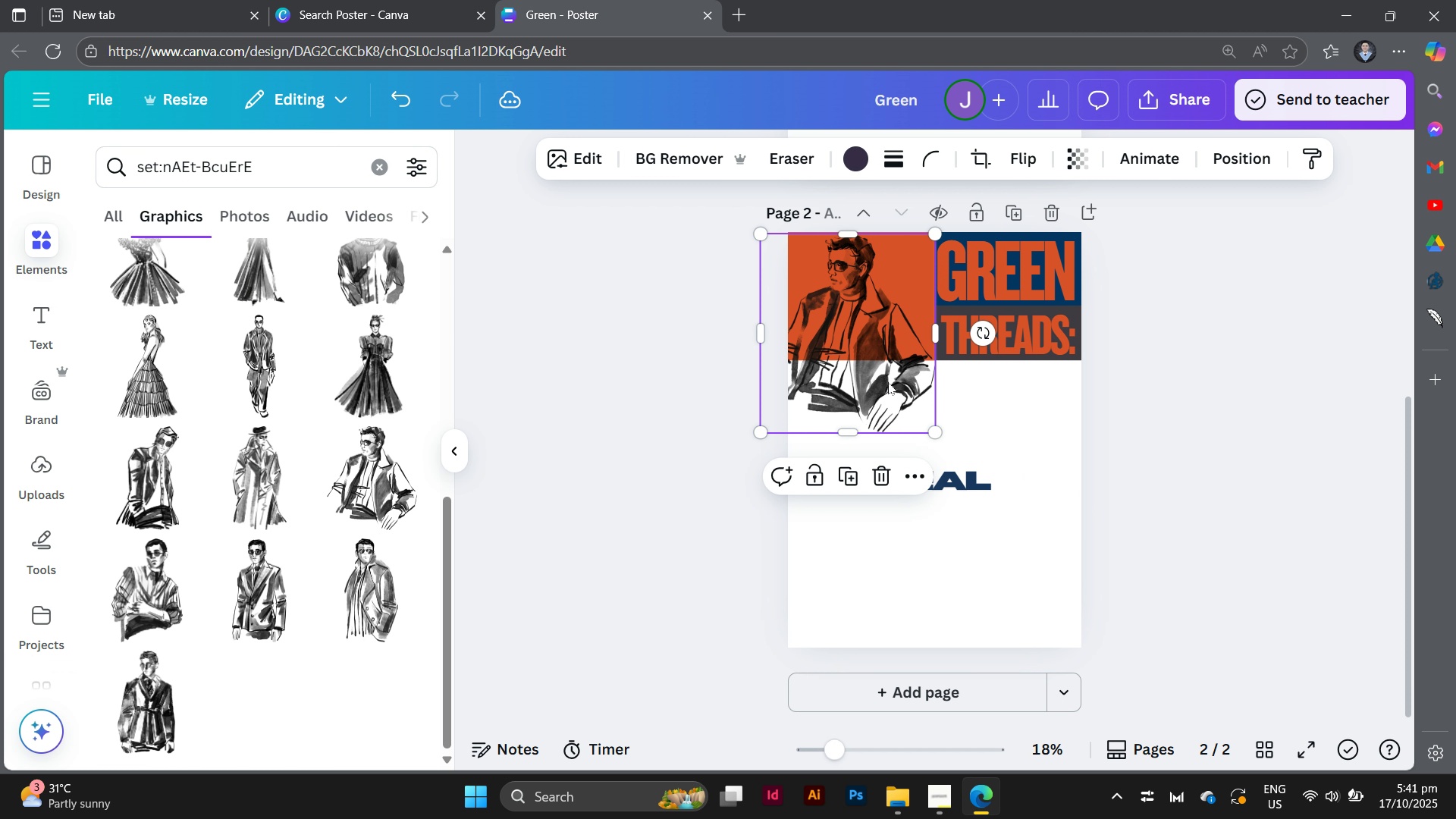 
left_click_drag(start_coordinate=[888, 384], to_coordinate=[905, 382])
 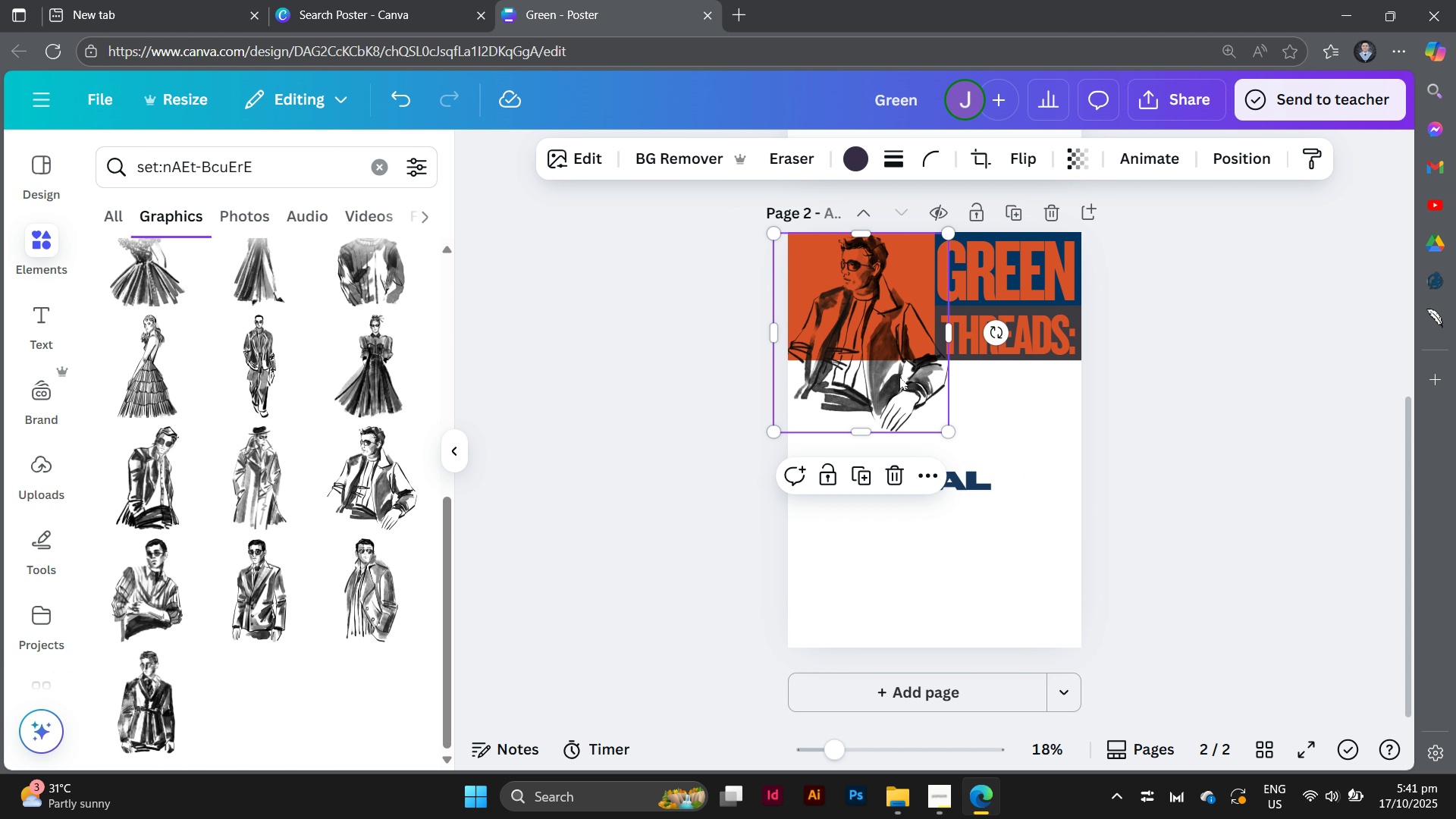 
mouse_move([882, 355])
 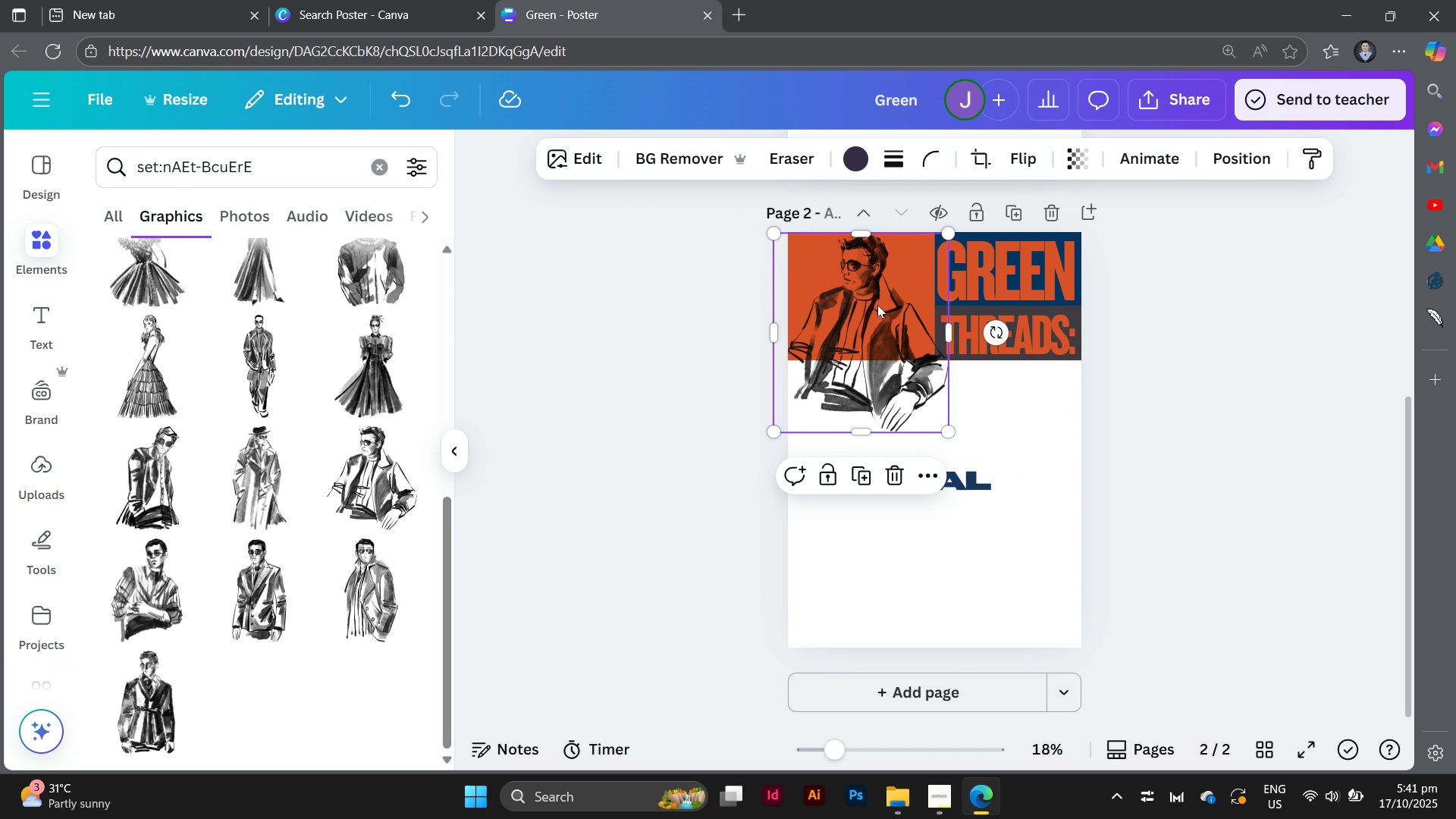 
left_click([877, 348])
 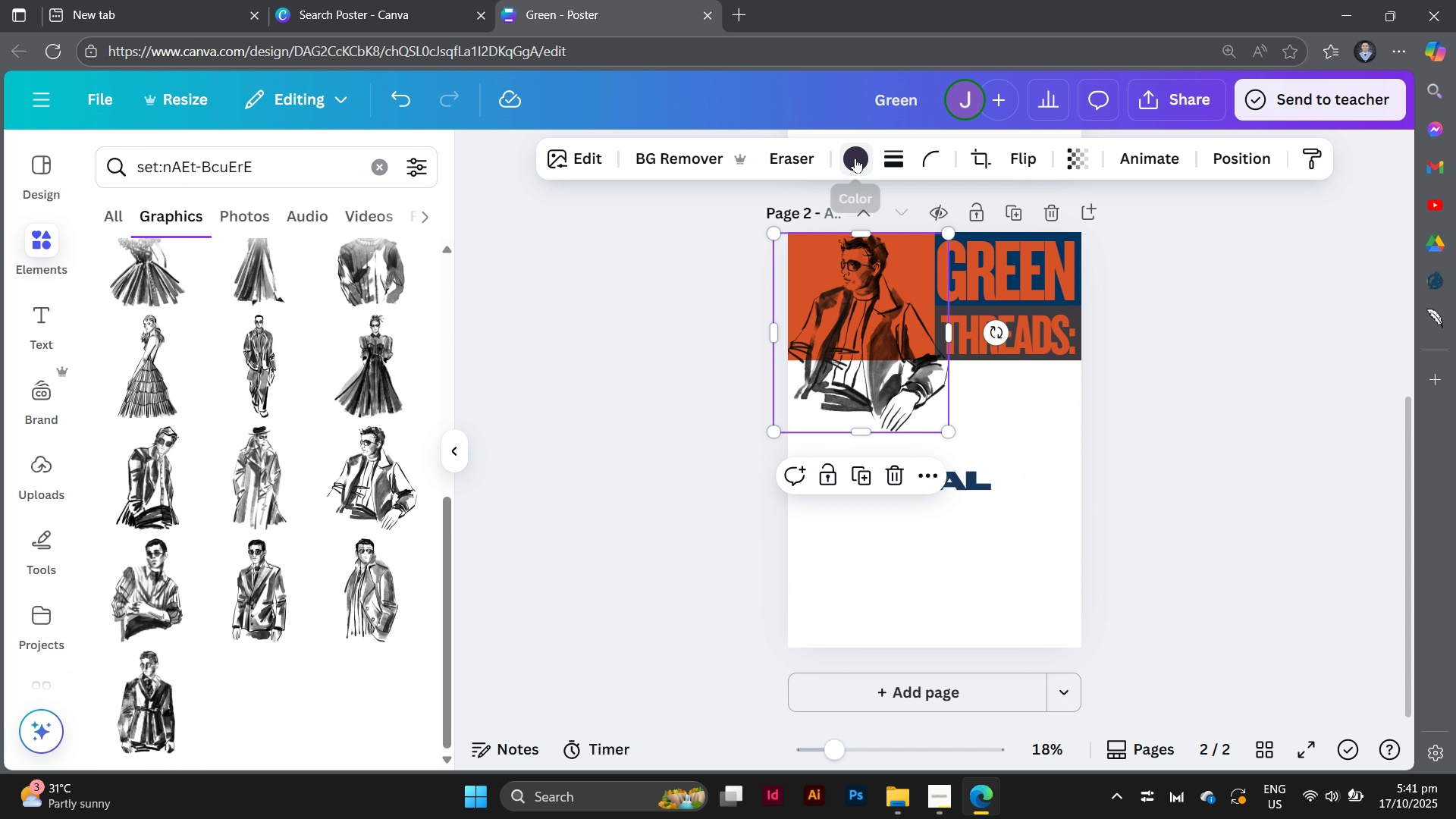 
left_click([855, 158])
 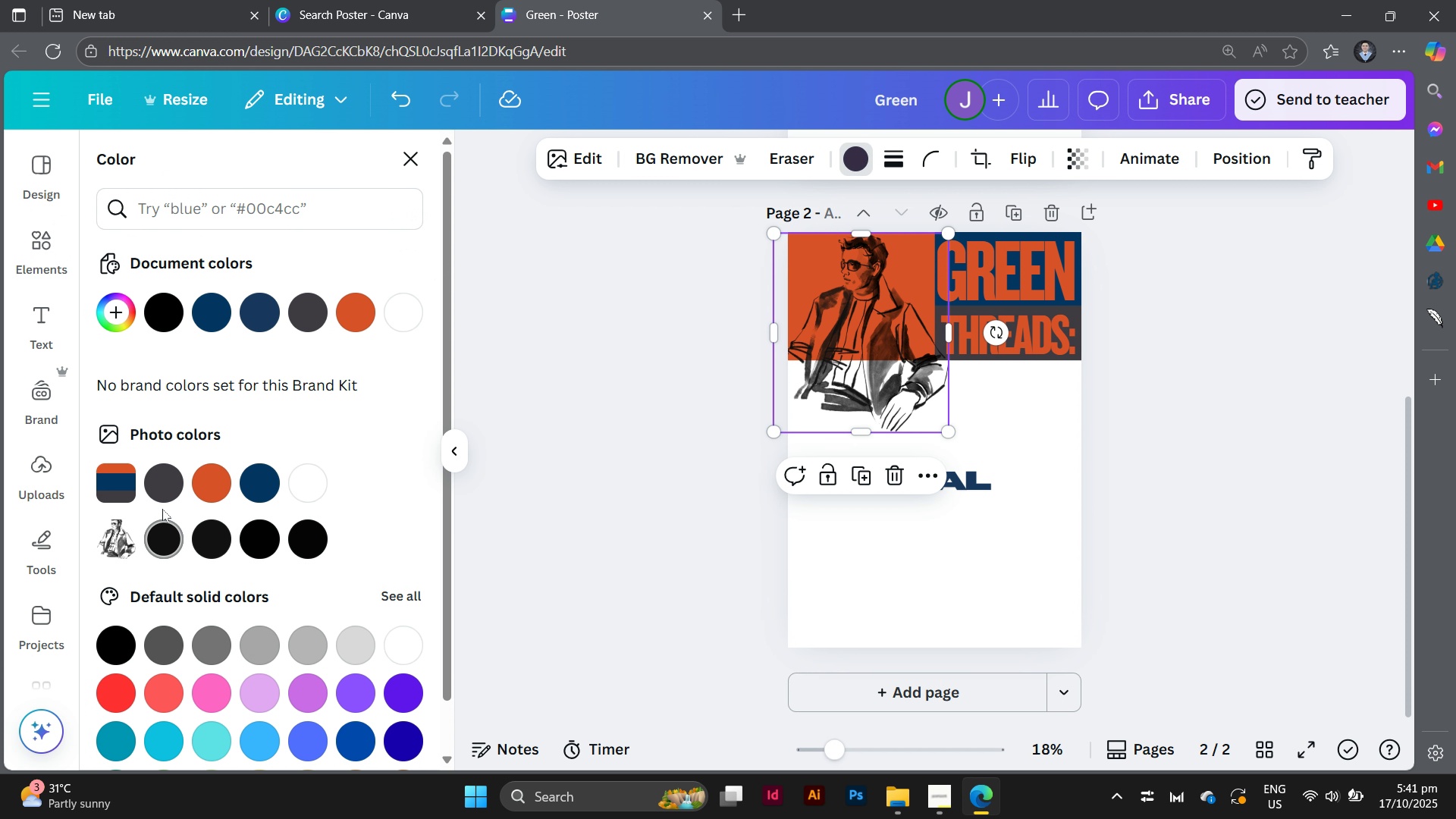 
left_click([161, 486])
 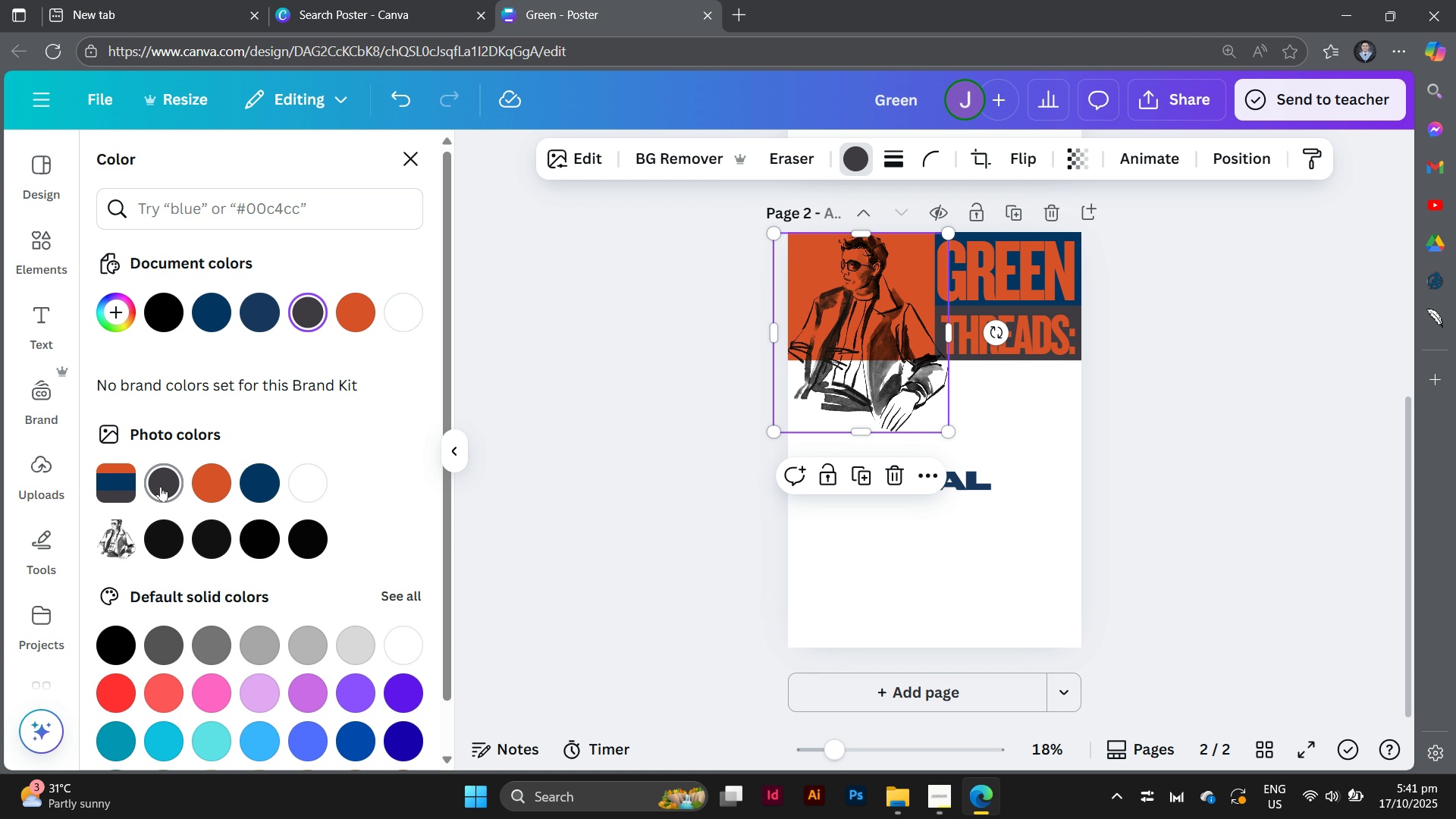 
left_click([161, 486])
 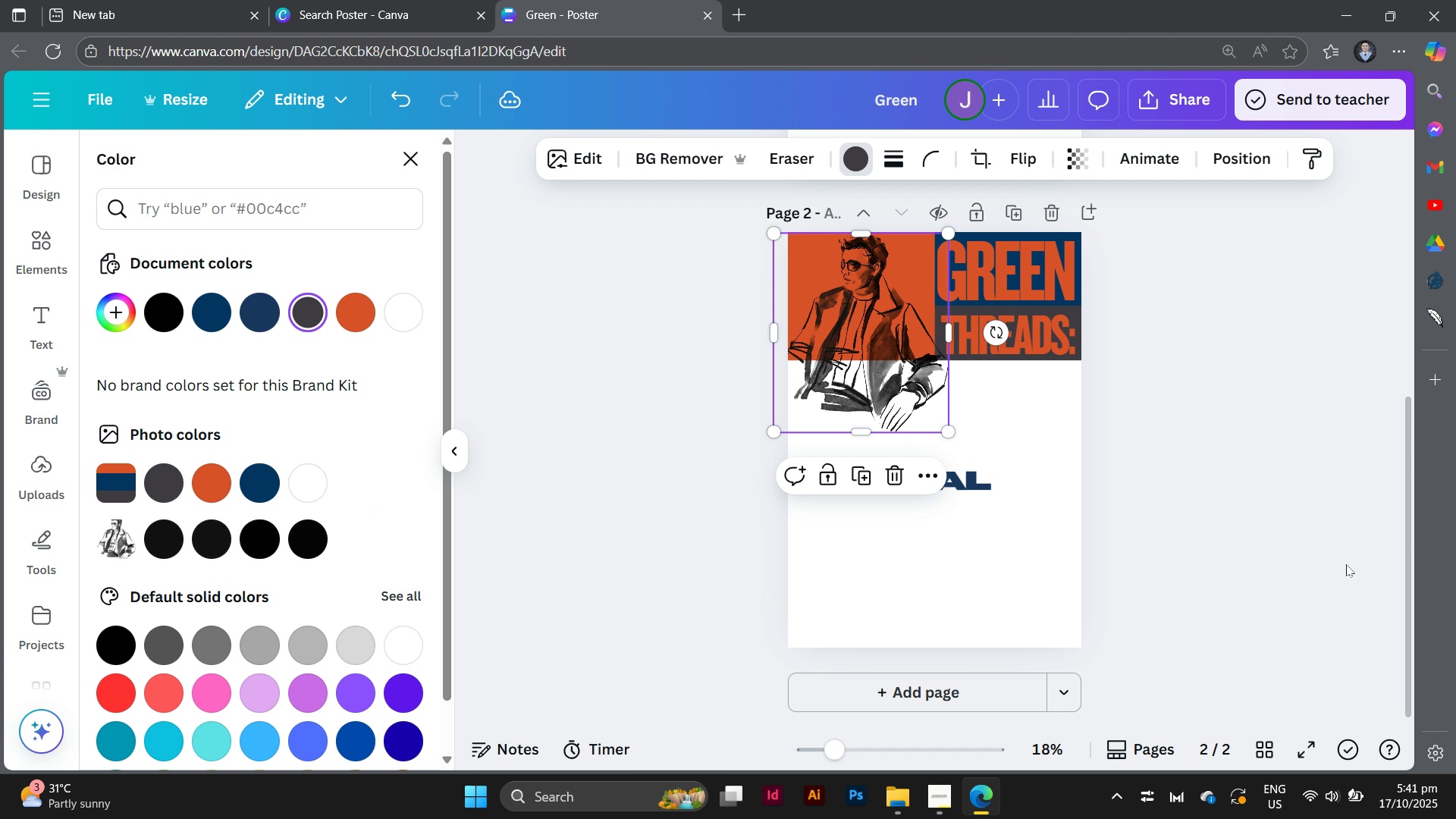 
left_click([1348, 563])
 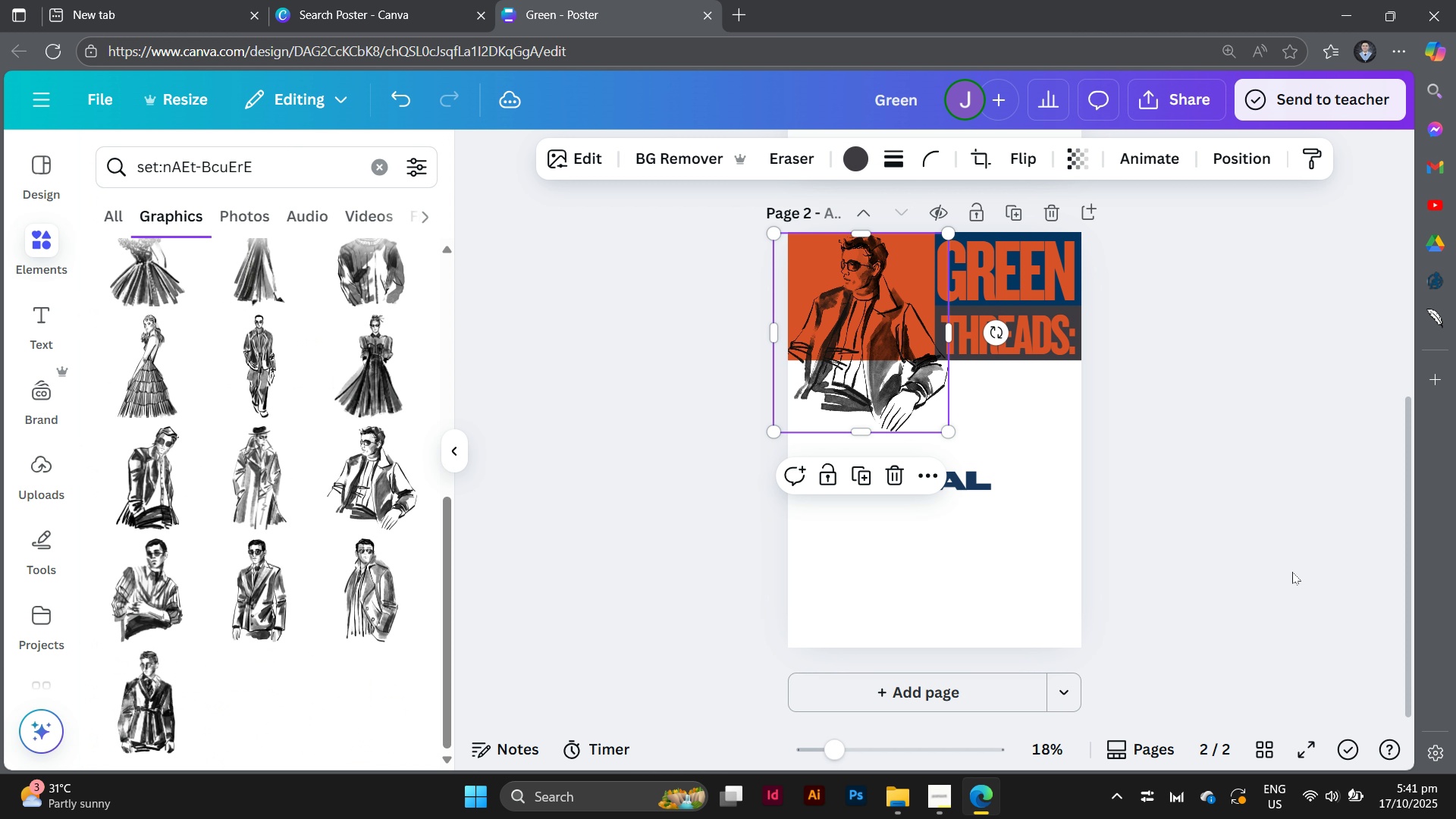 
left_click([1292, 572])
 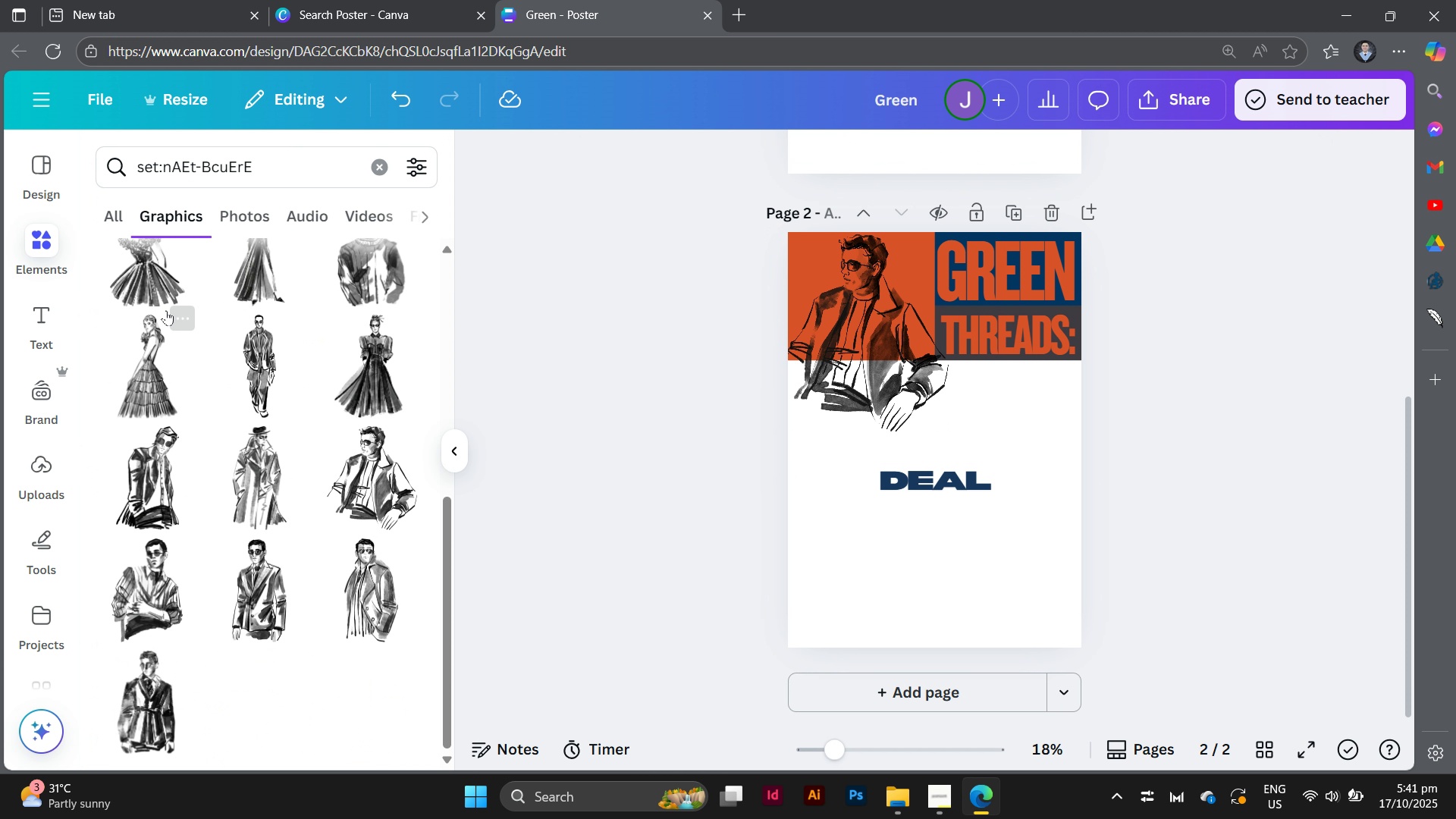 
mouse_move([369, 409])
 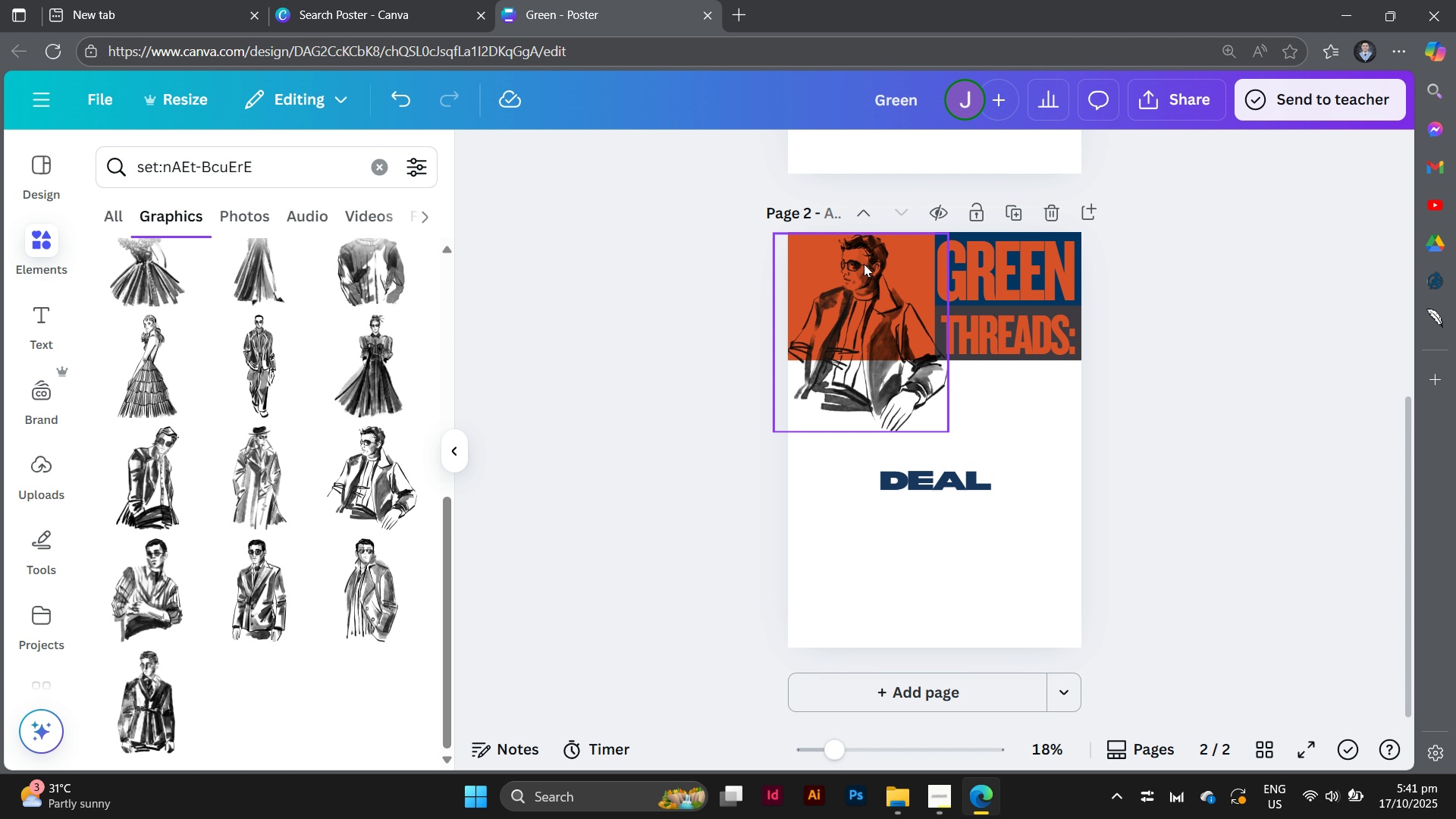 
left_click([868, 293])
 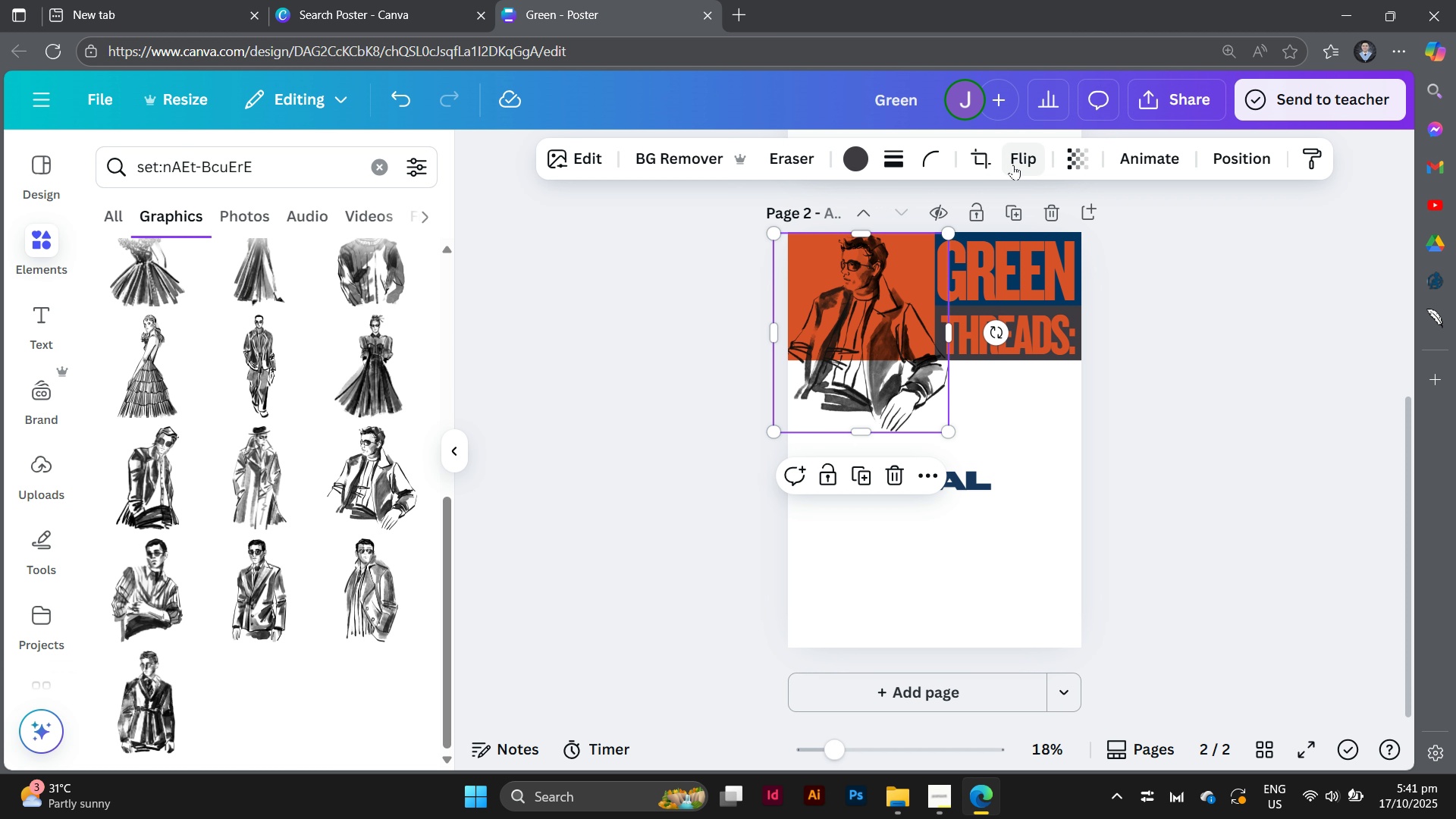 
left_click([1015, 162])
 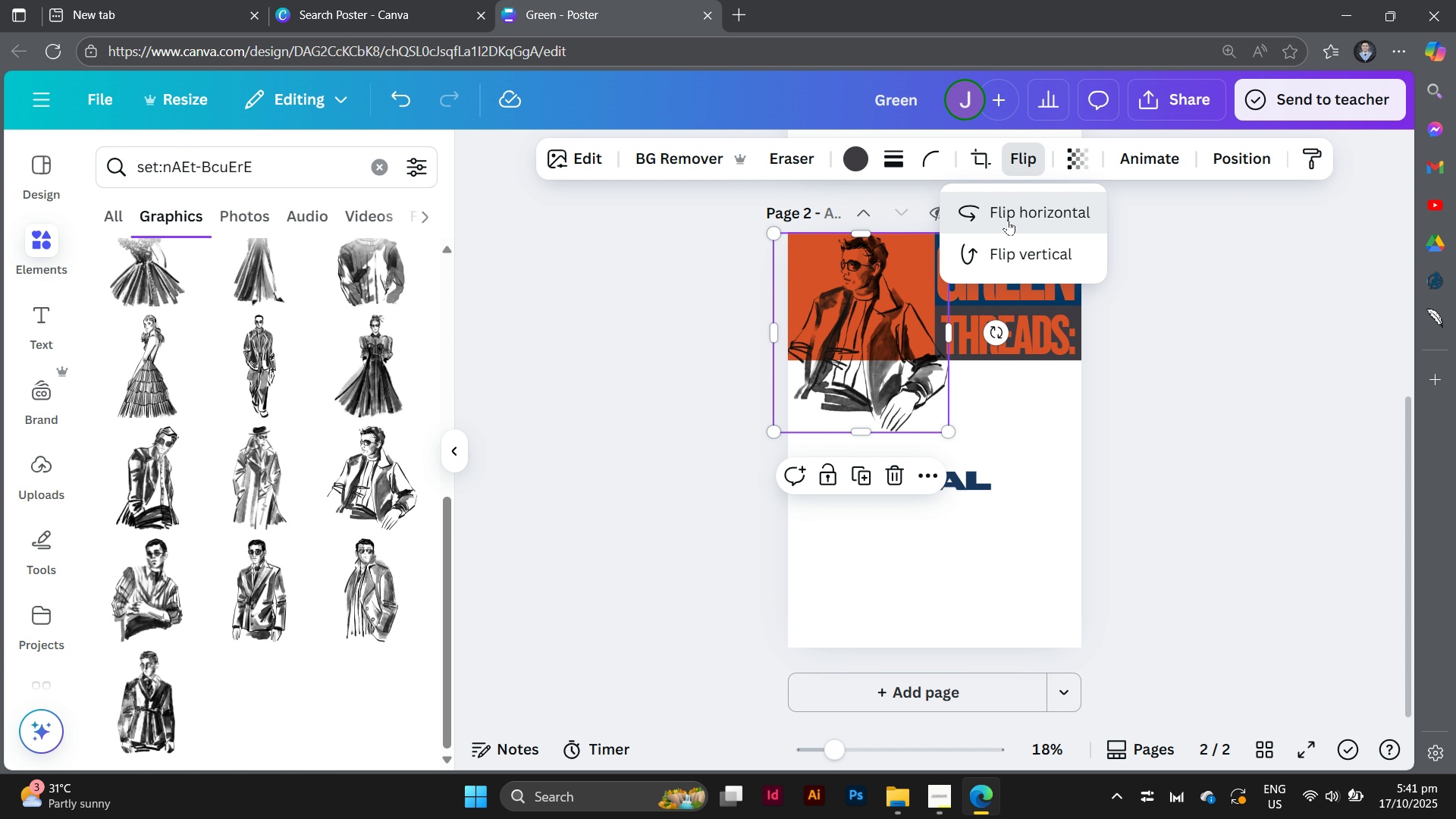 
left_click([1008, 220])
 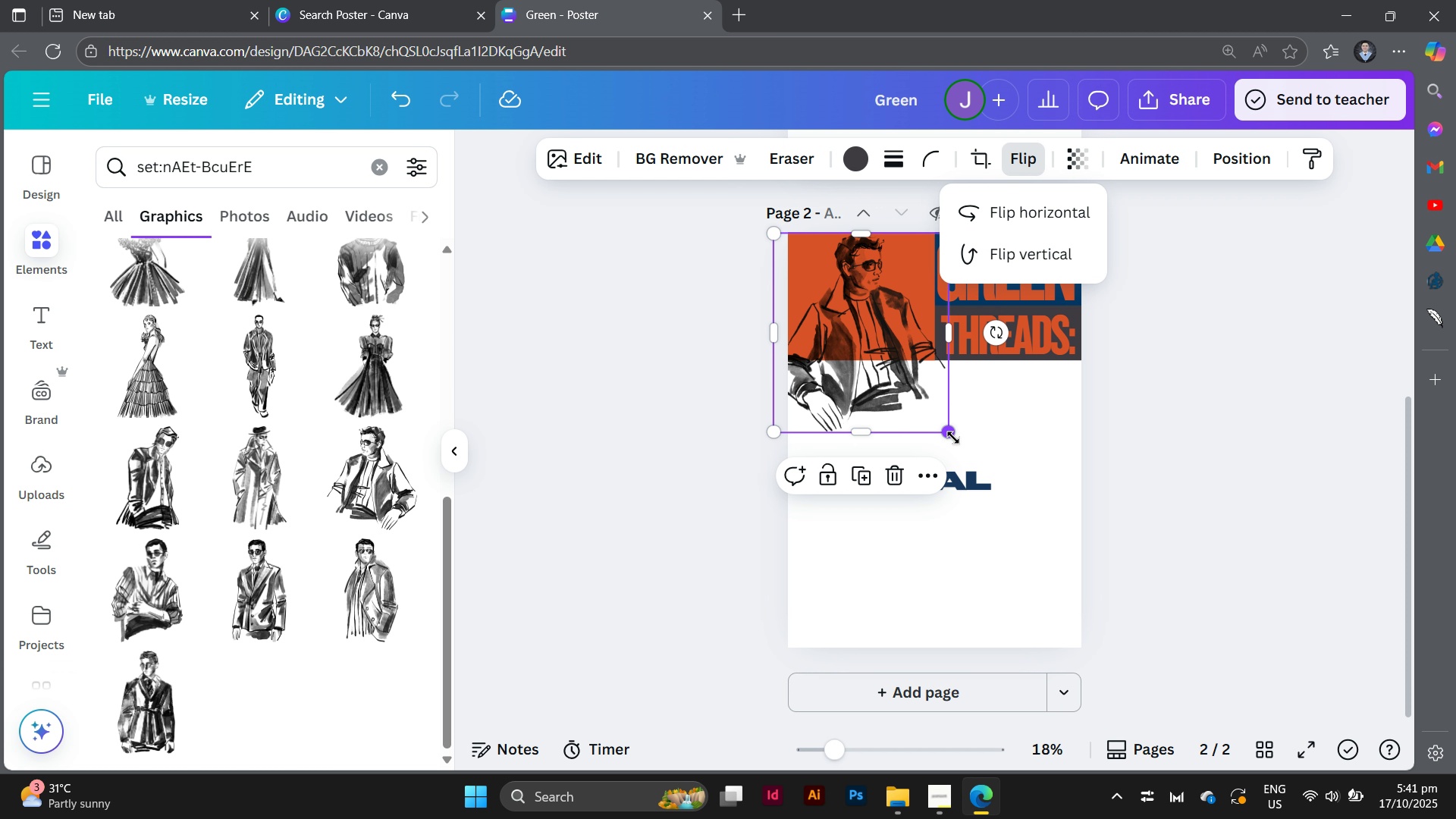 
left_click_drag(start_coordinate=[952, 438], to_coordinate=[975, 451])
 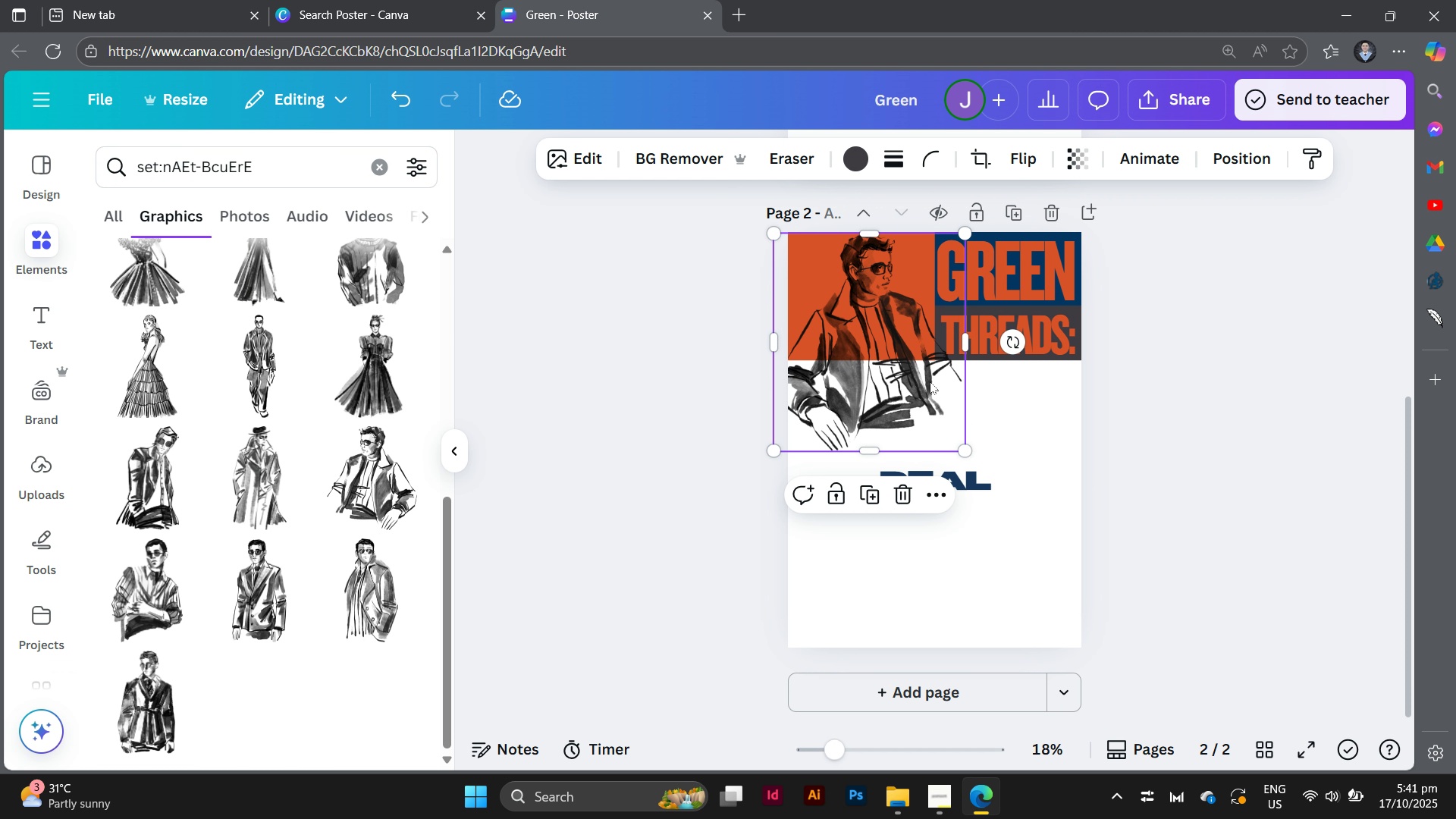 
left_click_drag(start_coordinate=[930, 381], to_coordinate=[917, 382])
 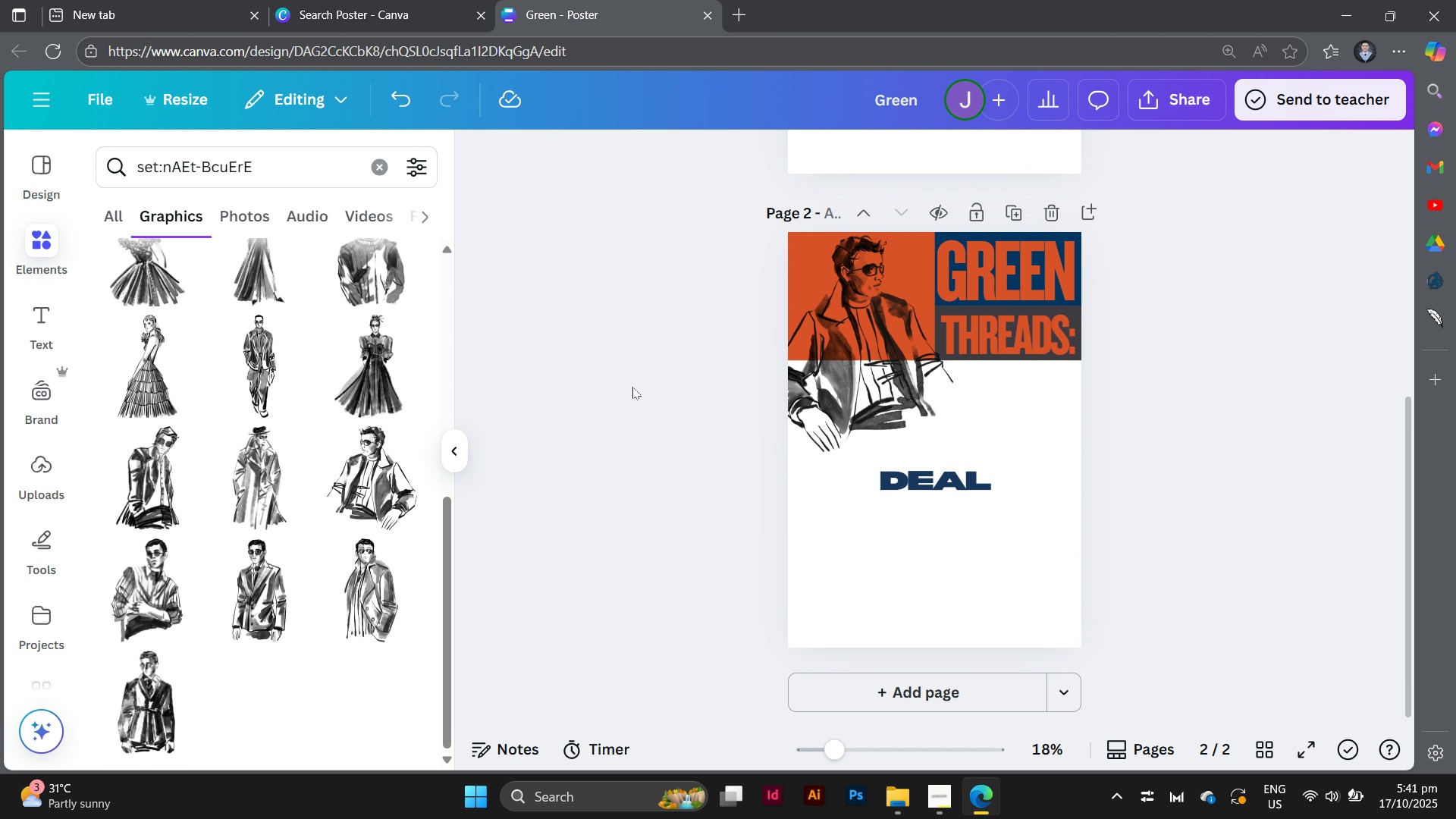 
left_click([632, 387])
 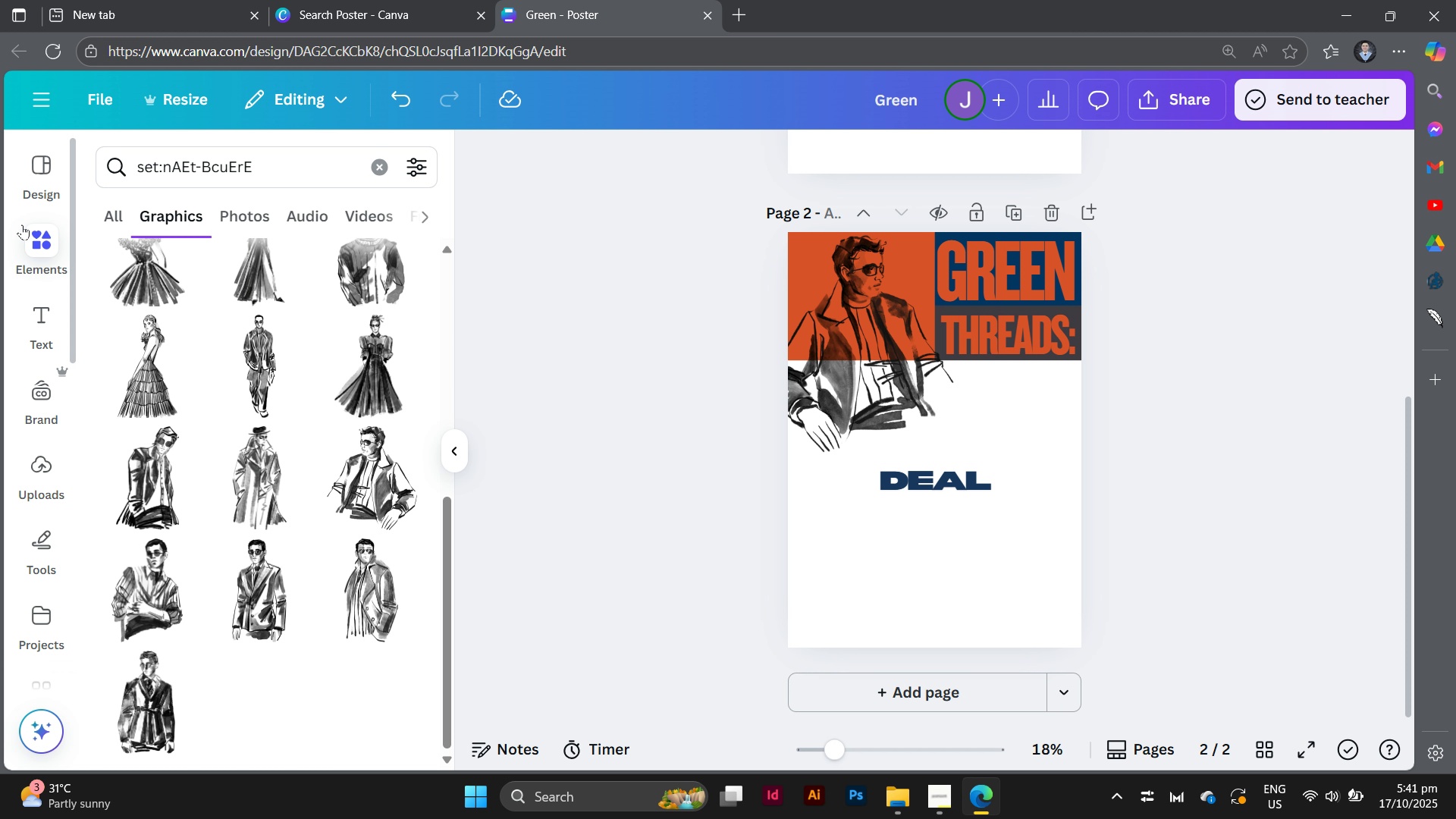 
left_click([27, 240])
 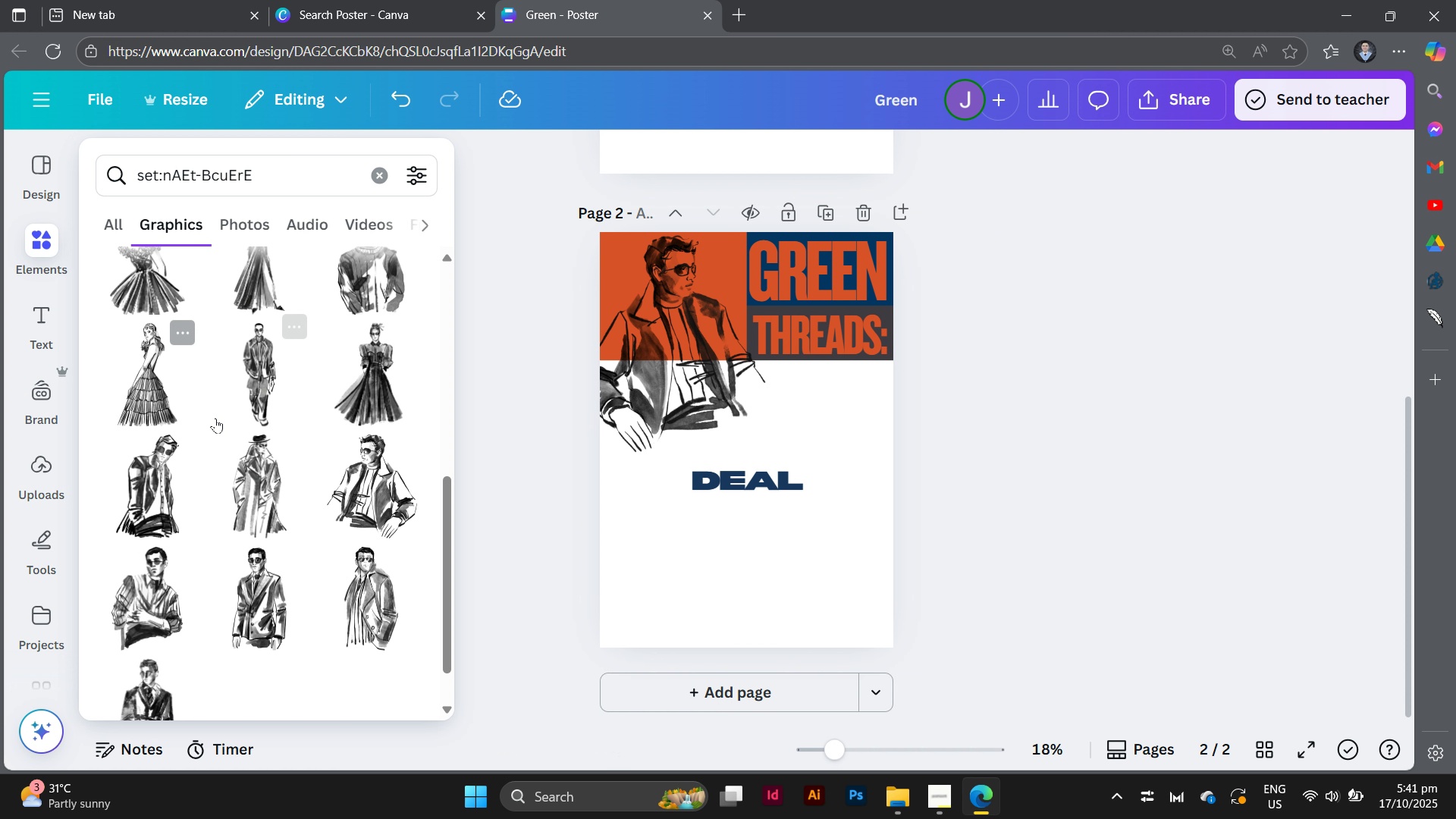 
scroll: coordinate [215, 418], scroll_direction: up, amount: 2.0
 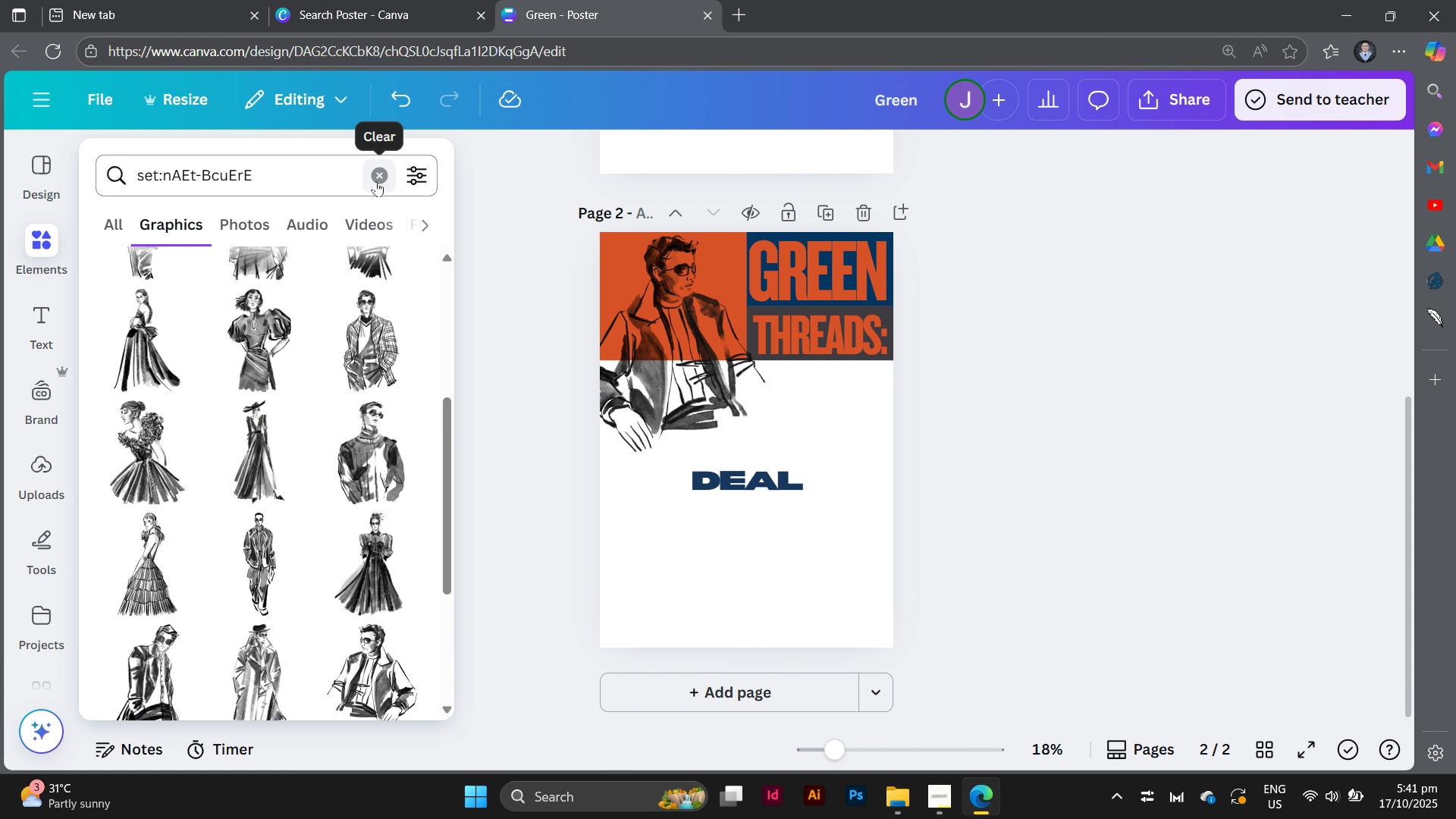 
left_click([376, 181])
 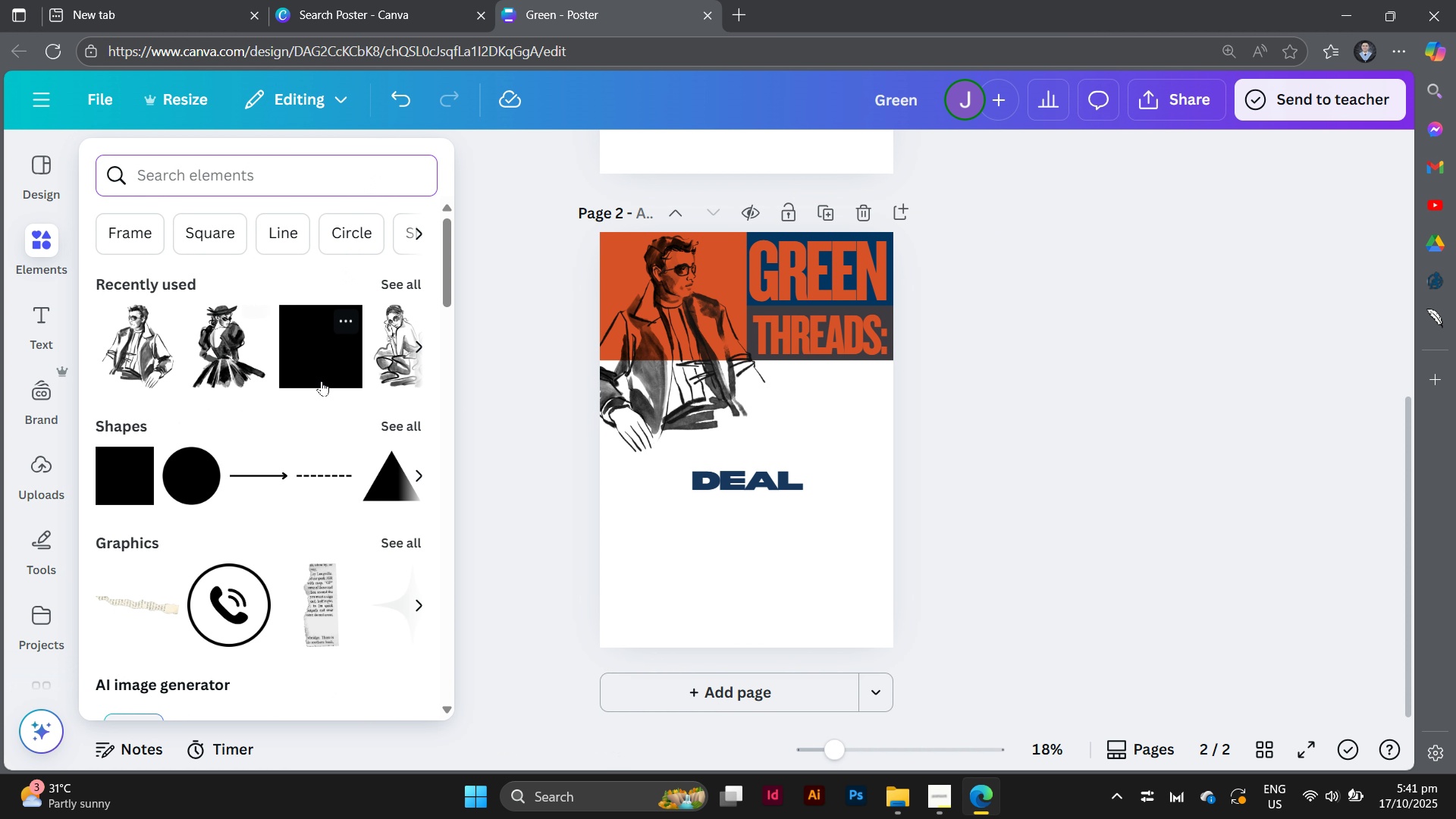 
left_click([322, 381])
 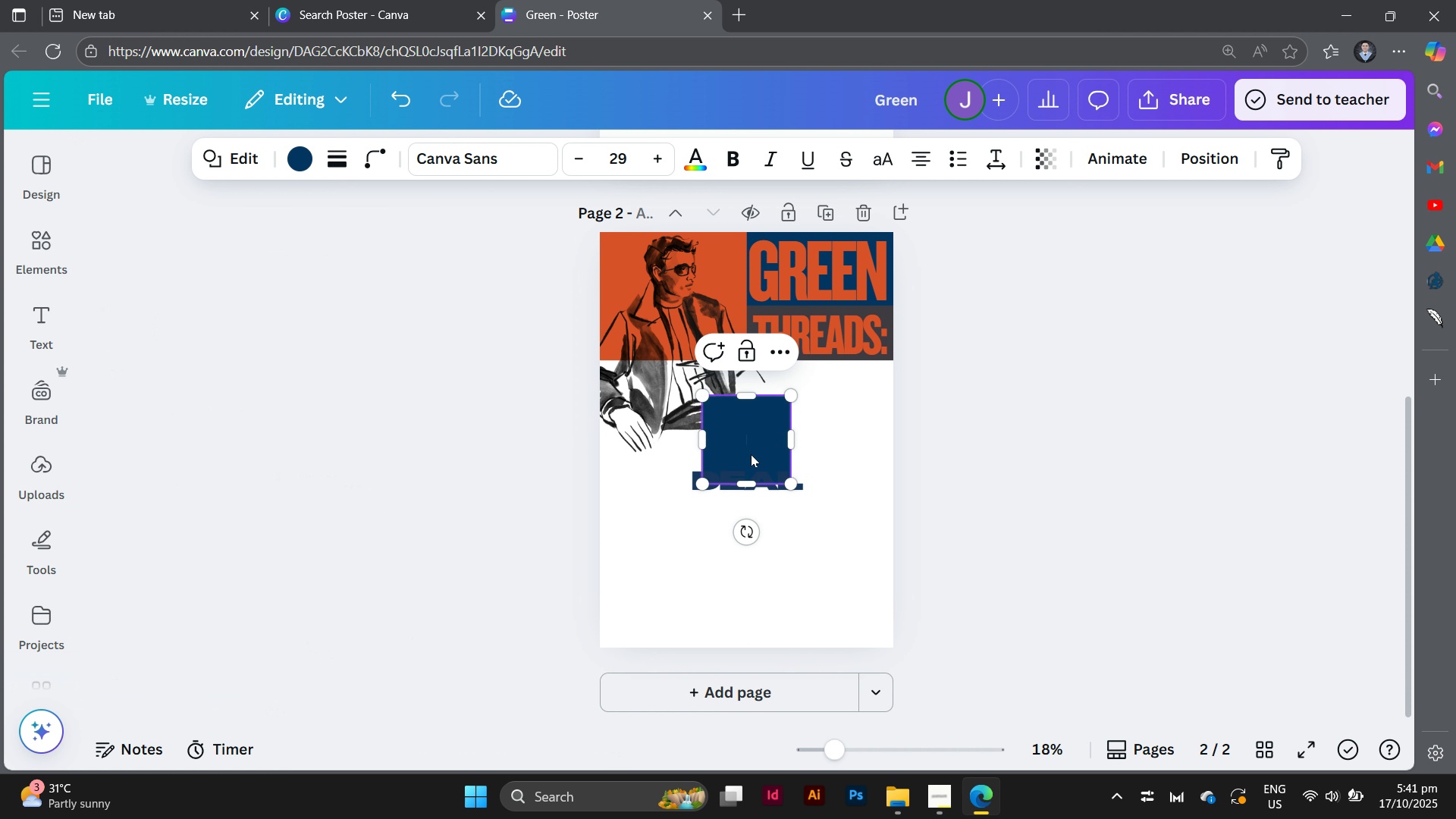 
left_click_drag(start_coordinate=[751, 454], to_coordinate=[645, 420])
 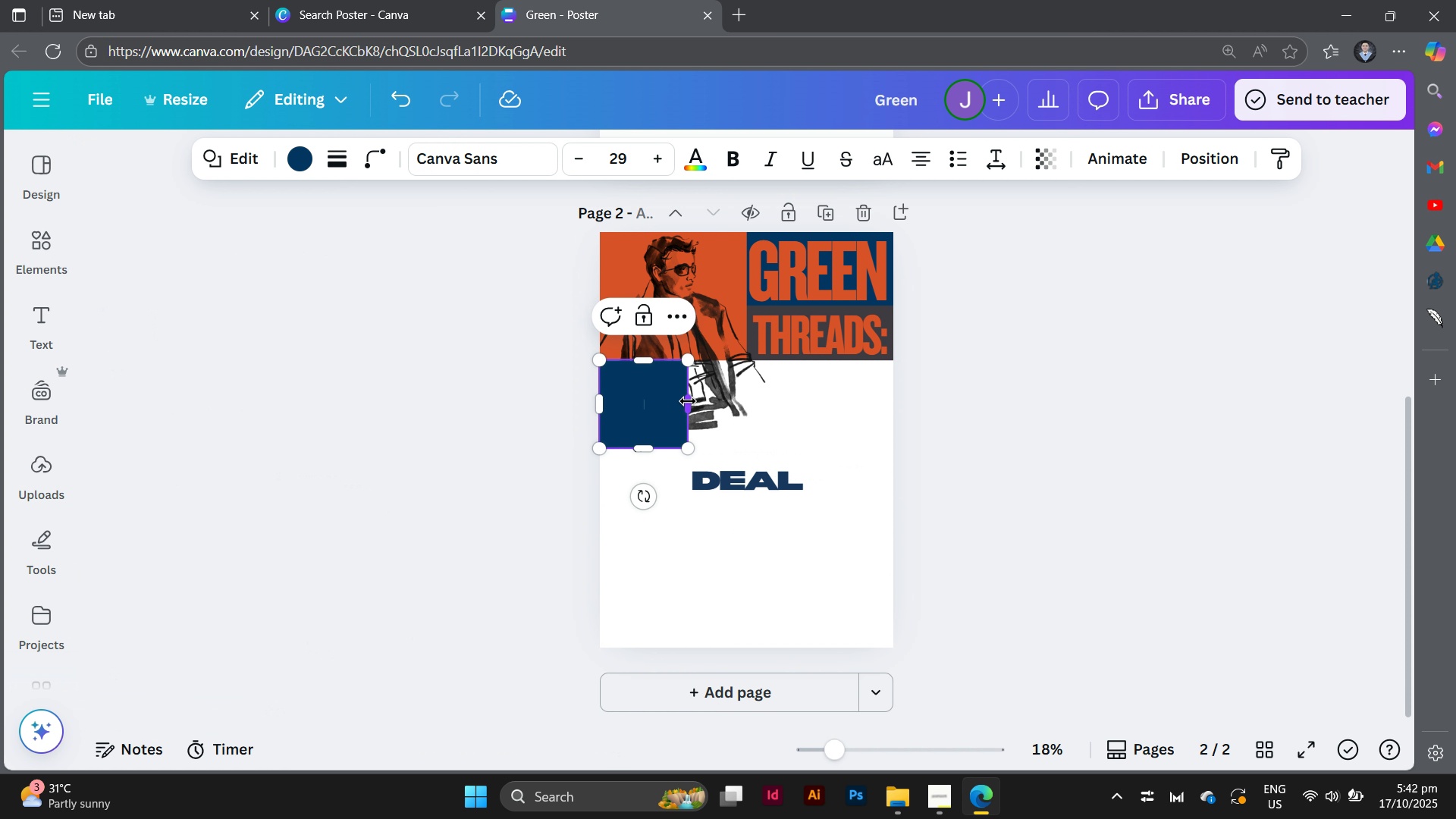 
left_click_drag(start_coordinate=[688, 400], to_coordinate=[893, 390])
 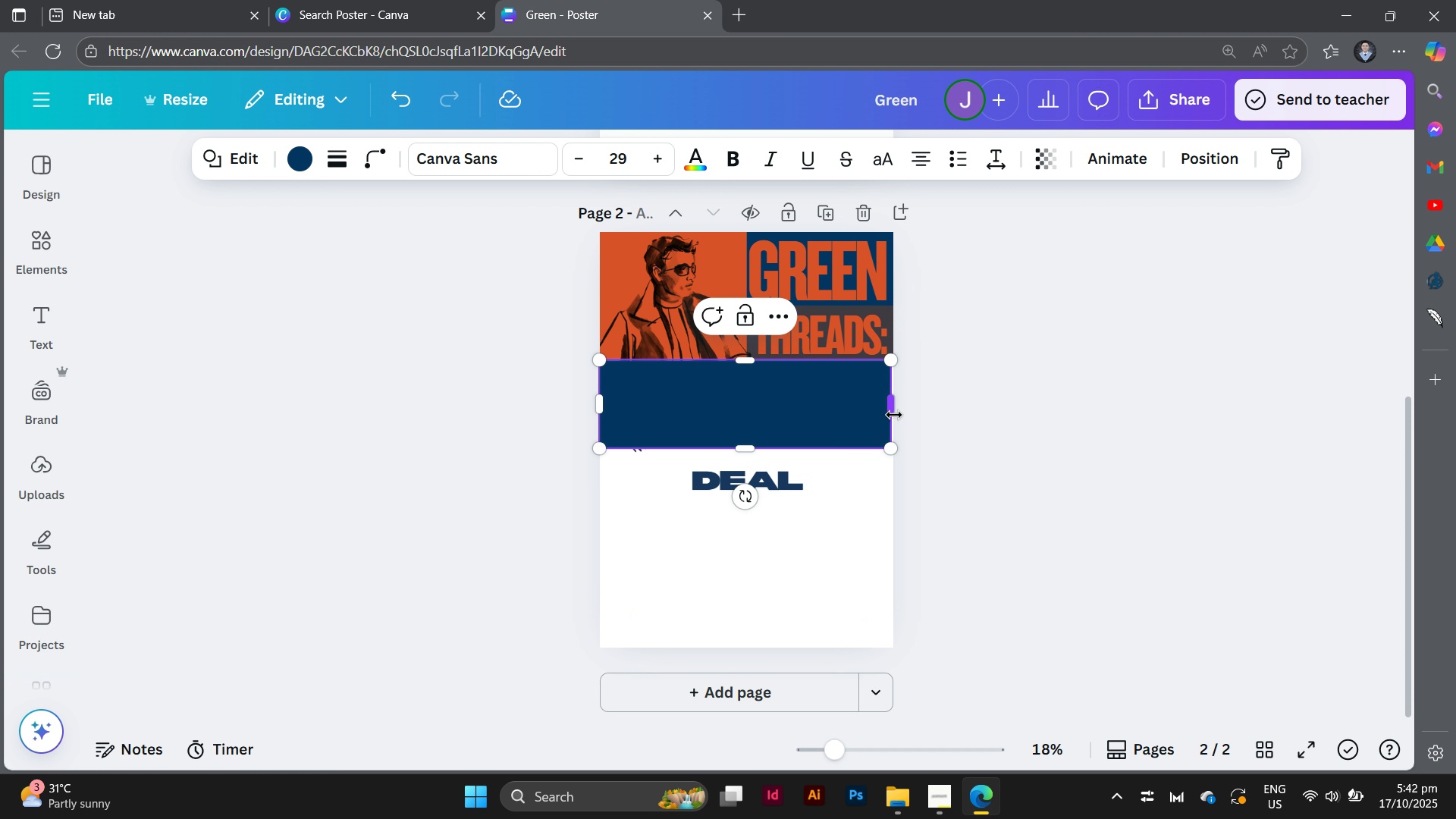 
left_click_drag(start_coordinate=[894, 415], to_coordinate=[905, 419])
 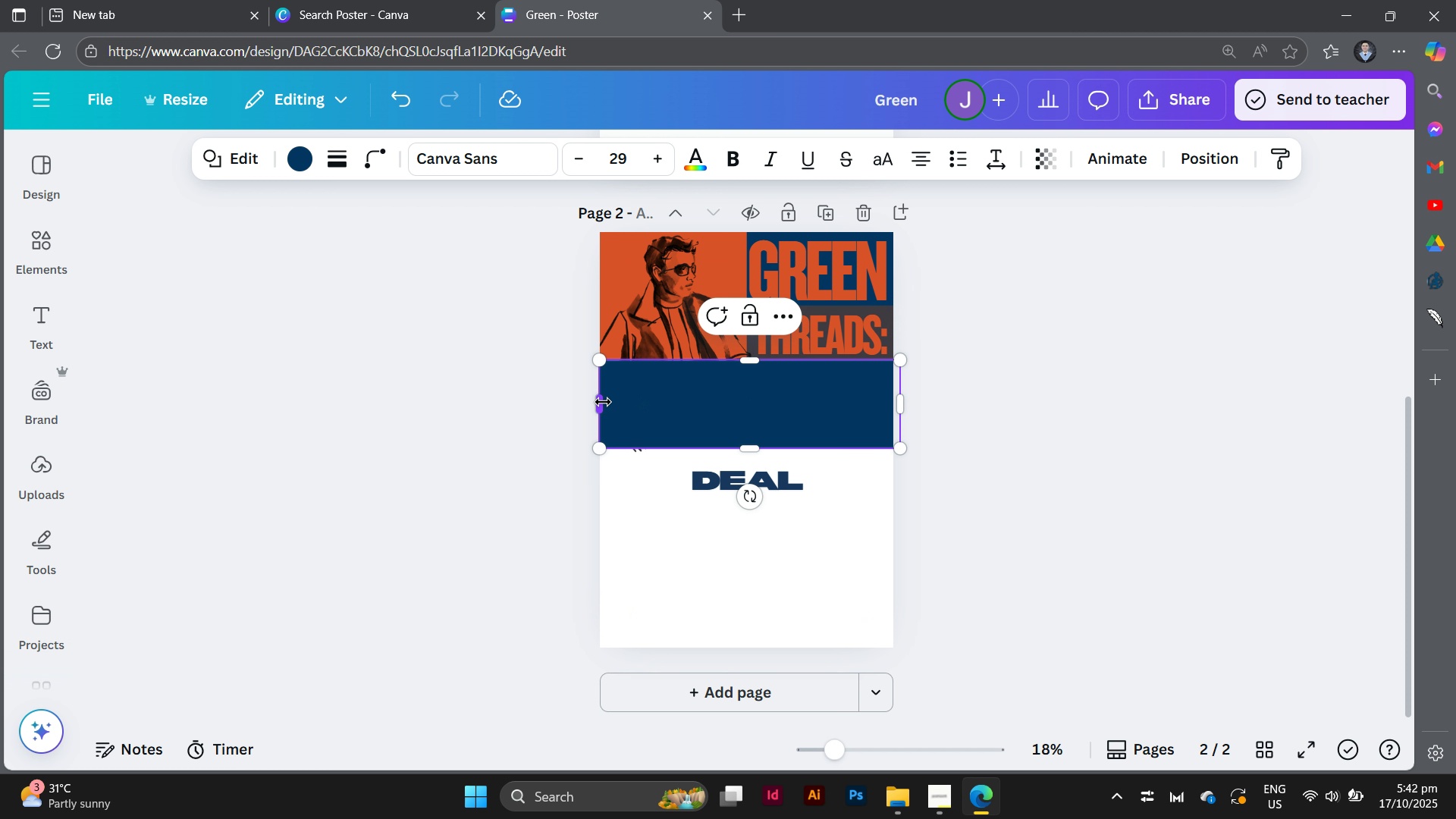 
left_click_drag(start_coordinate=[603, 402], to_coordinate=[585, 396])
 